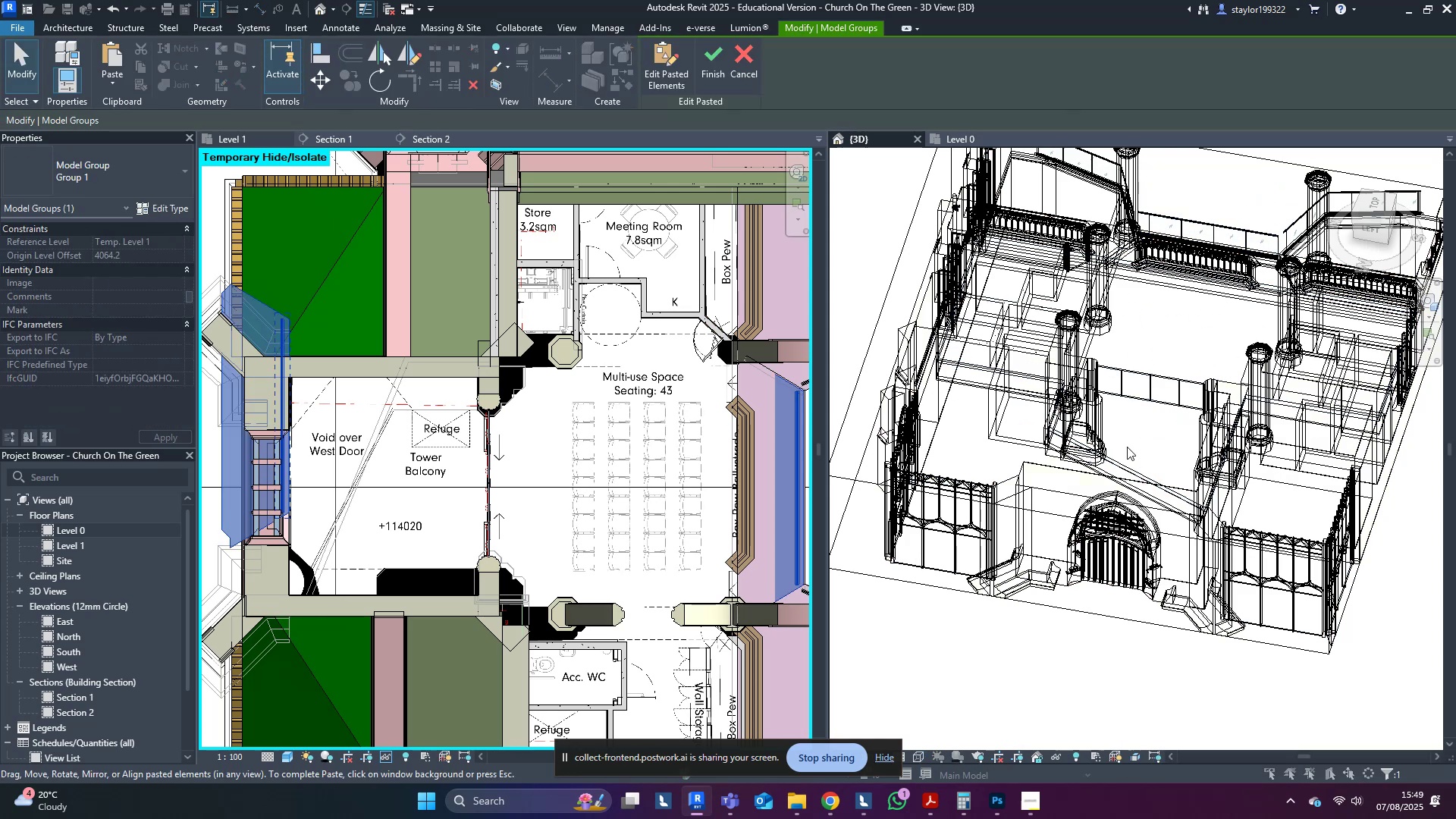 
hold_key(key=ShiftLeft, duration=0.7)
 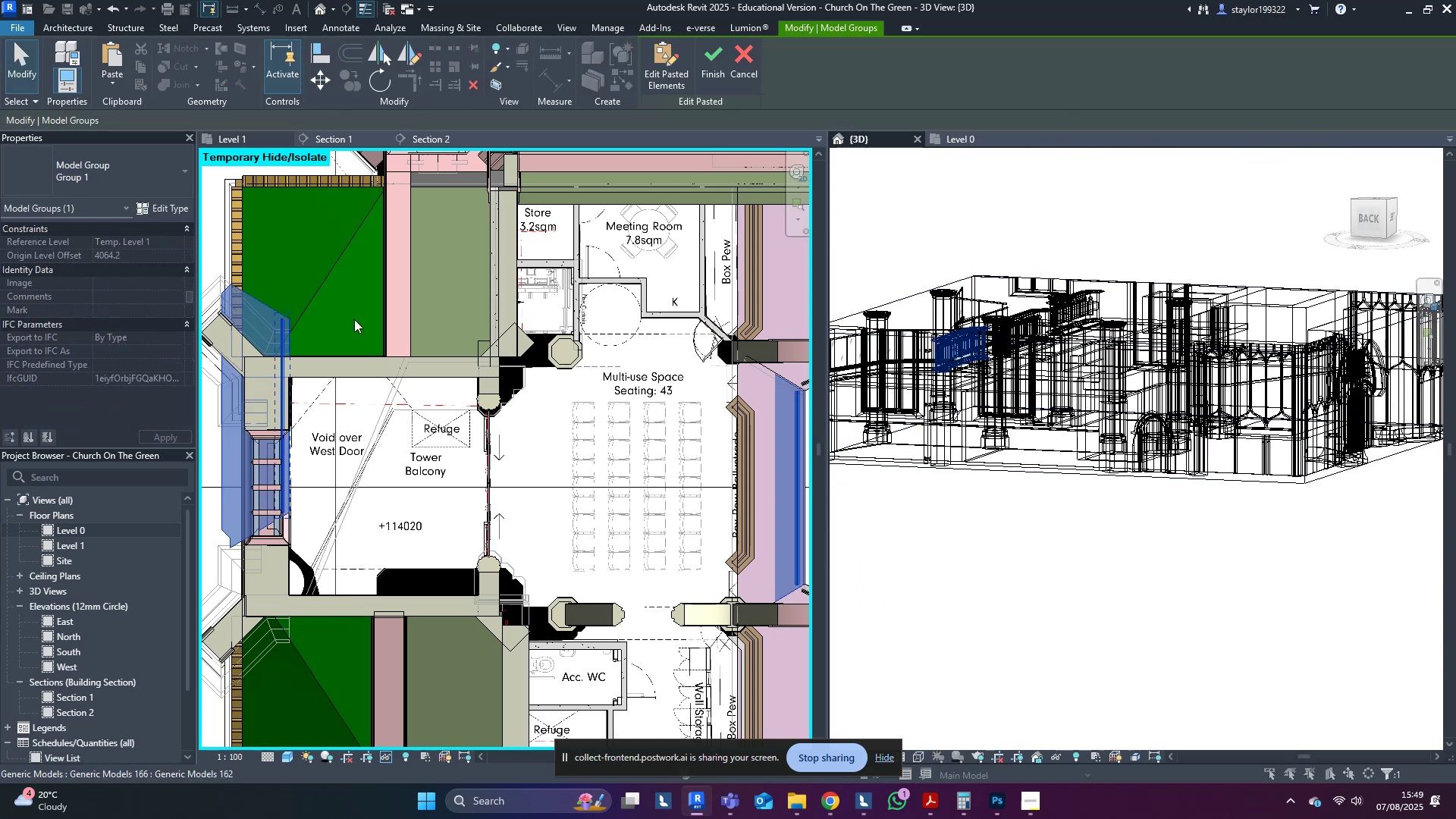 
middle_click([353, 319])
 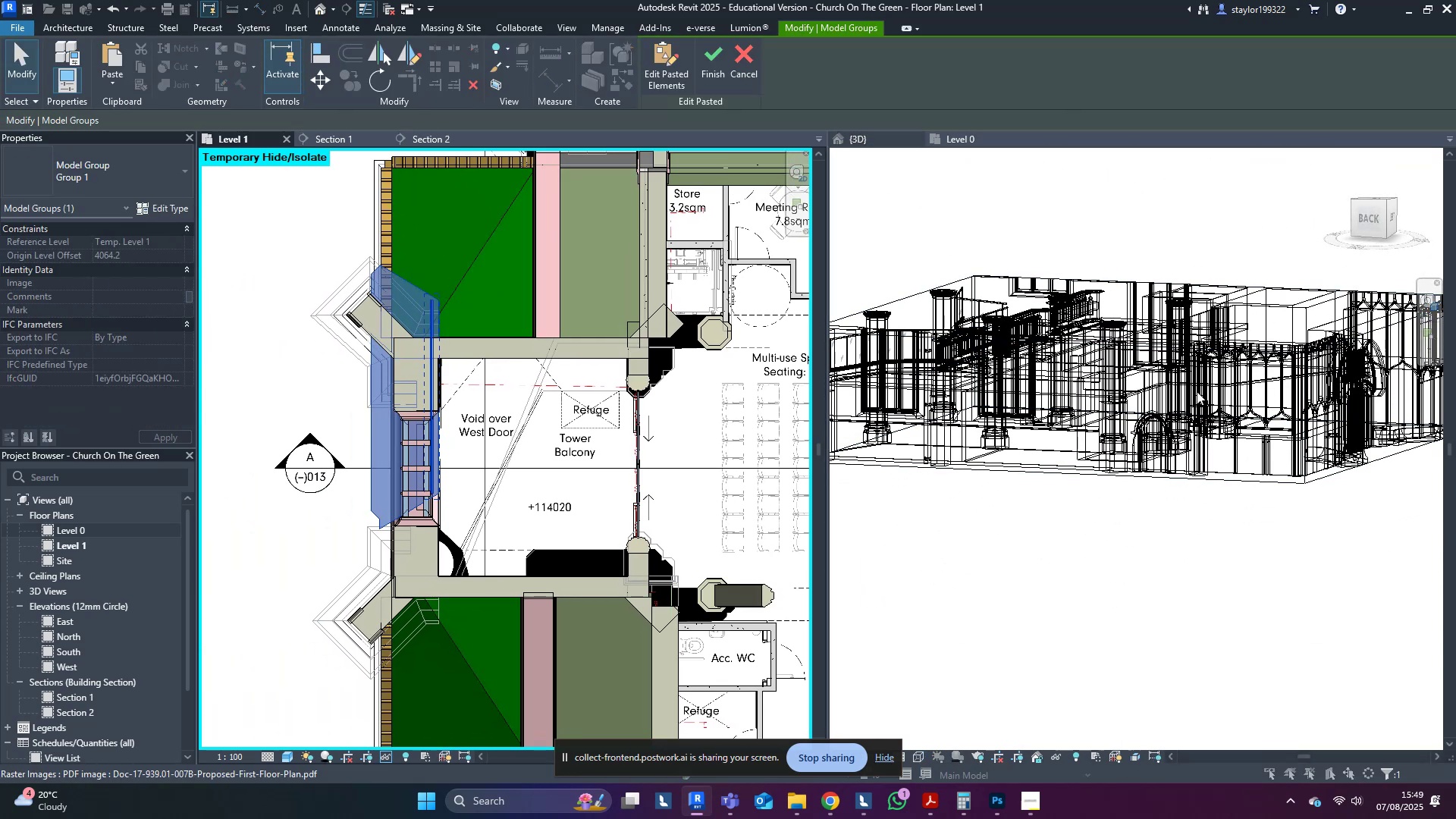 
type(sd)
 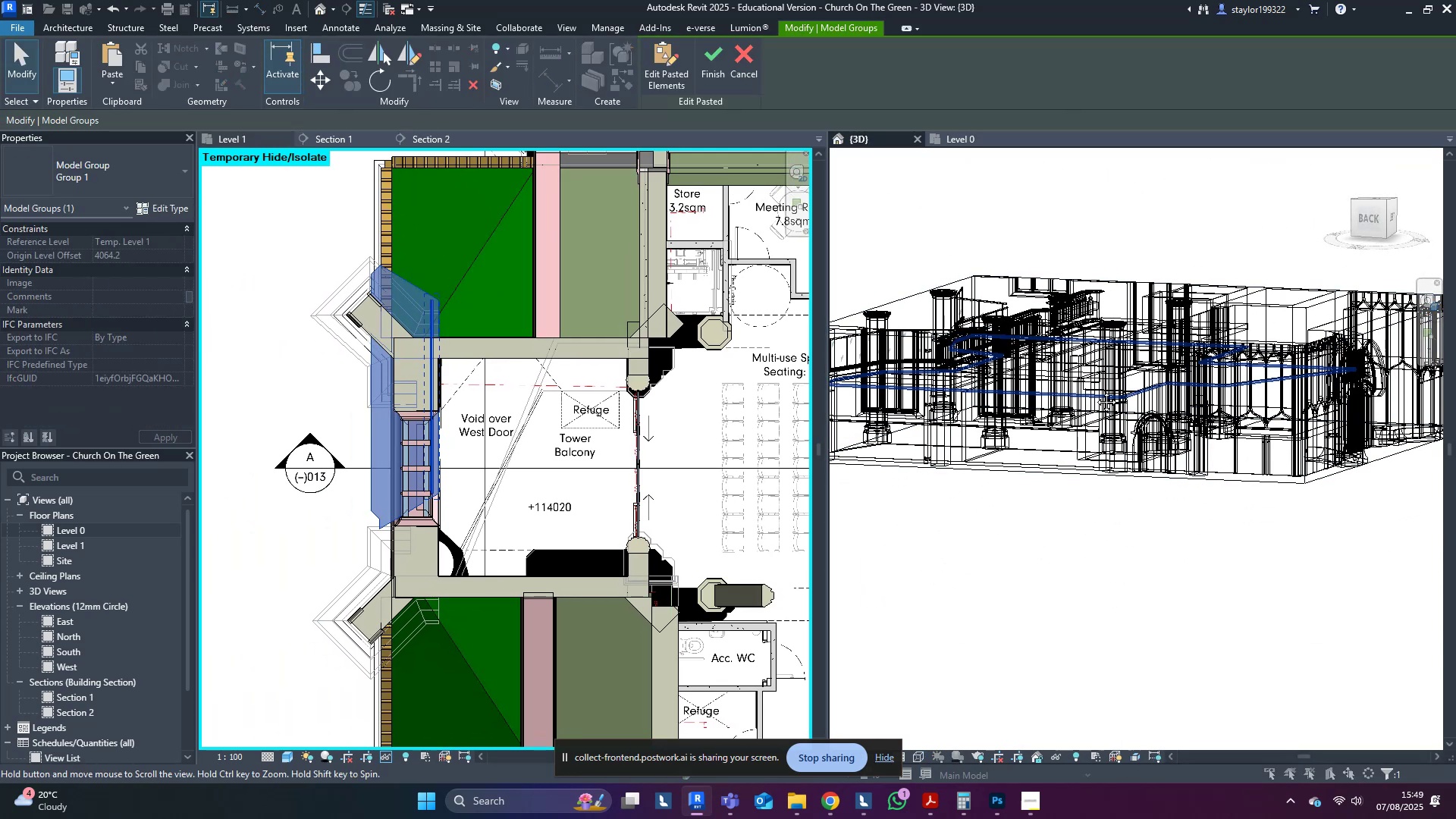 
hold_key(key=ShiftLeft, duration=0.32)
 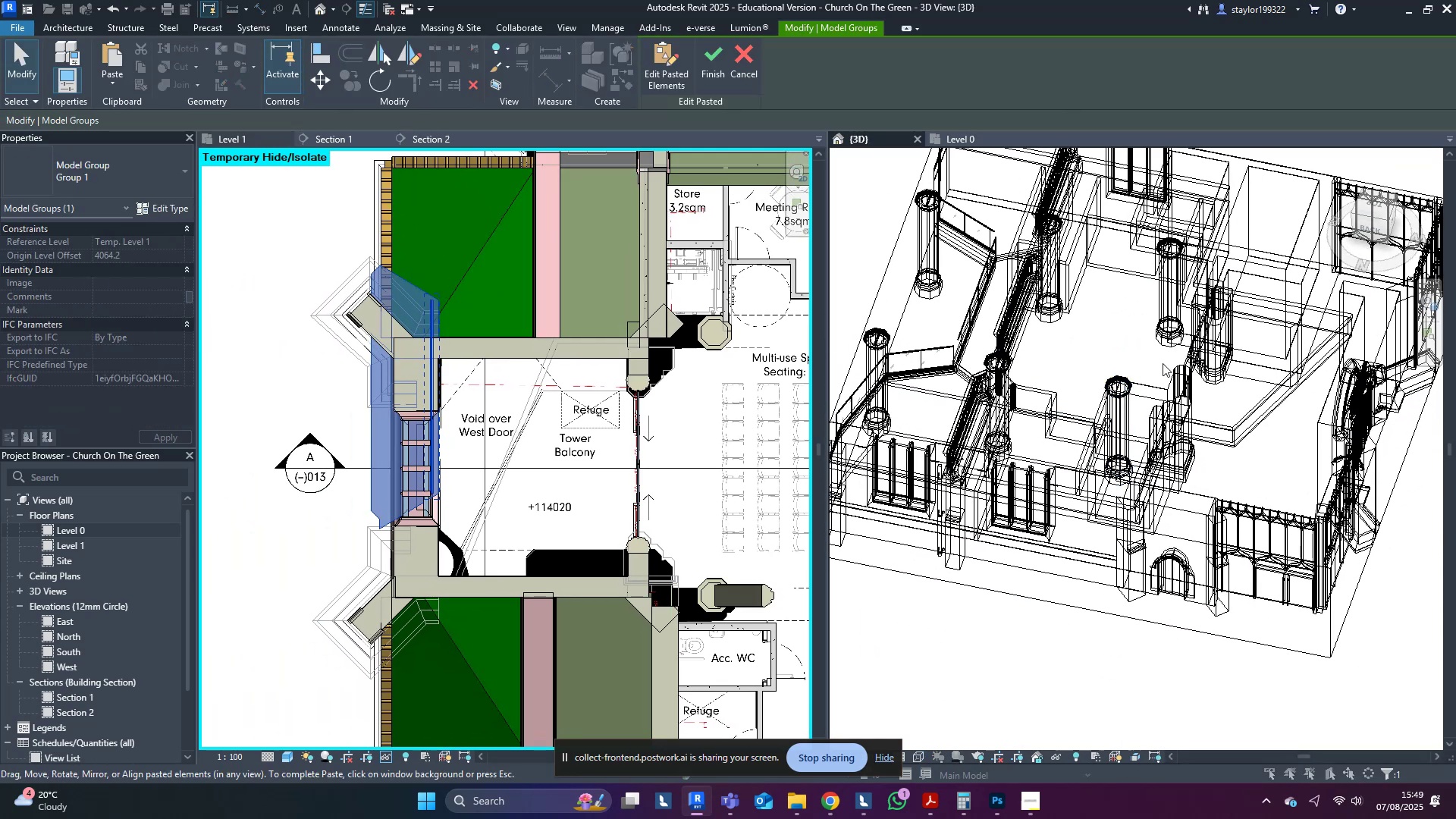 
key(Control+Z)
 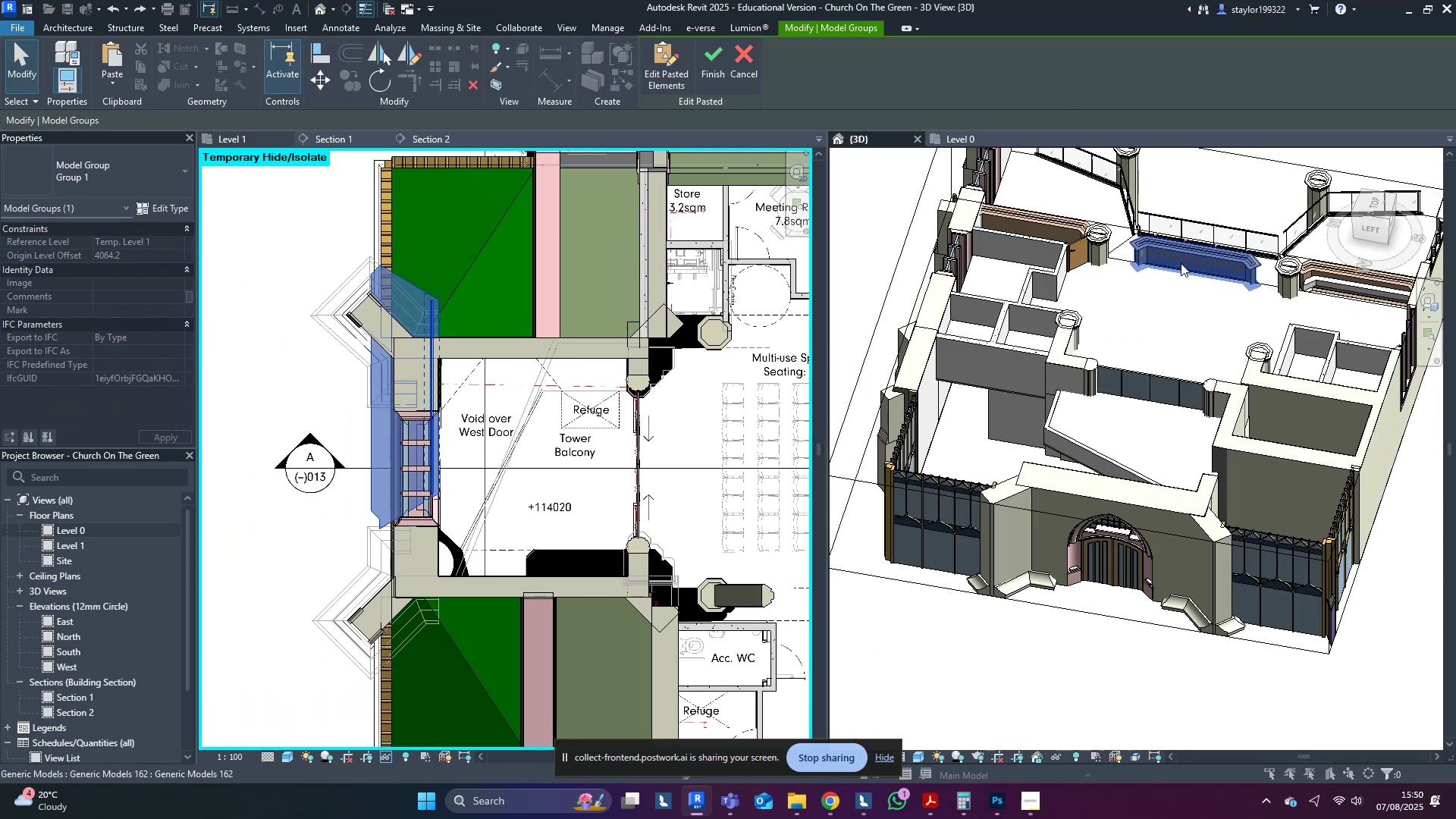 
left_click([1215, 228])
 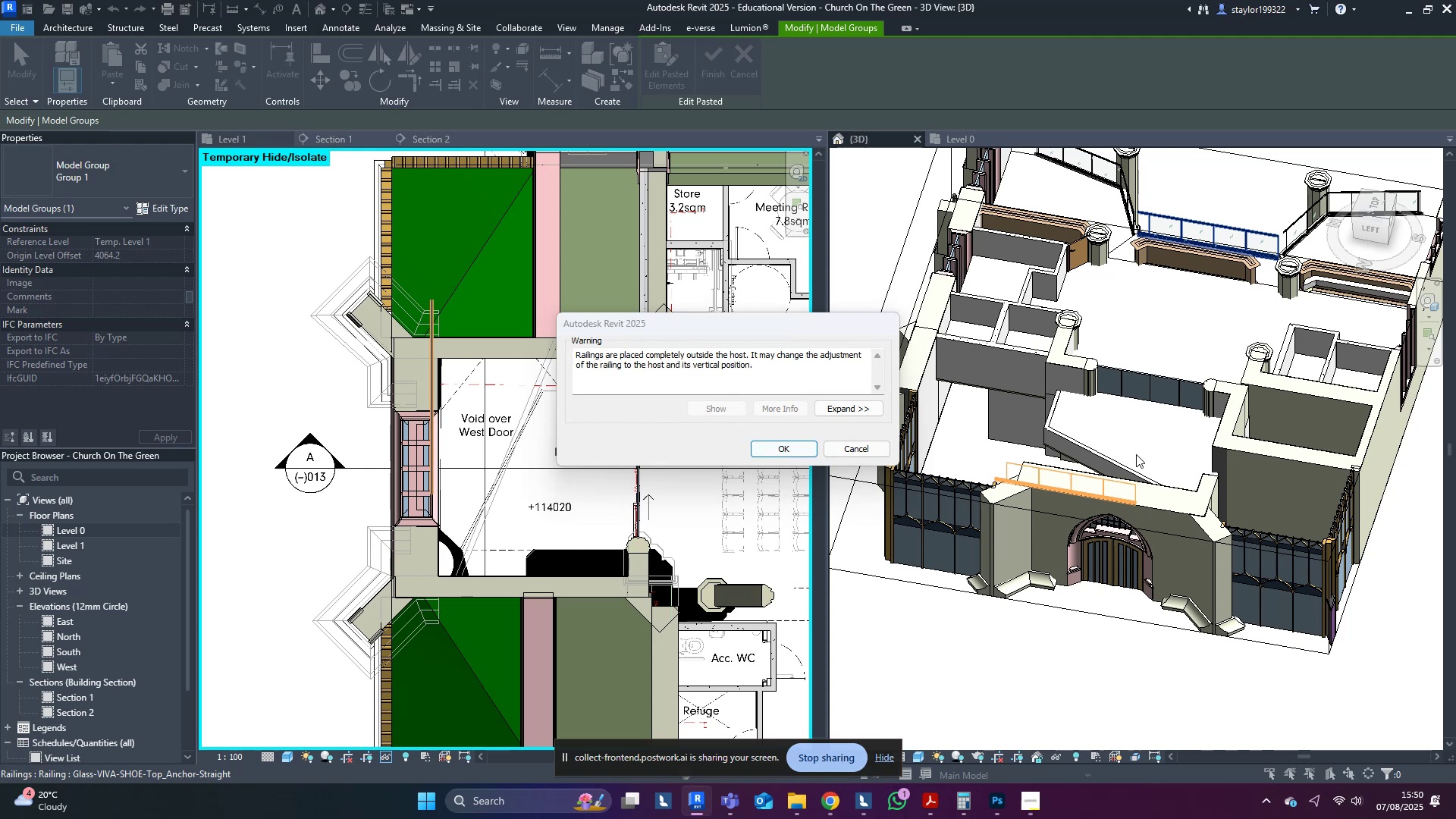 
left_click([786, 454])
 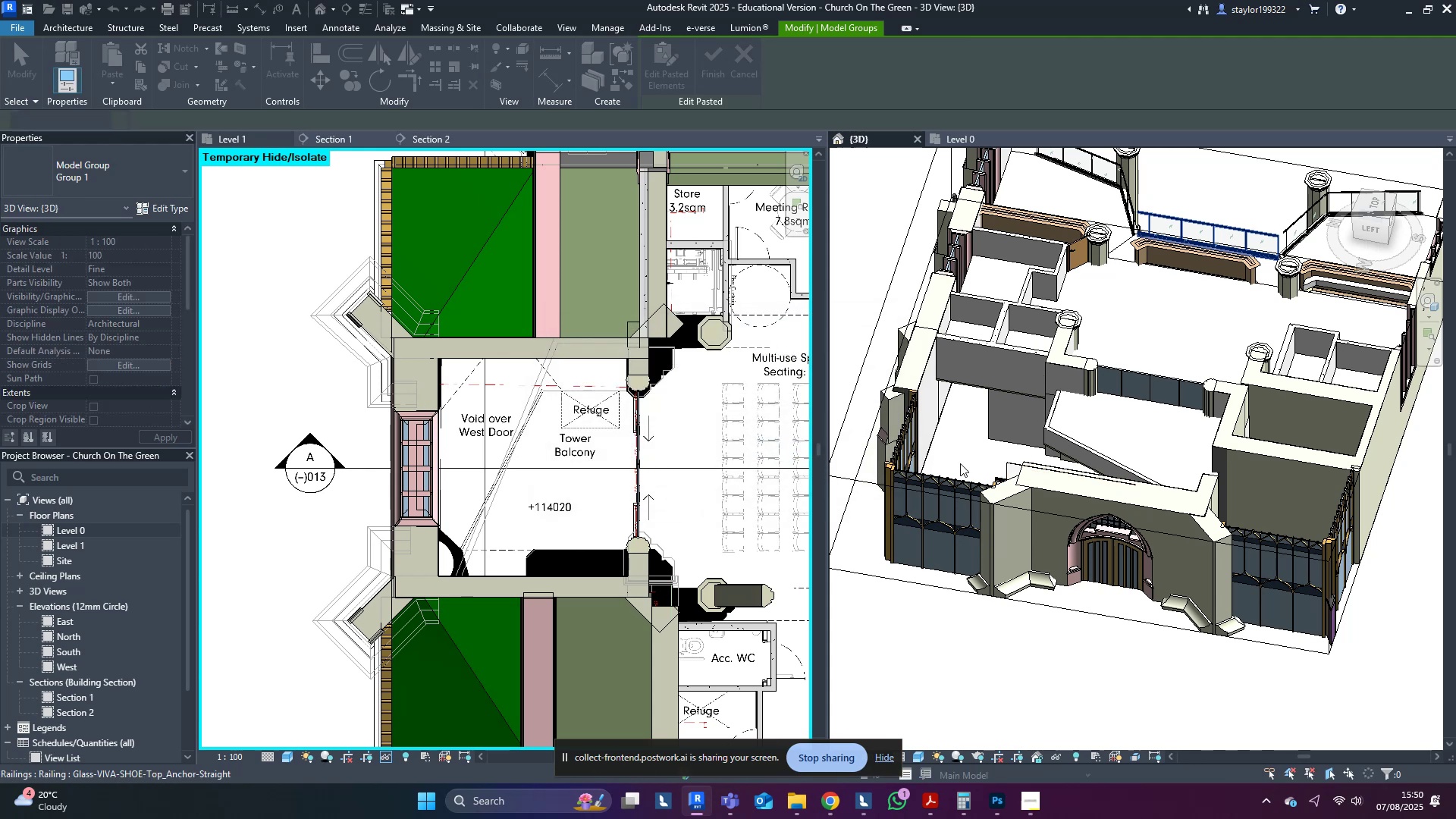 
middle_click([1024, 465])
 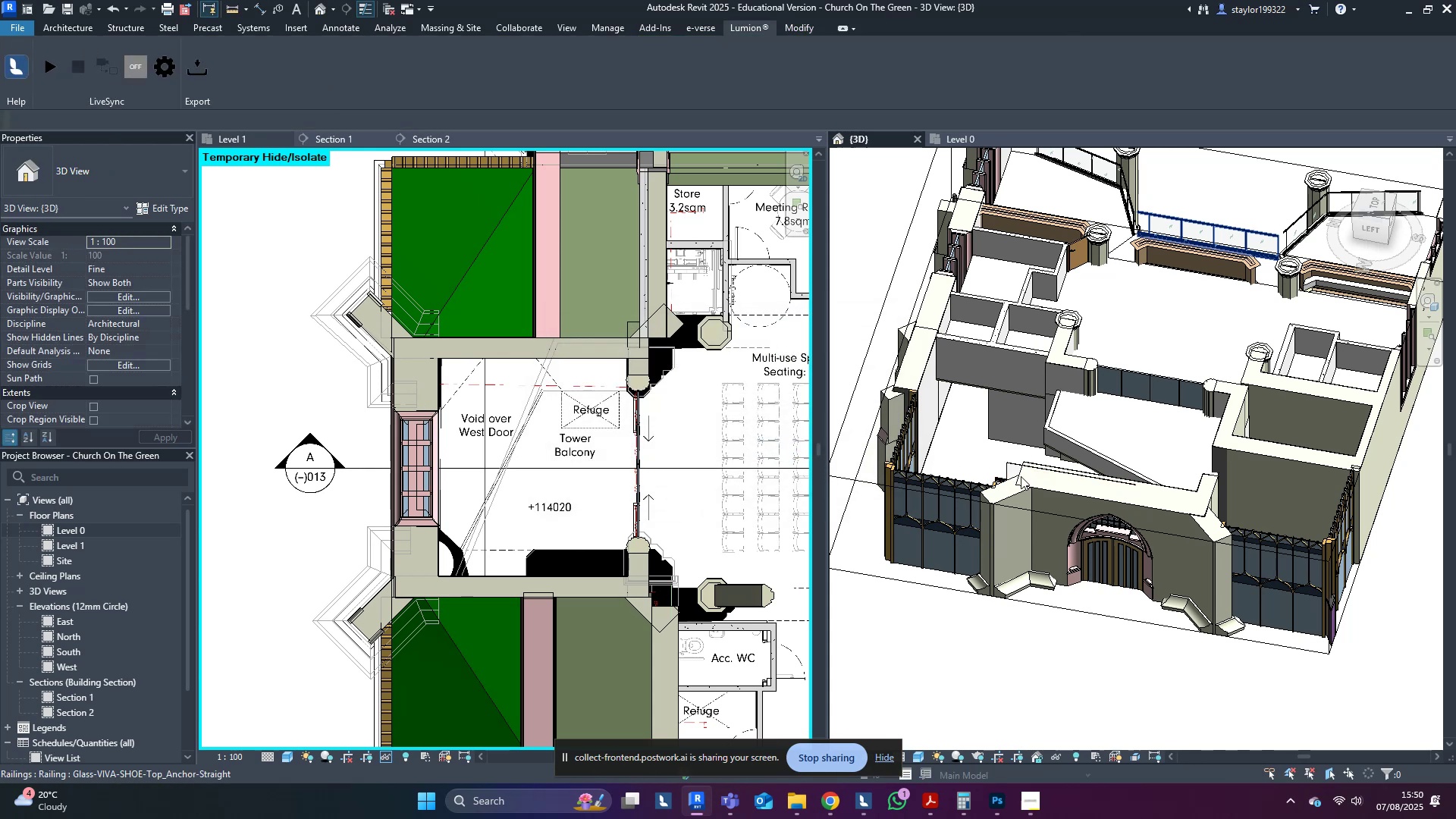 
hold_key(key=ShiftLeft, duration=0.64)
 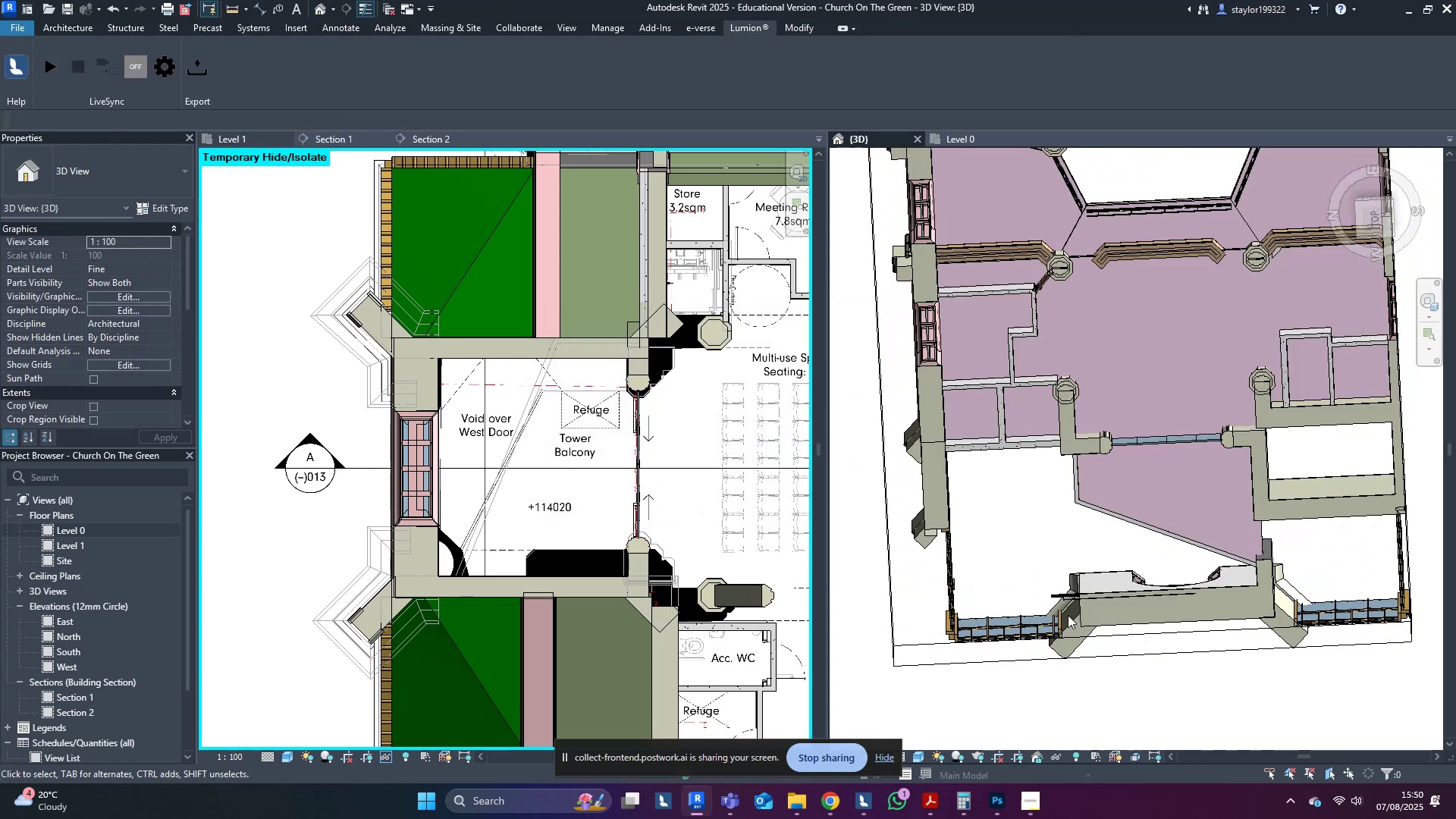 
hold_key(key=ShiftLeft, duration=0.32)
 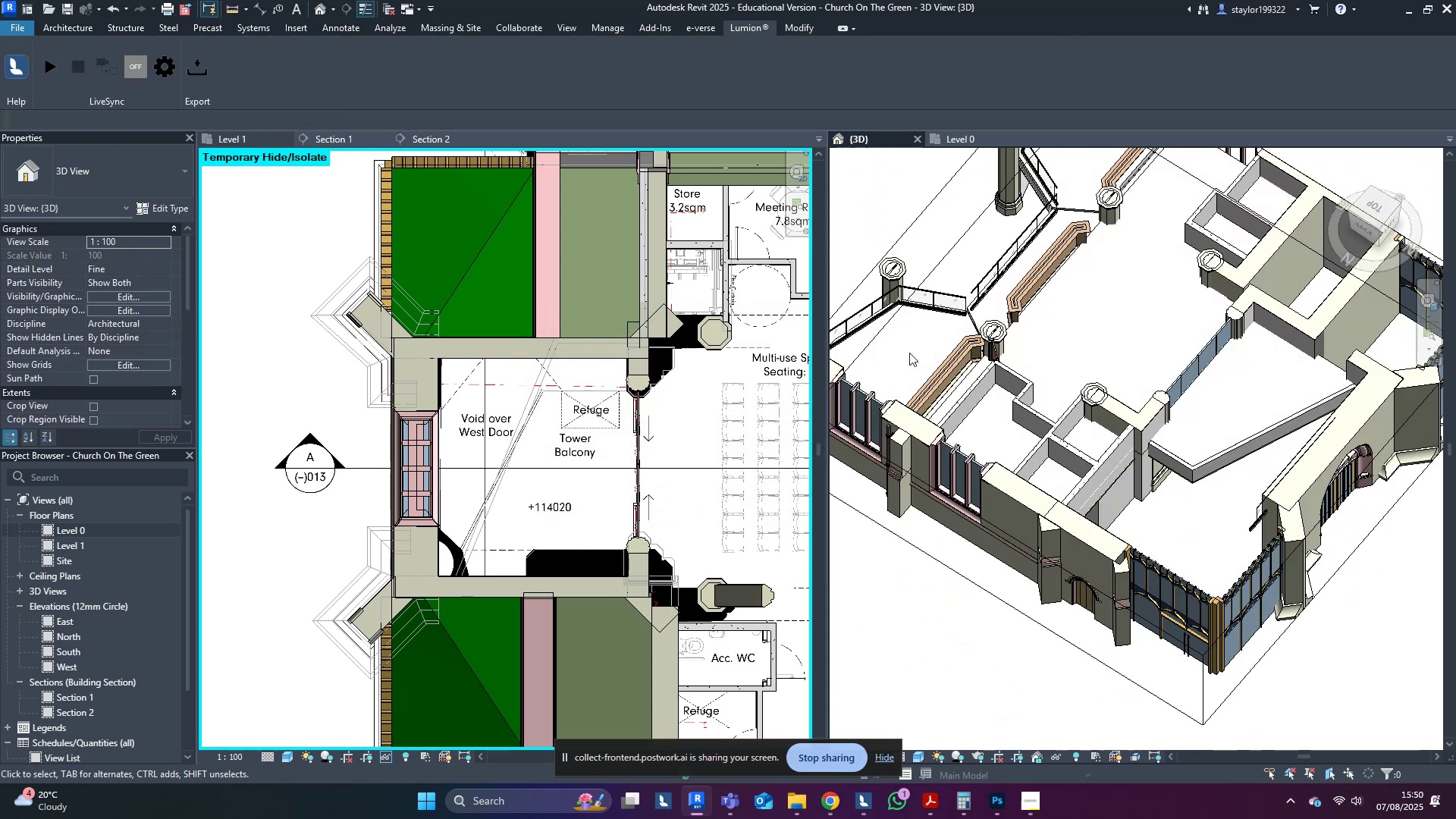 
scroll: coordinate [1224, 483], scroll_direction: up, amount: 3.0
 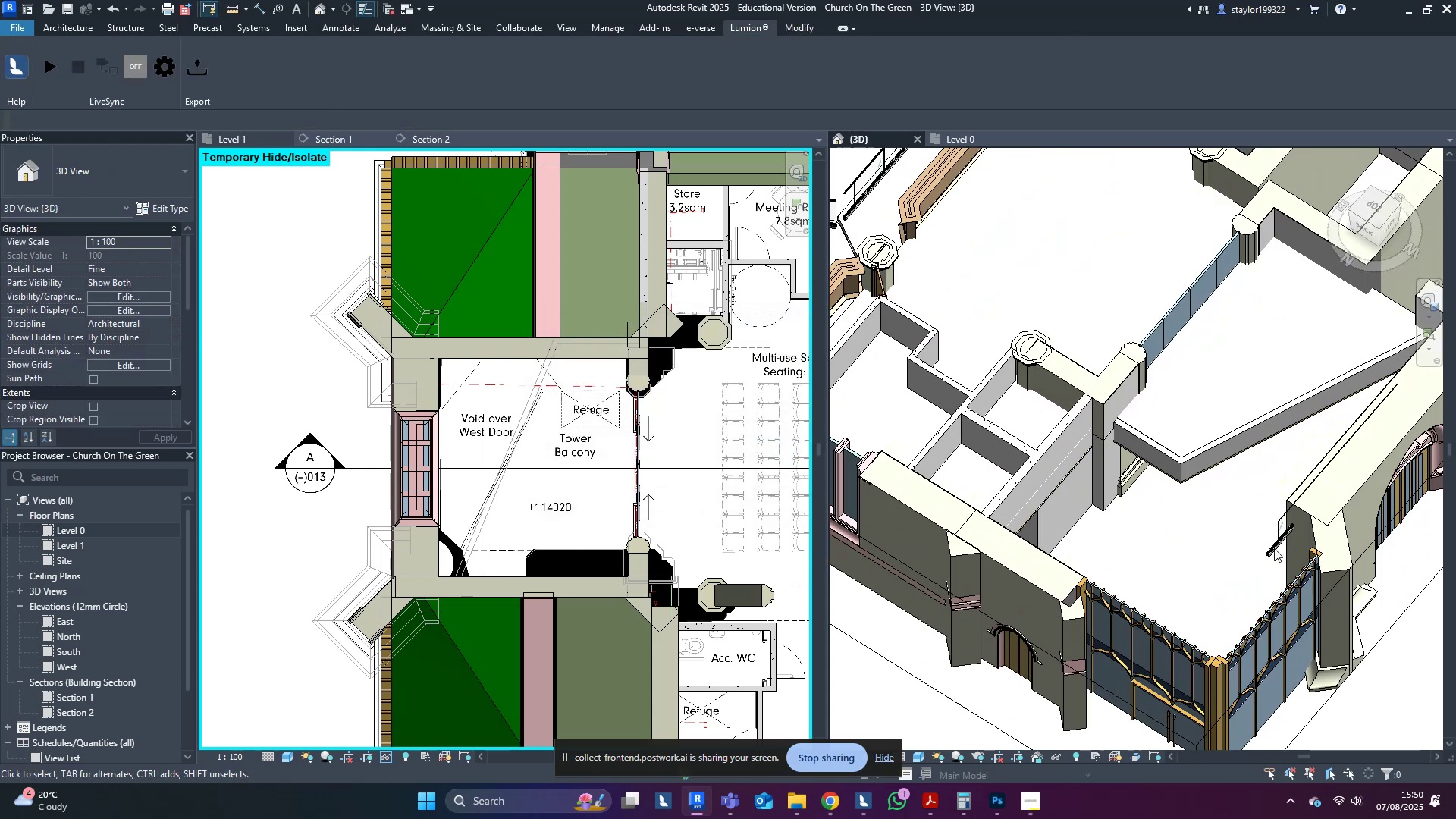 
left_click([1269, 547])
 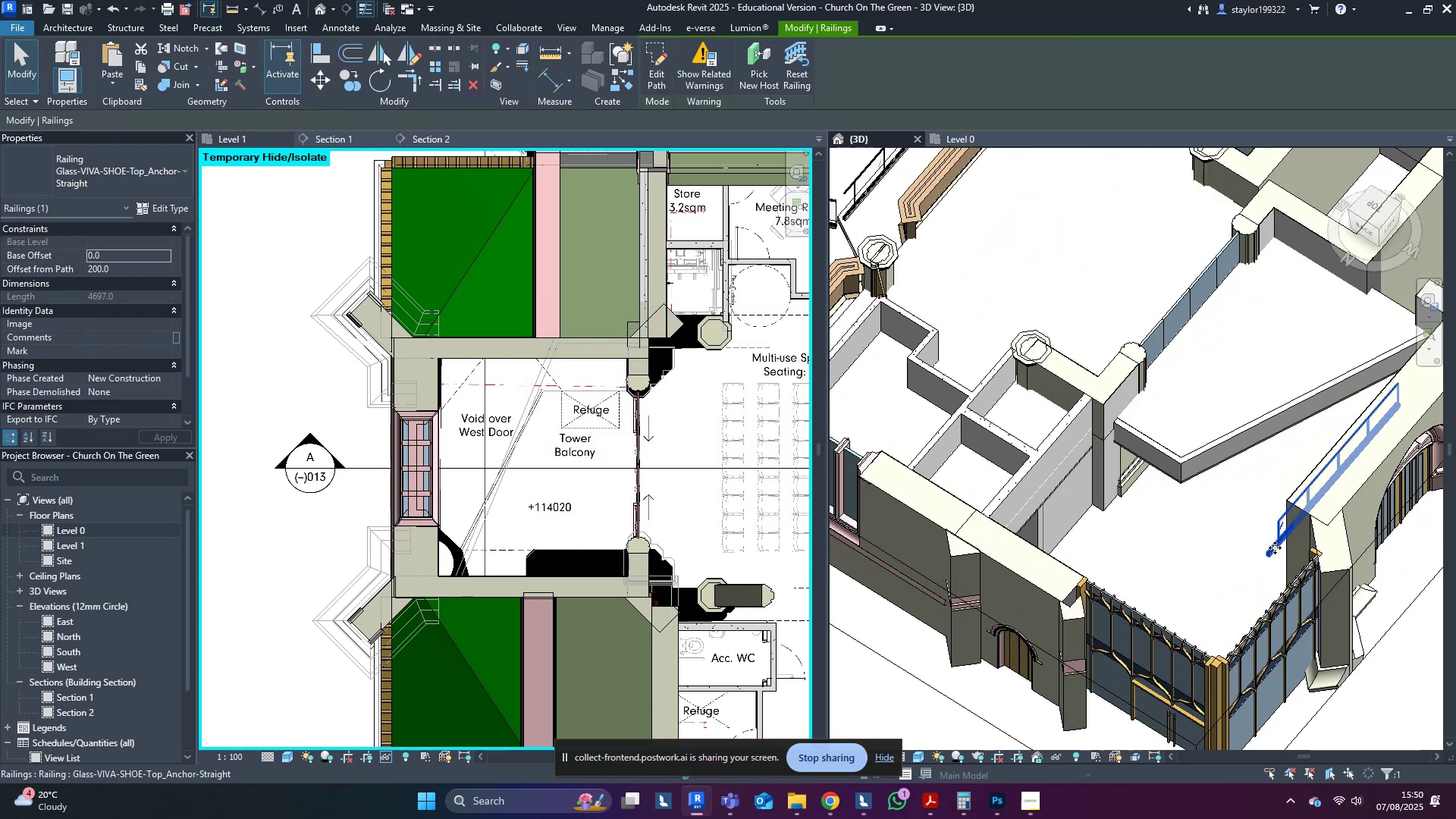 
left_click([1275, 548])
 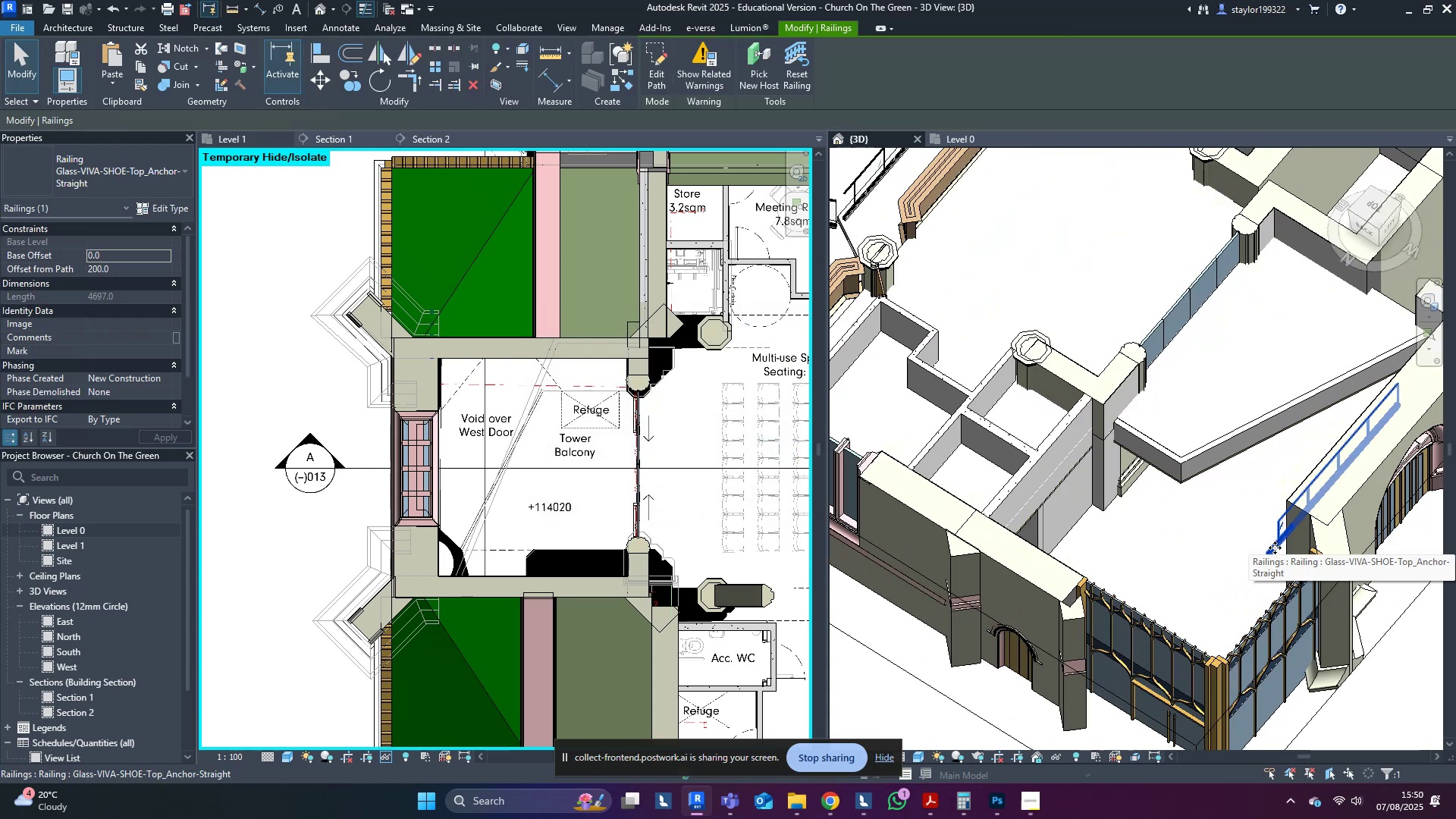 
double_click([1275, 548])
 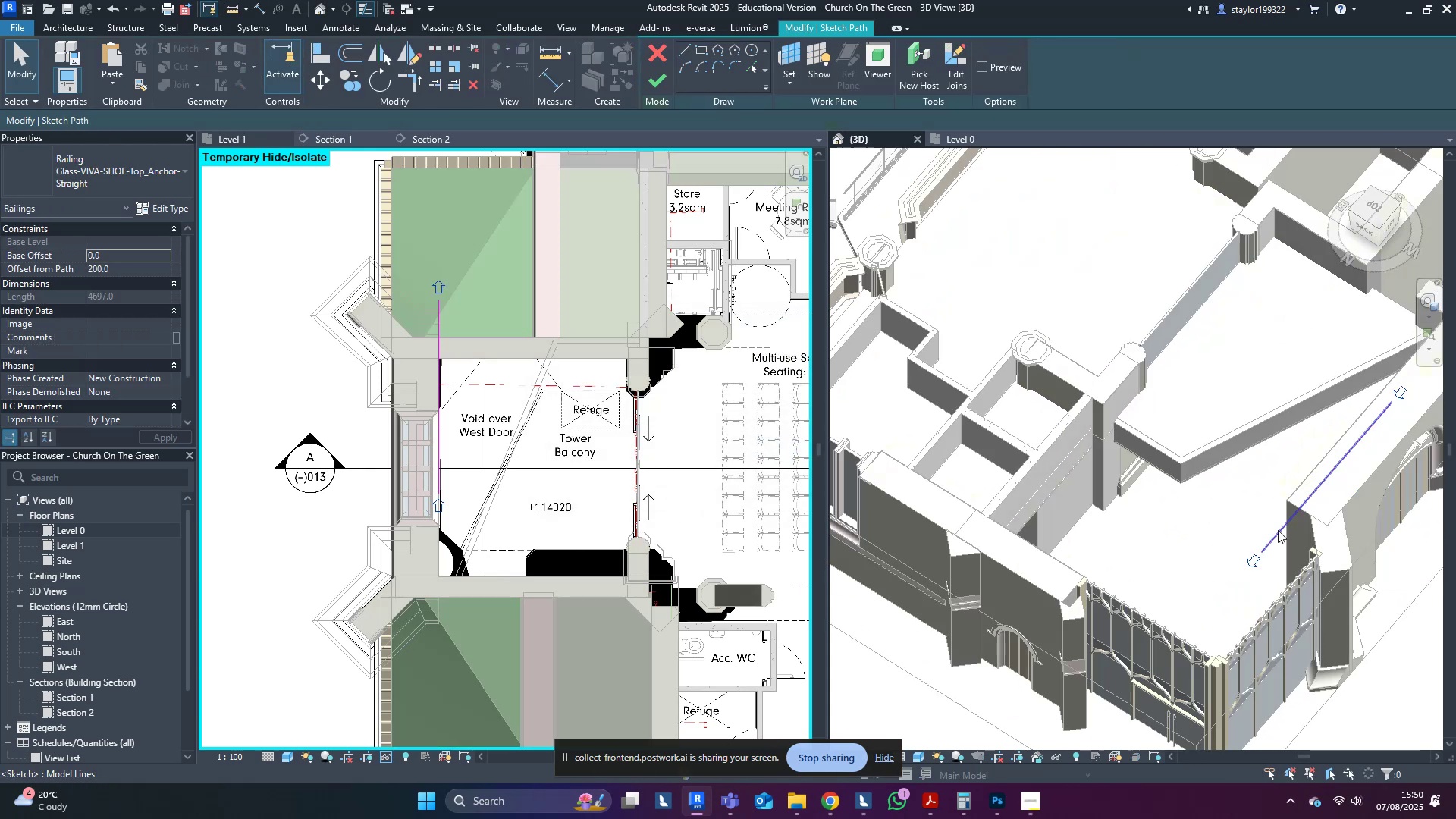 
left_click([1278, 529])
 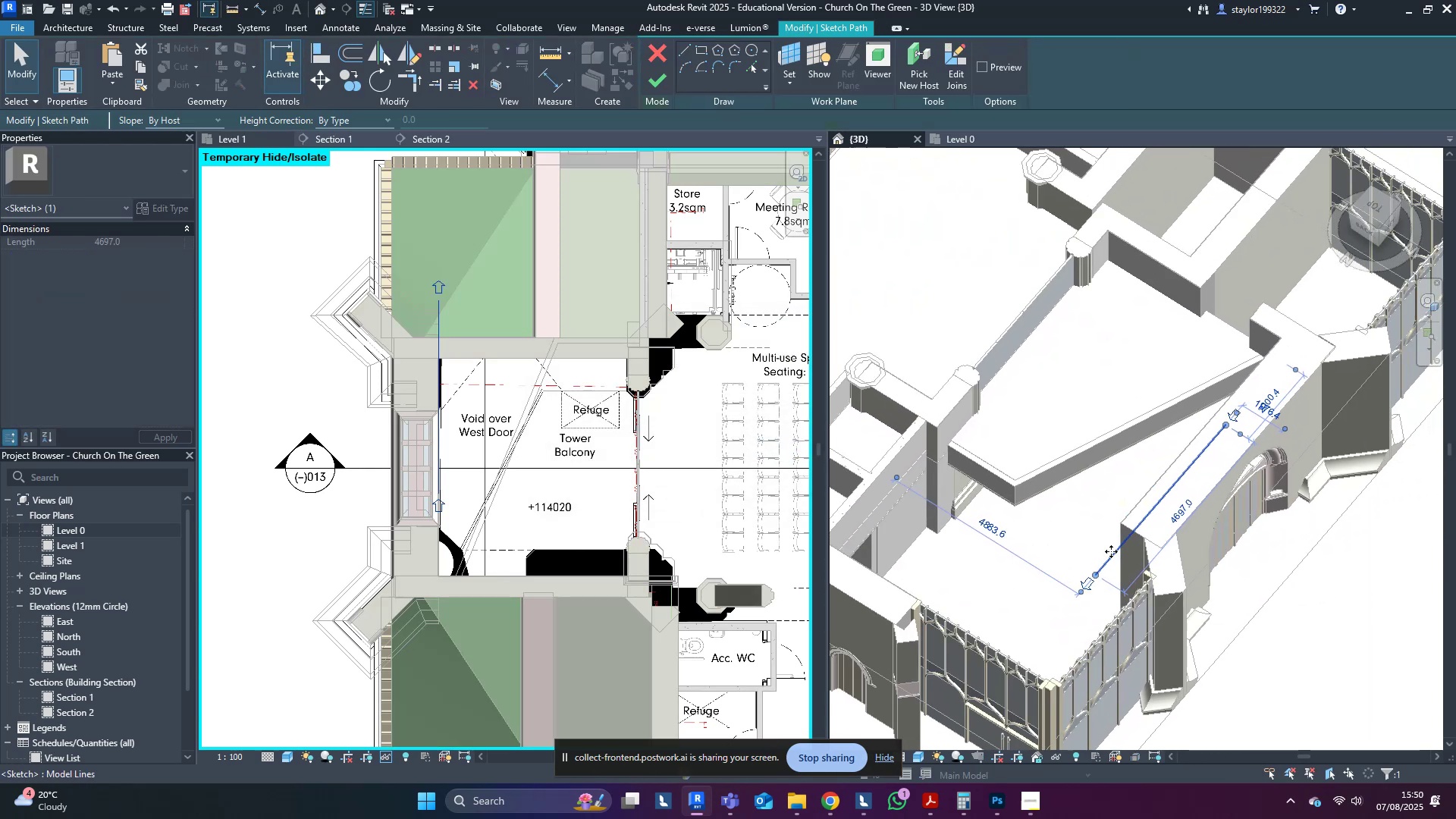 
key(Delete)
 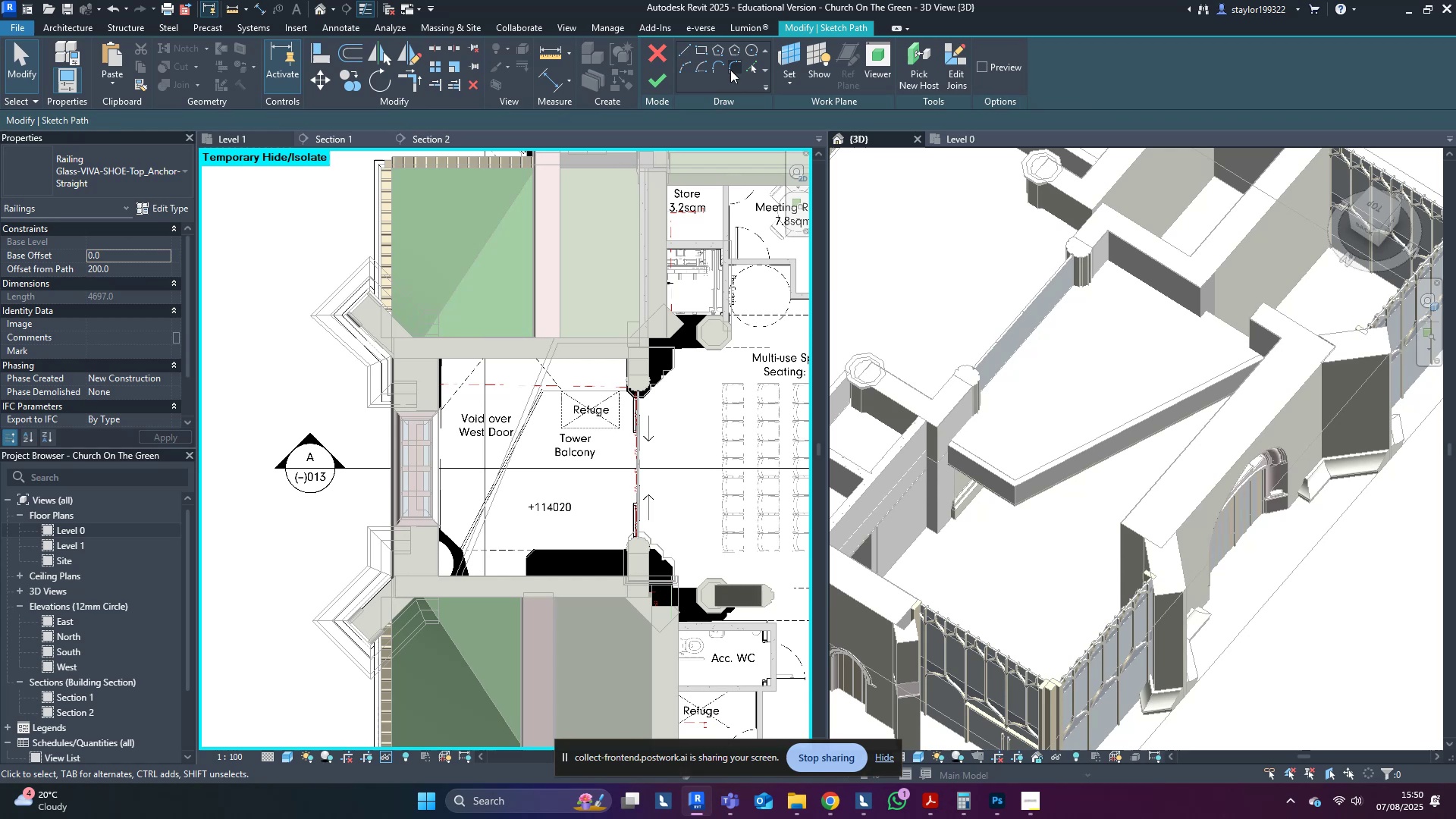 
left_click([752, 67])
 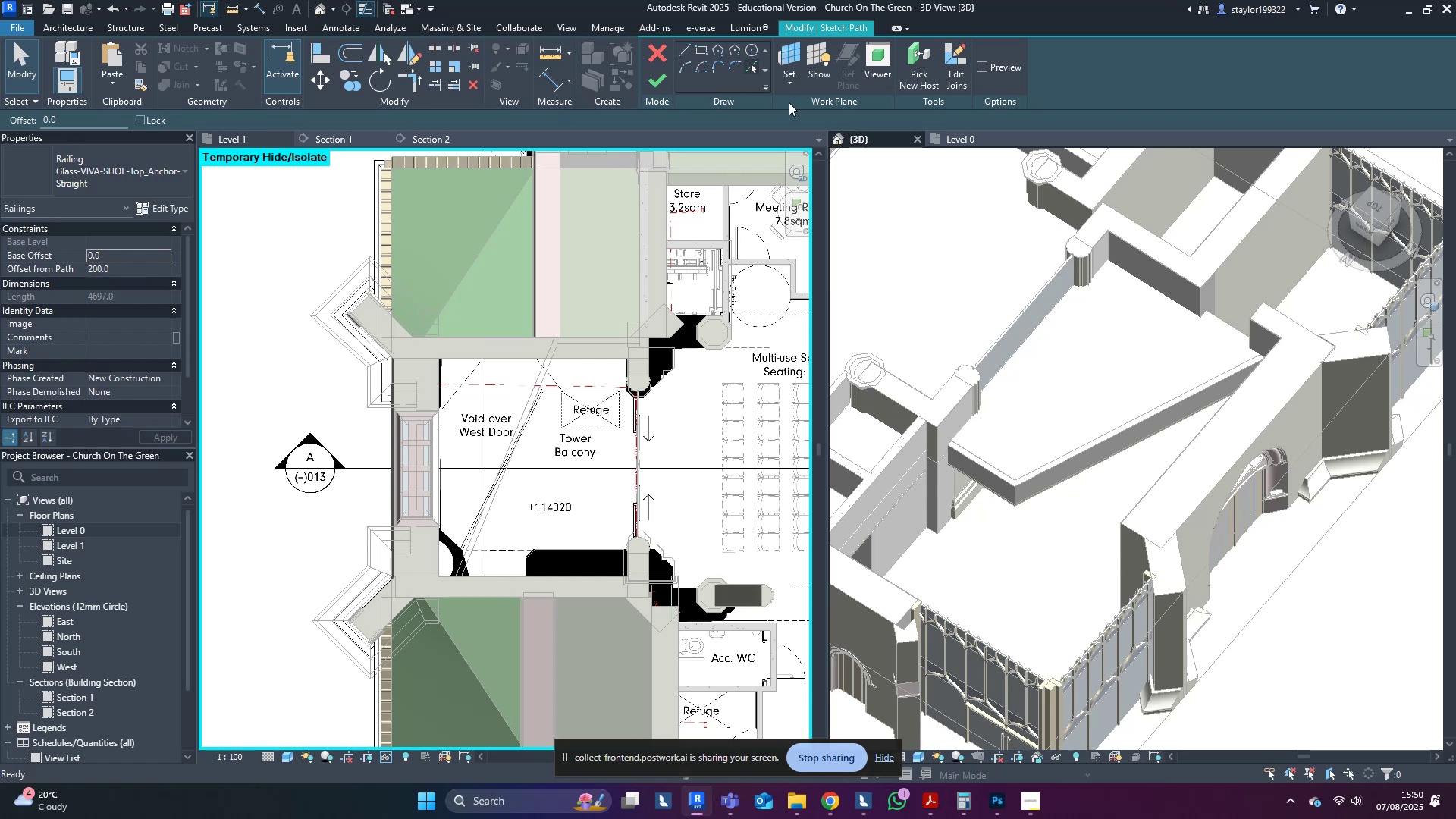 
scroll: coordinate [974, 496], scroll_direction: up, amount: 9.0
 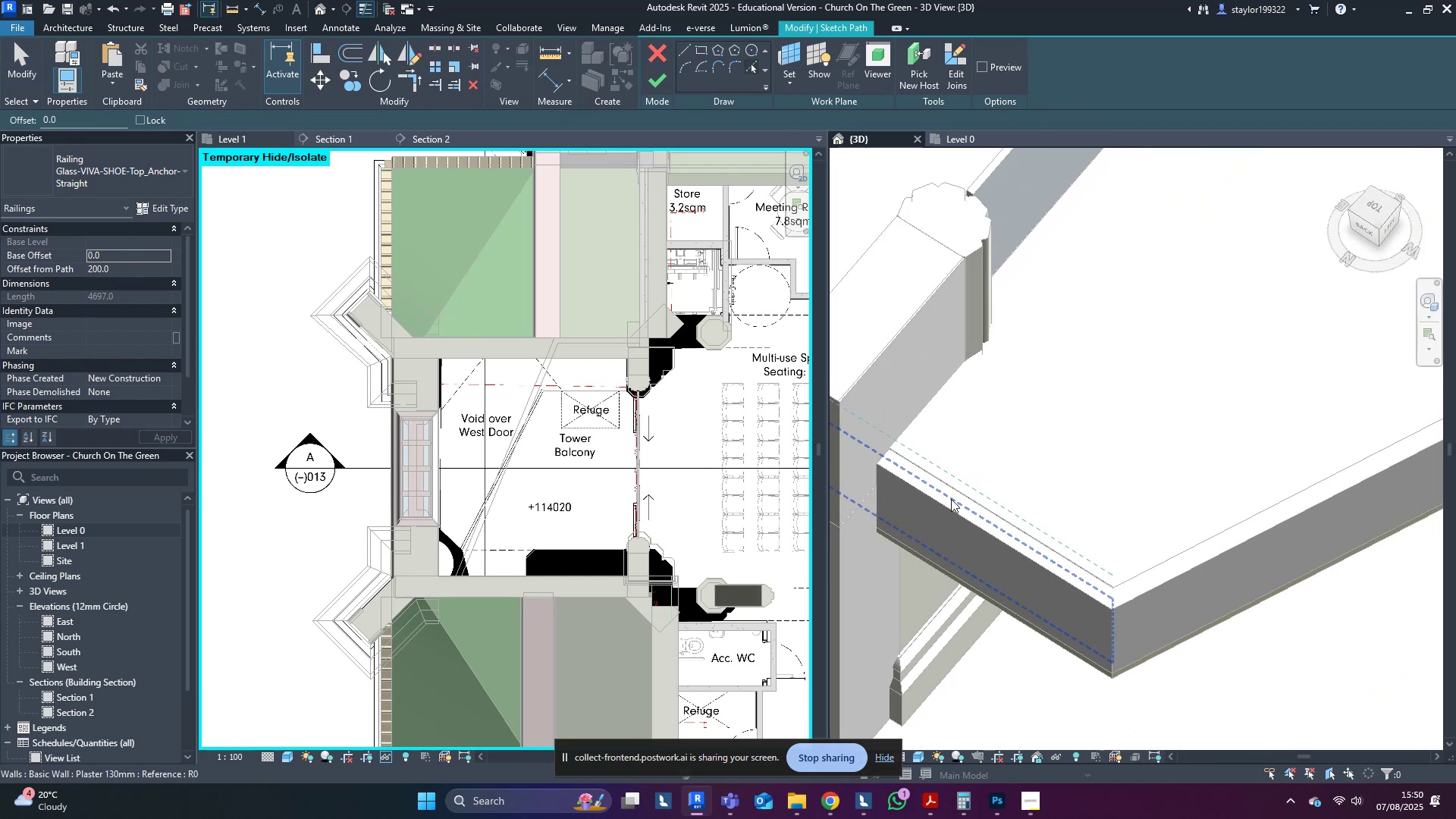 
left_click([951, 499])
 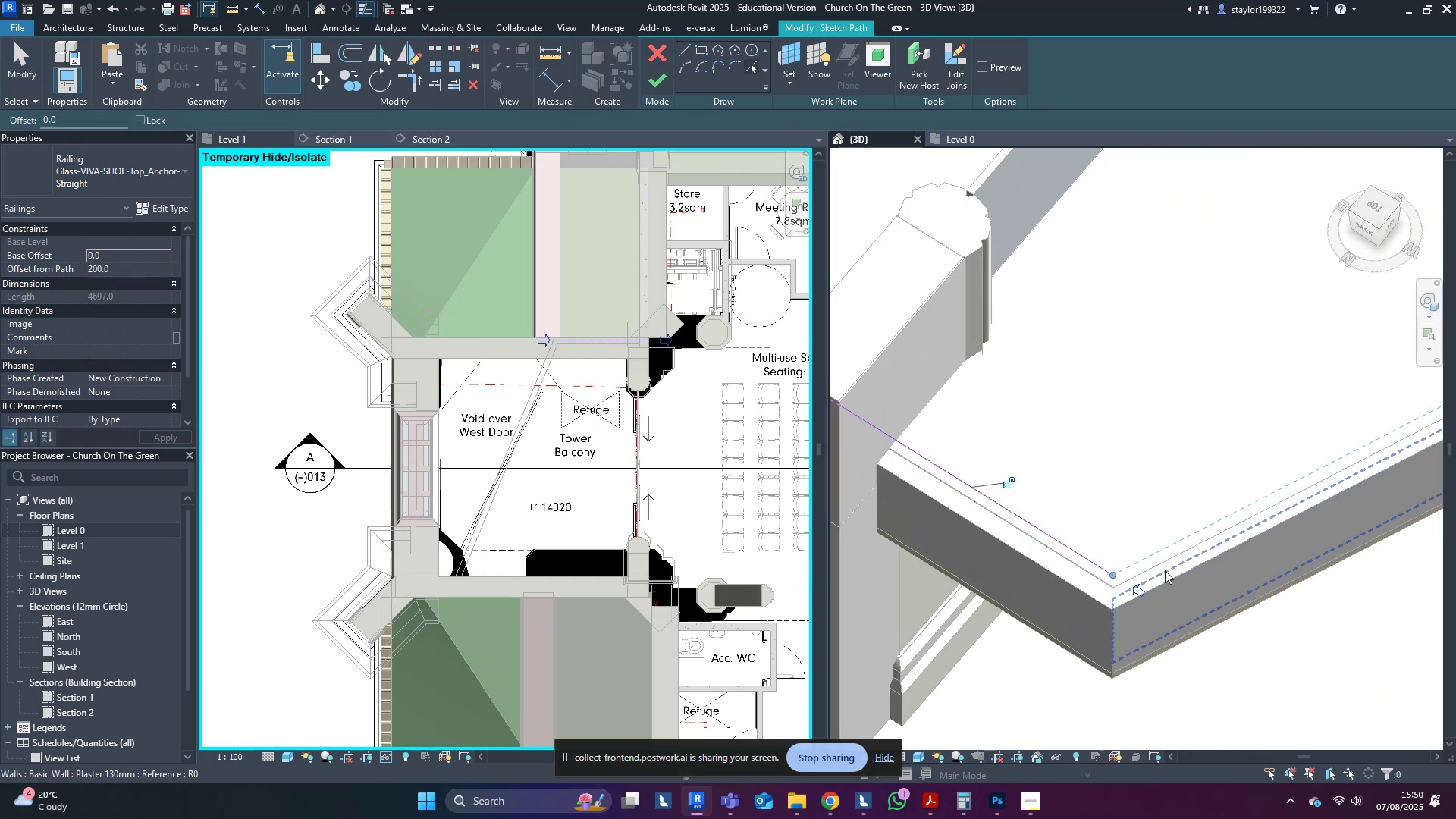 
left_click([1165, 570])
 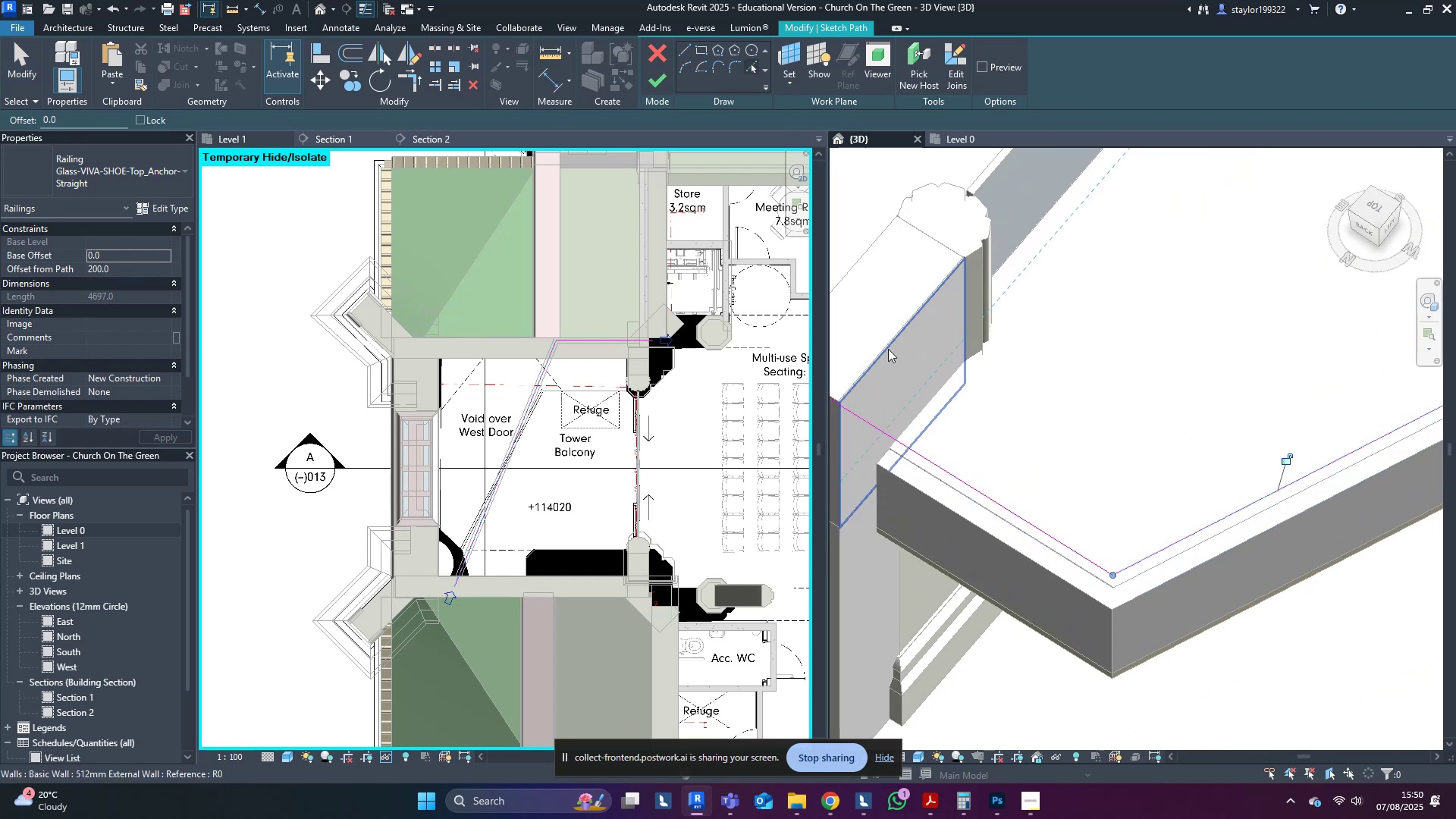 
left_click([888, 349])
 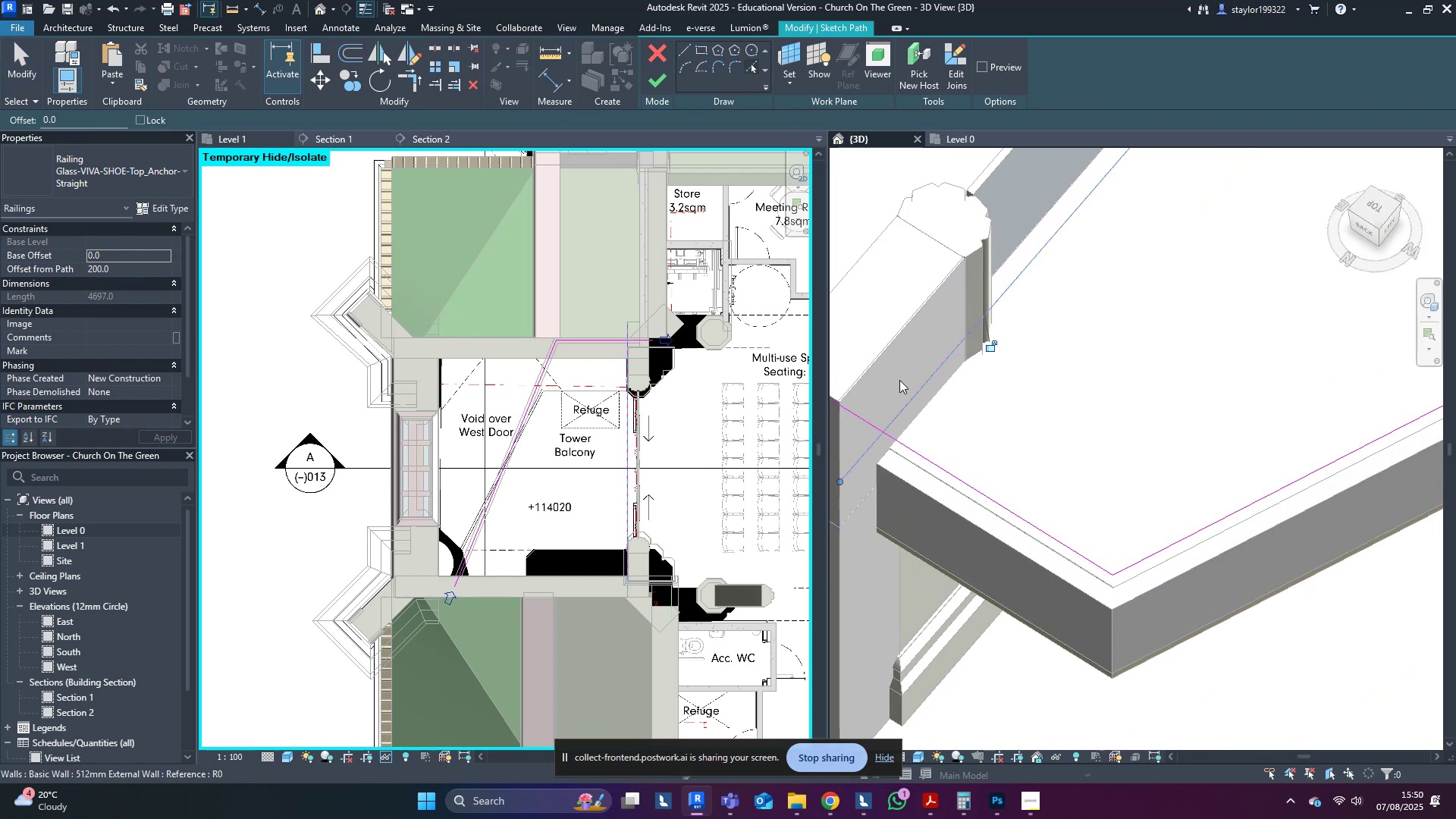 
type(tr)
 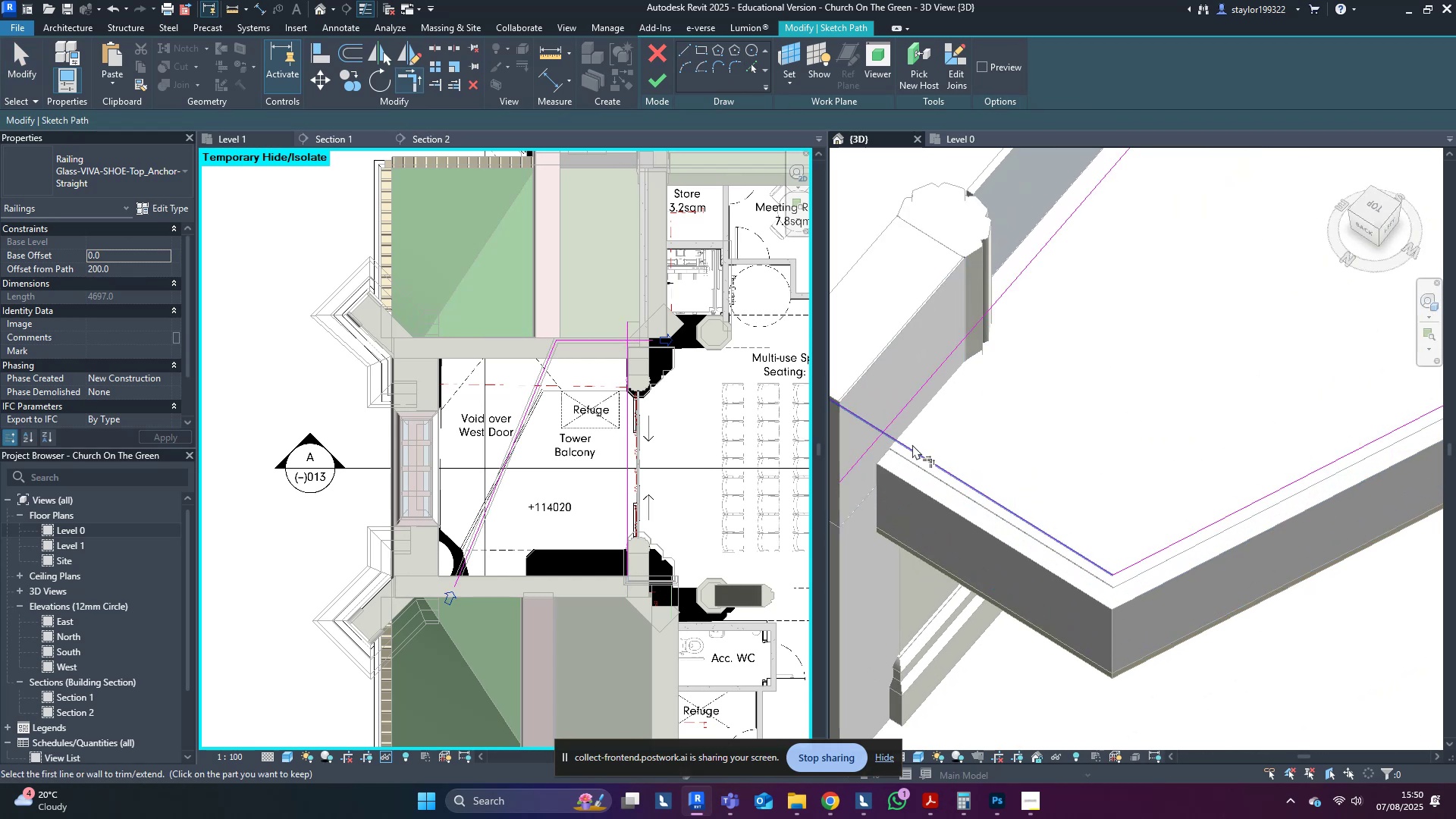 
double_click([910, 453])
 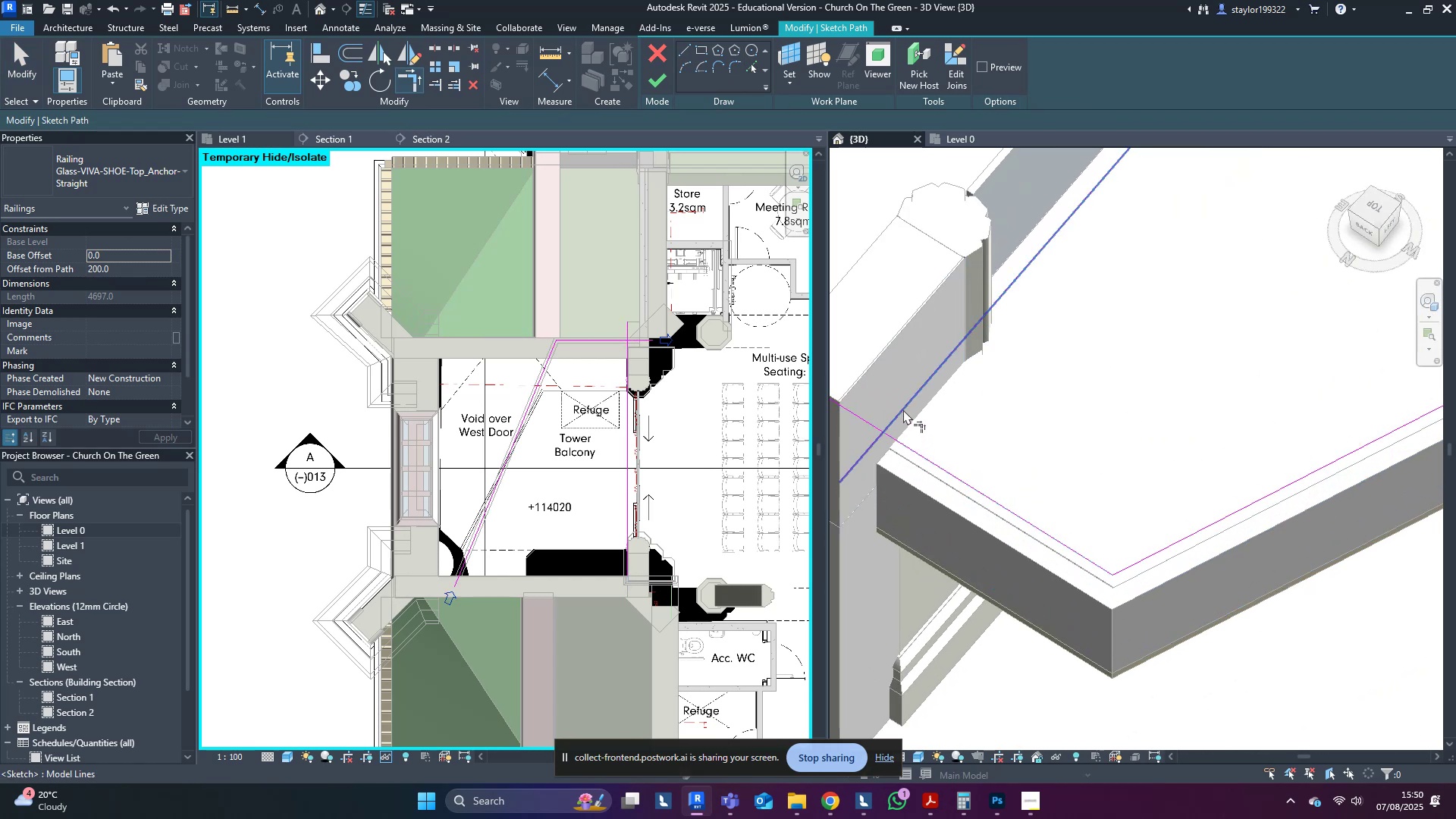 
triple_click([903, 410])
 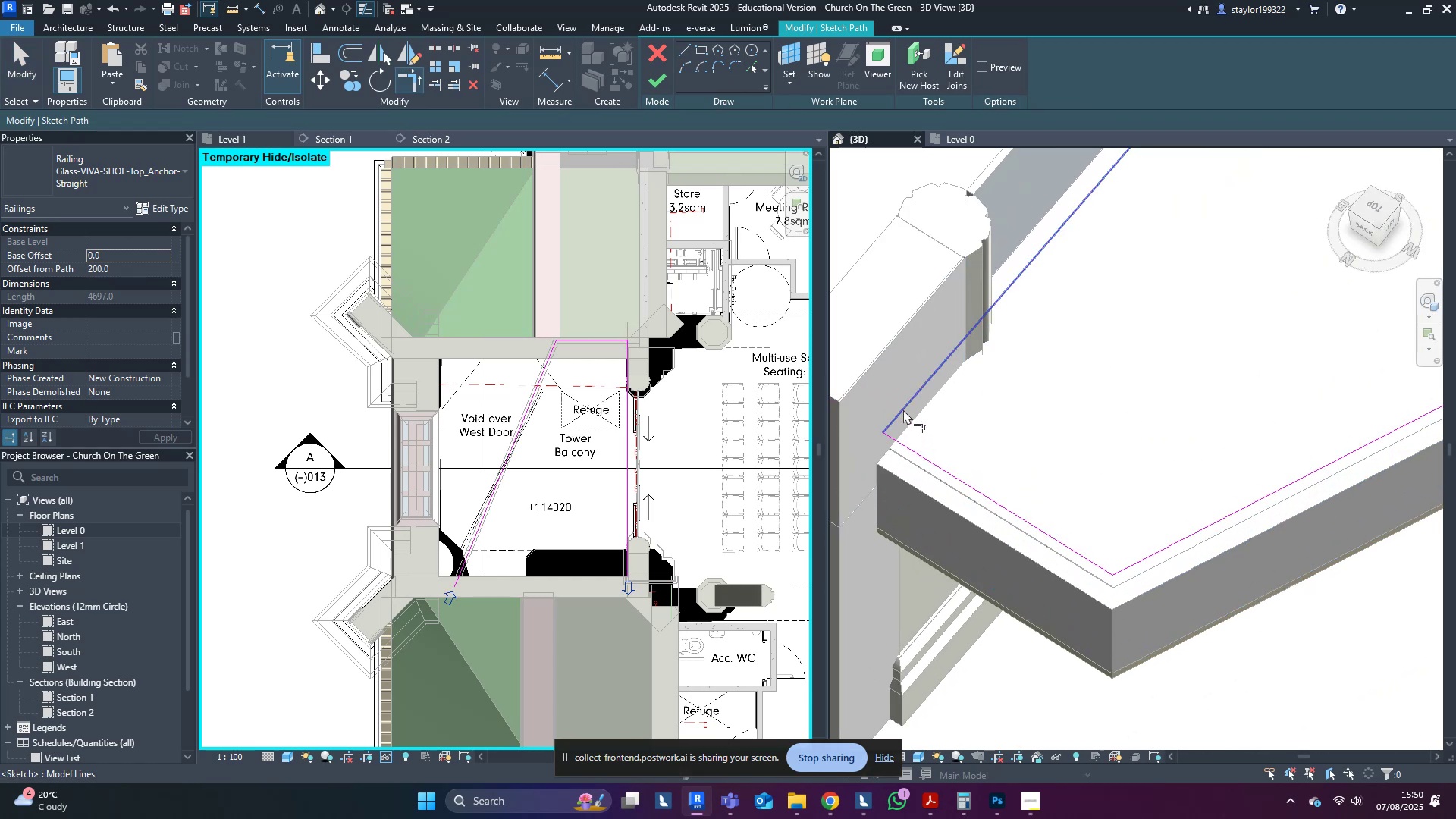 
type(md)
 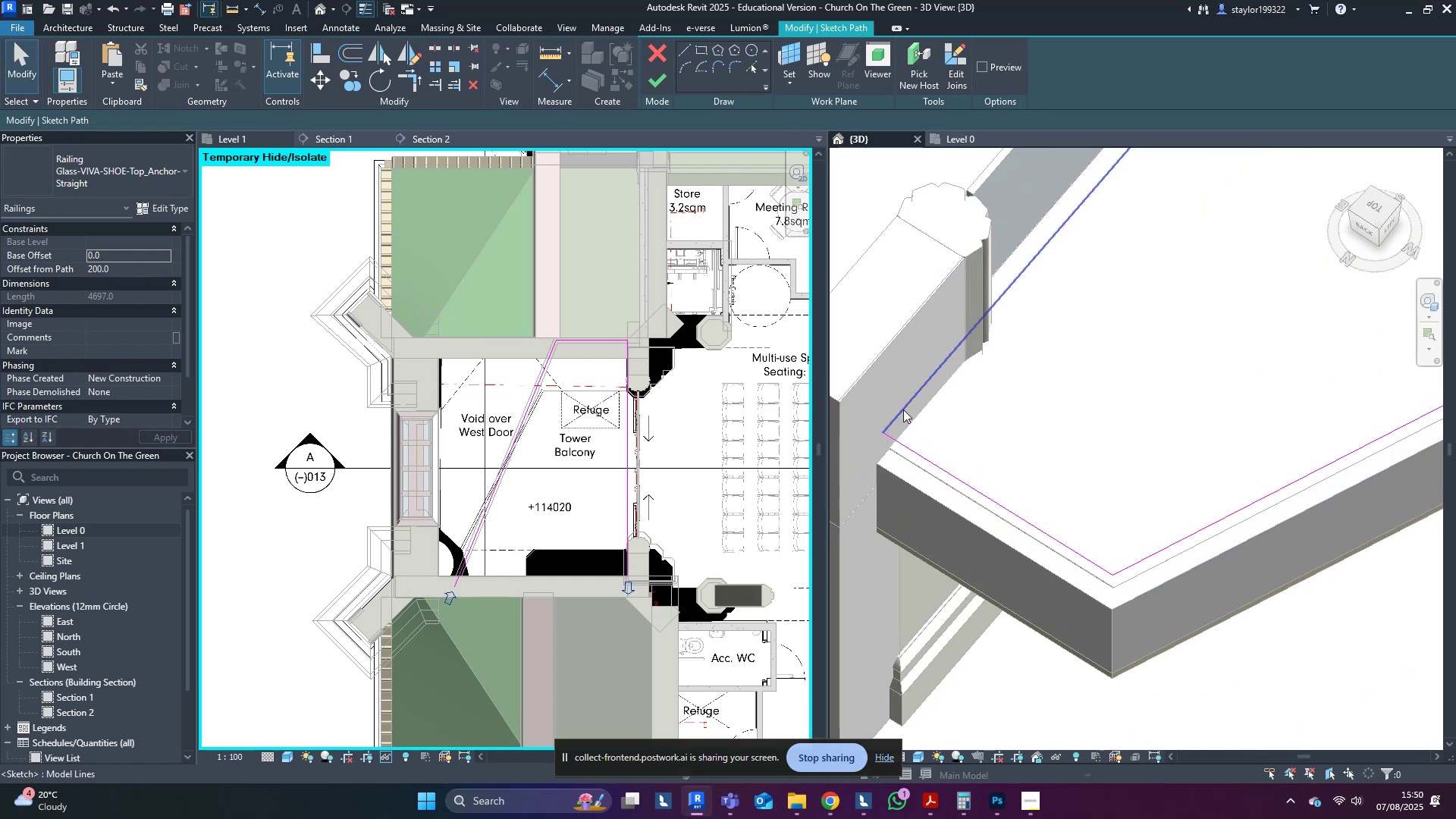 
left_click([903, 410])
 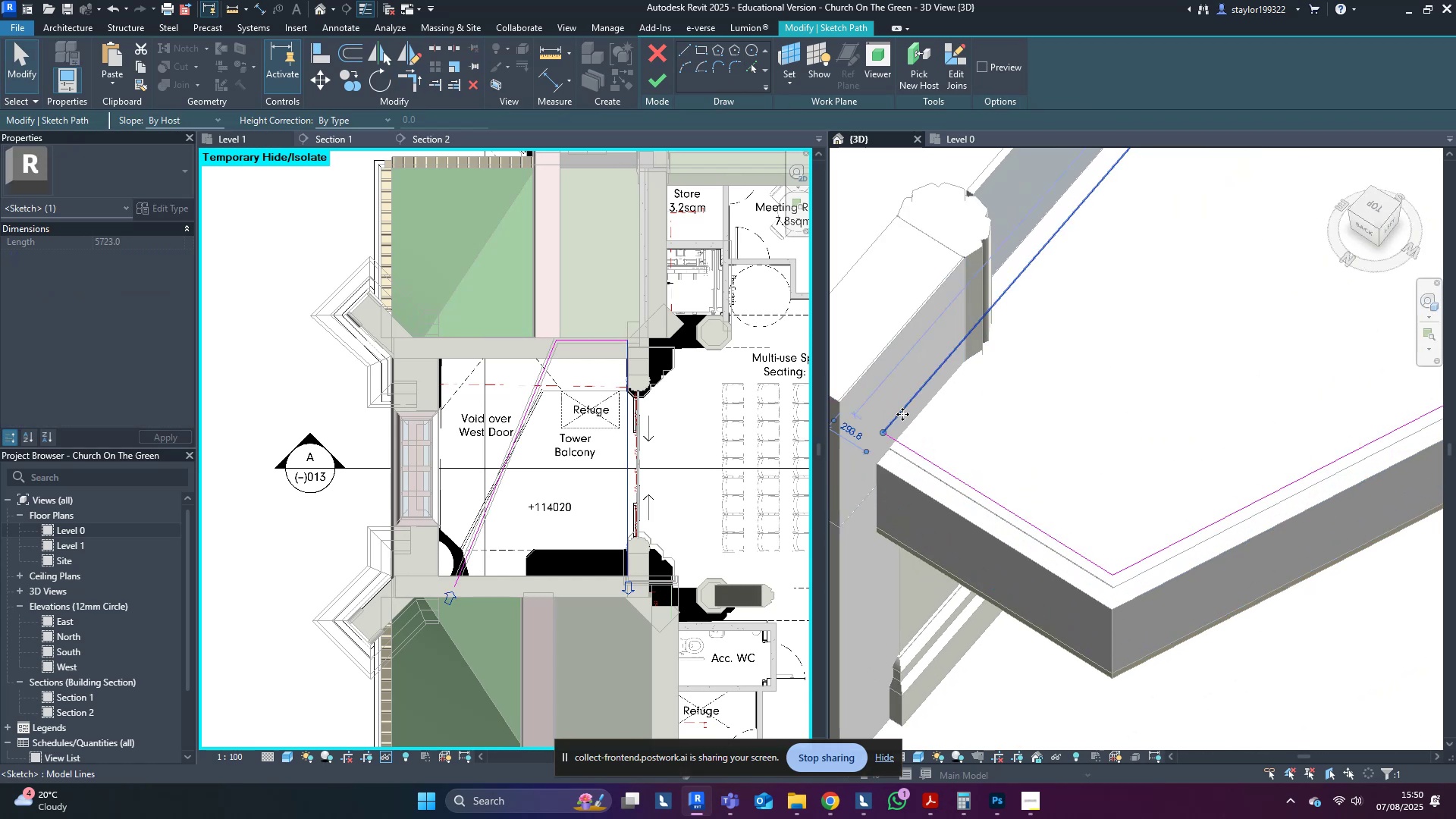 
scroll: coordinate [902, 417], scroll_direction: down, amount: 4.0
 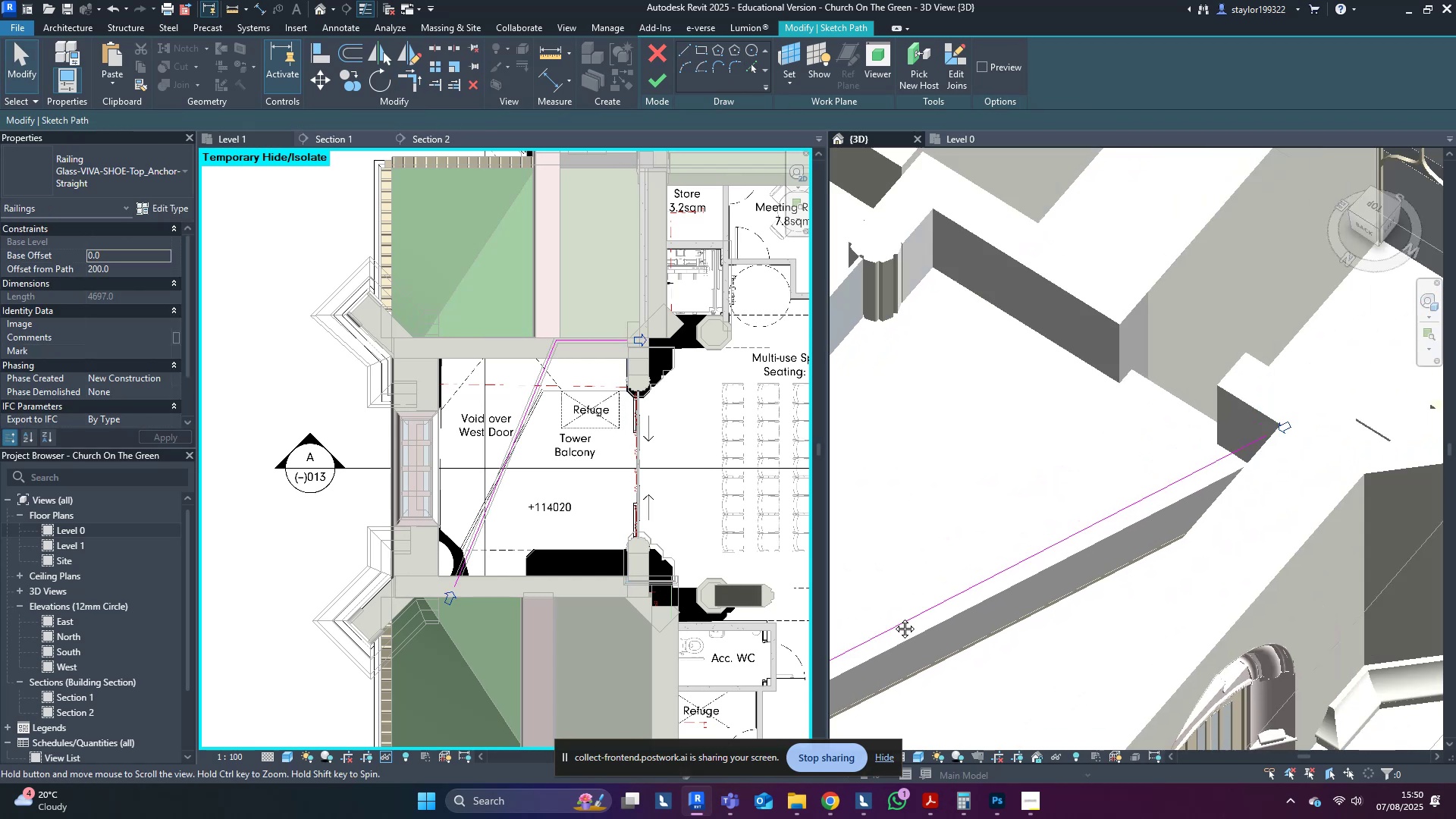 
key(Delete)
 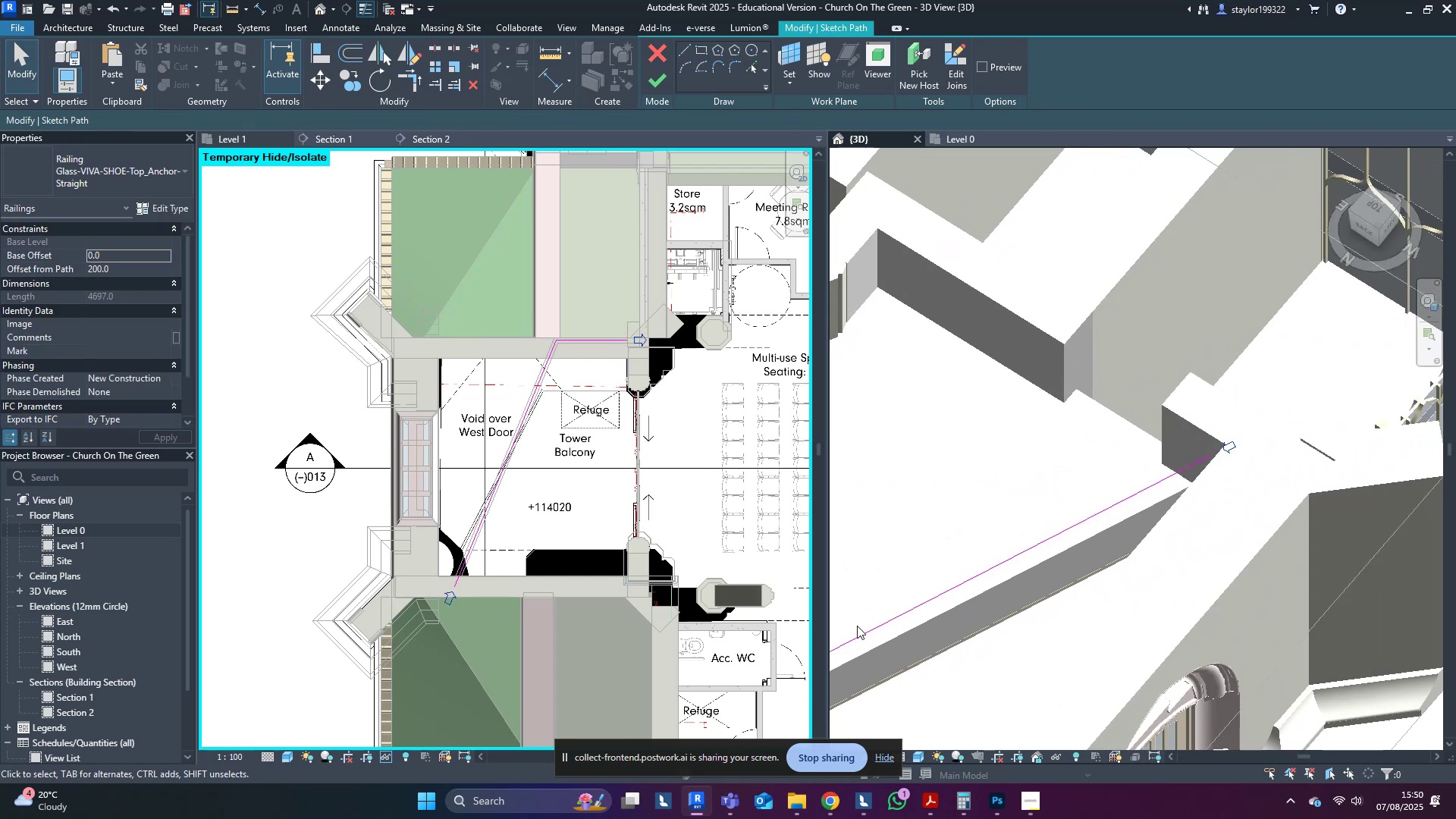 
scroll: coordinate [885, 596], scroll_direction: down, amount: 2.0
 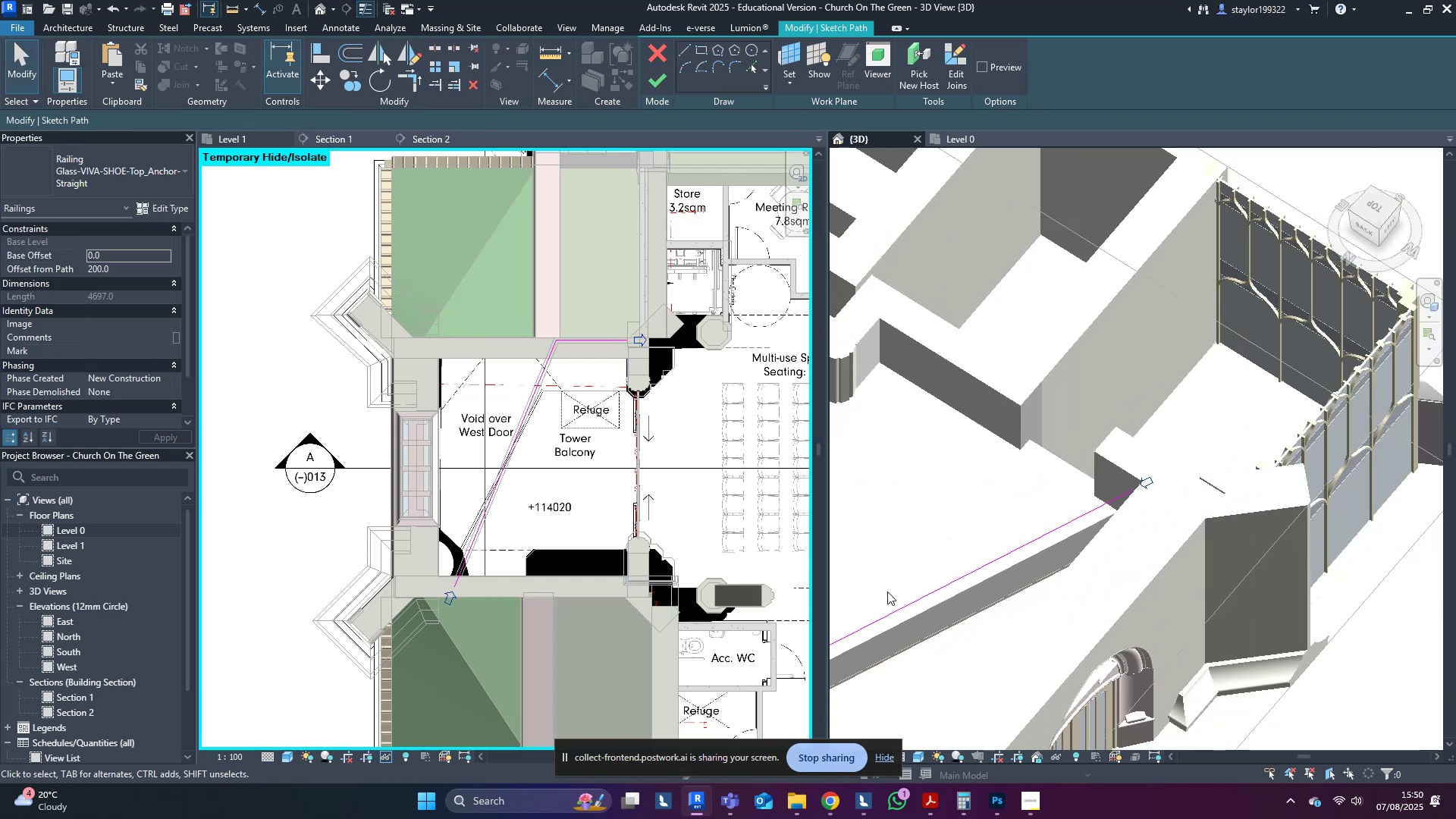 
hold_key(key=ShiftLeft, duration=0.33)
 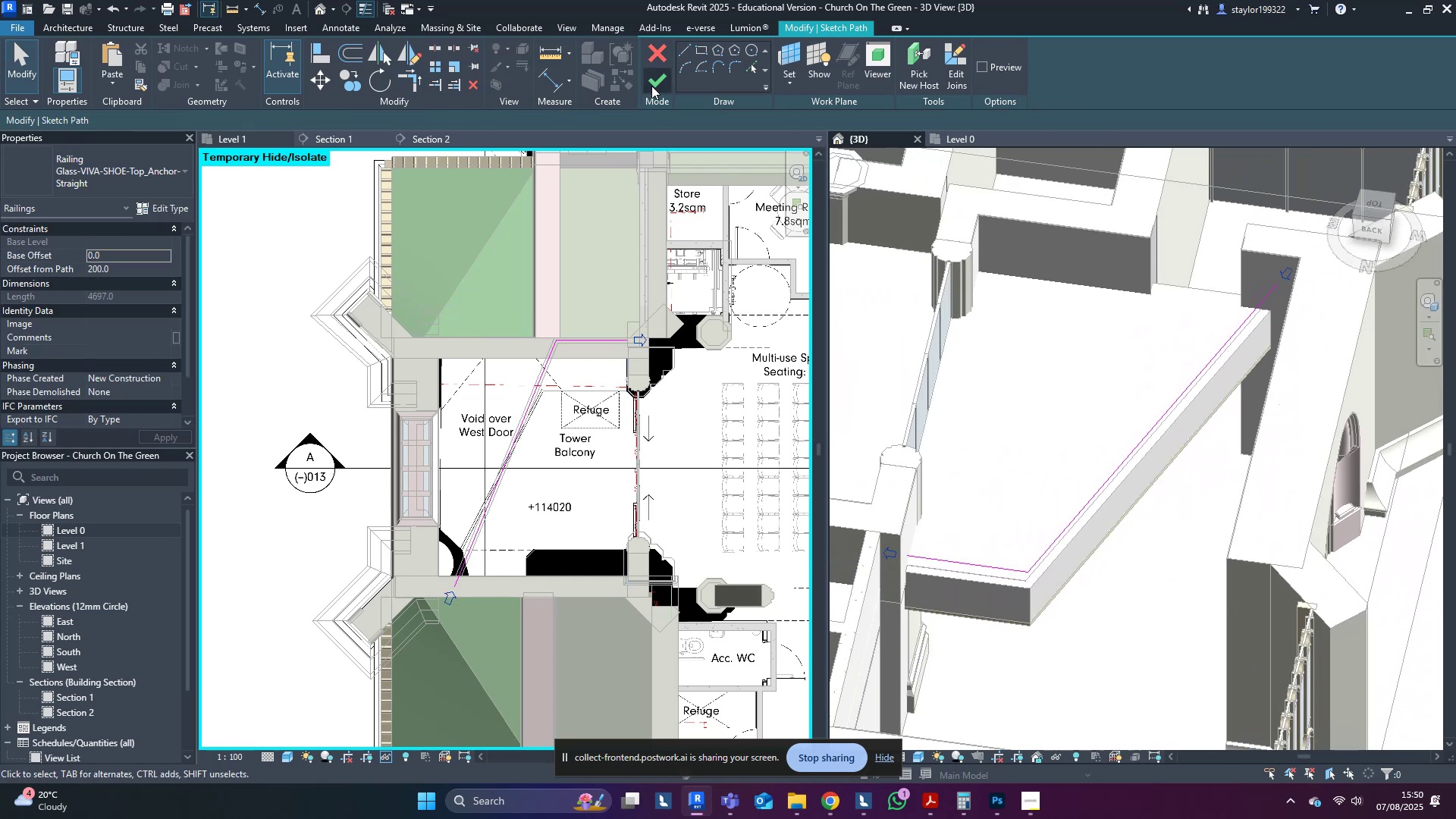 
left_click([652, 80])
 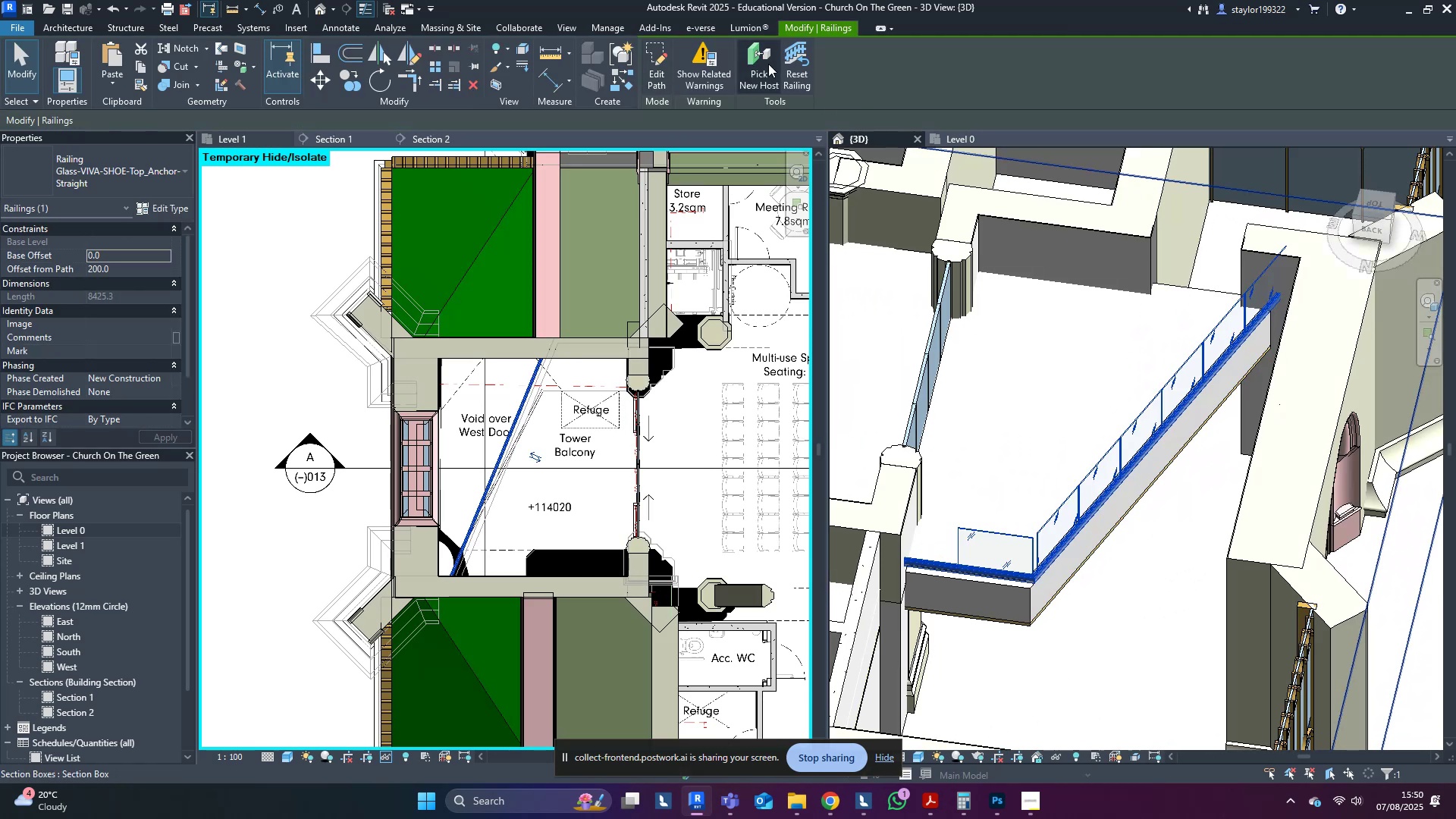 
left_click([769, 64])
 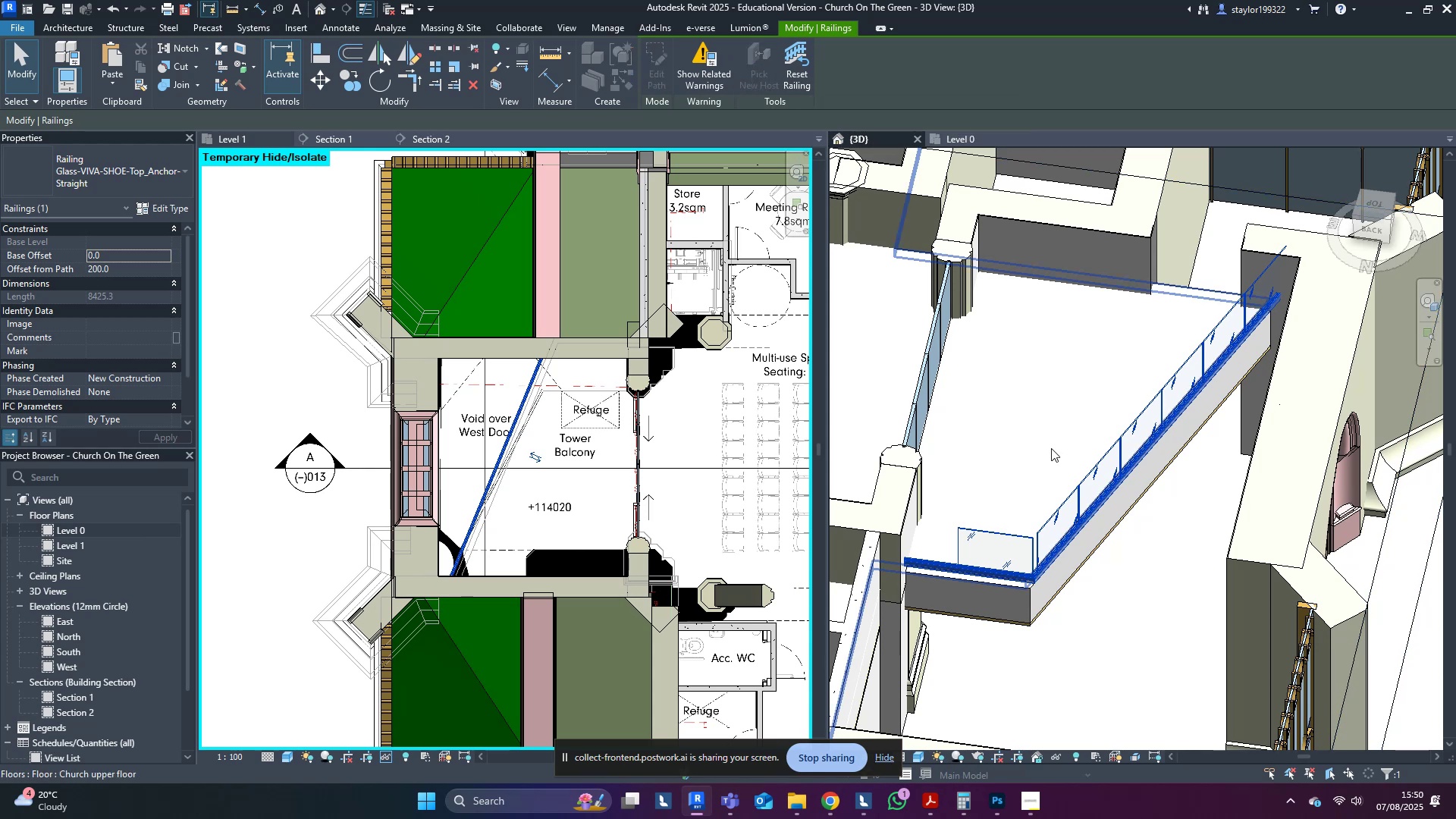 
left_click([1048, 443])
 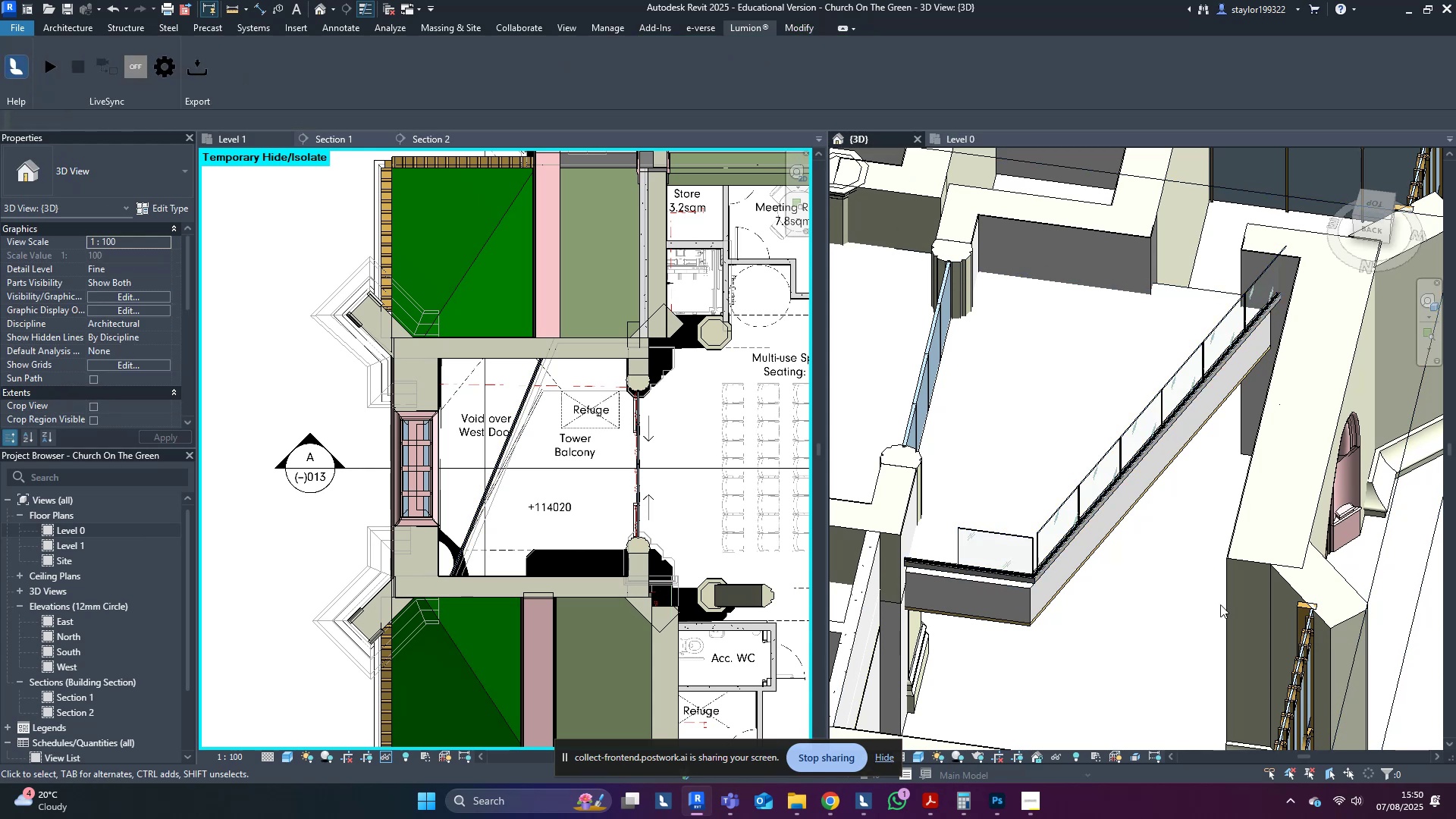 
key(Escape)
 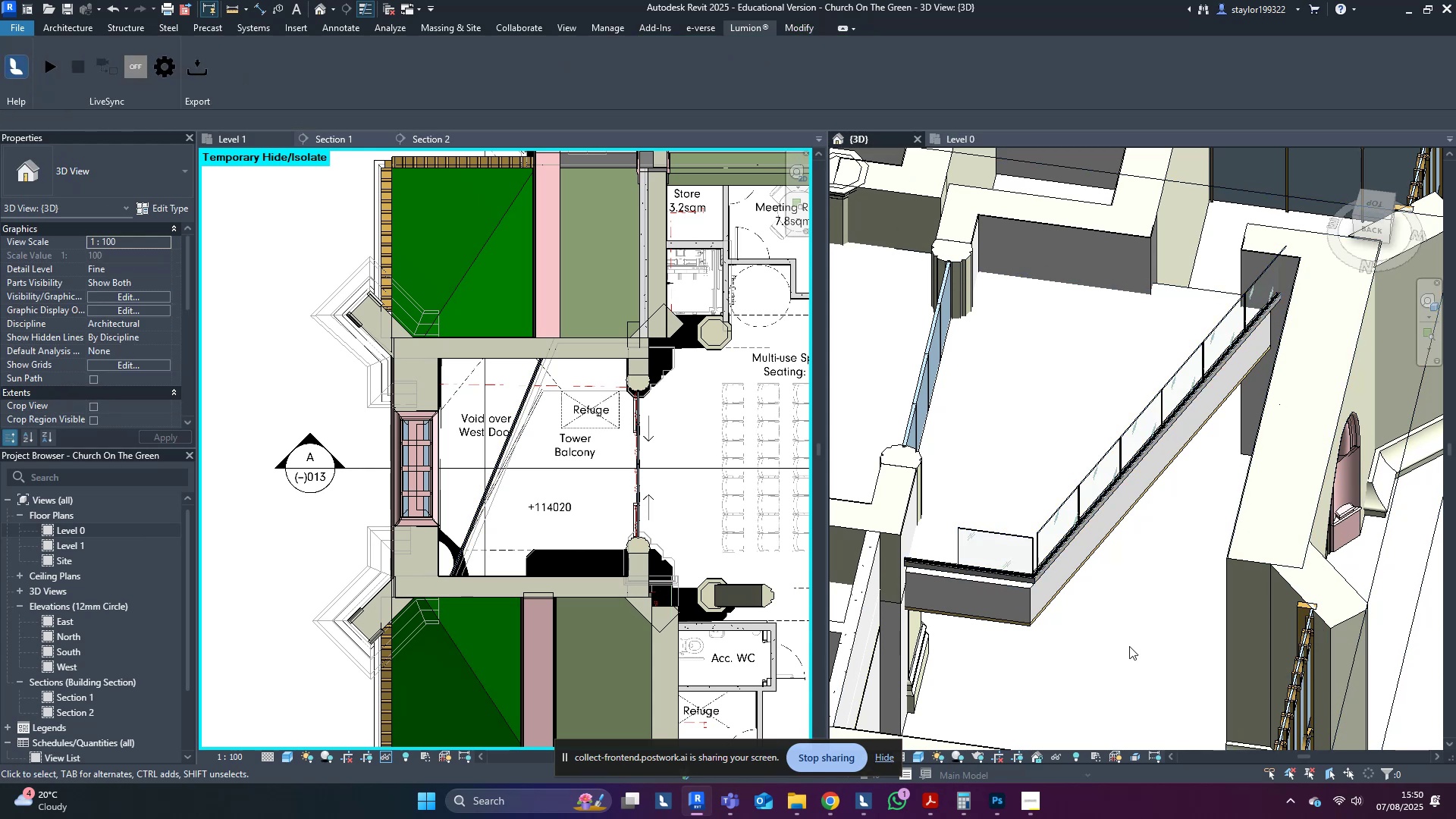 
scroll: coordinate [1114, 639], scroll_direction: down, amount: 2.0
 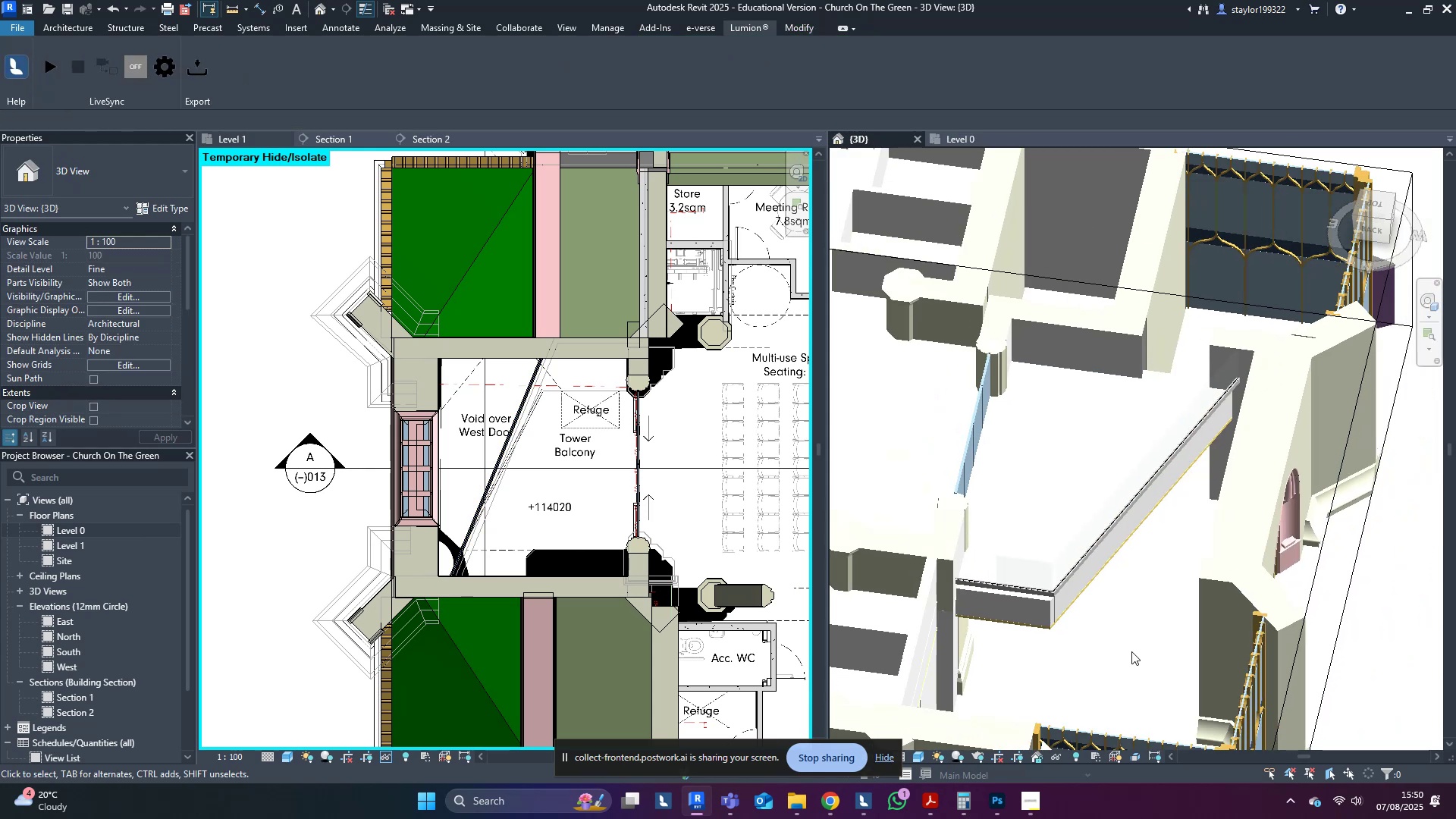 
hold_key(key=ShiftLeft, duration=0.64)
 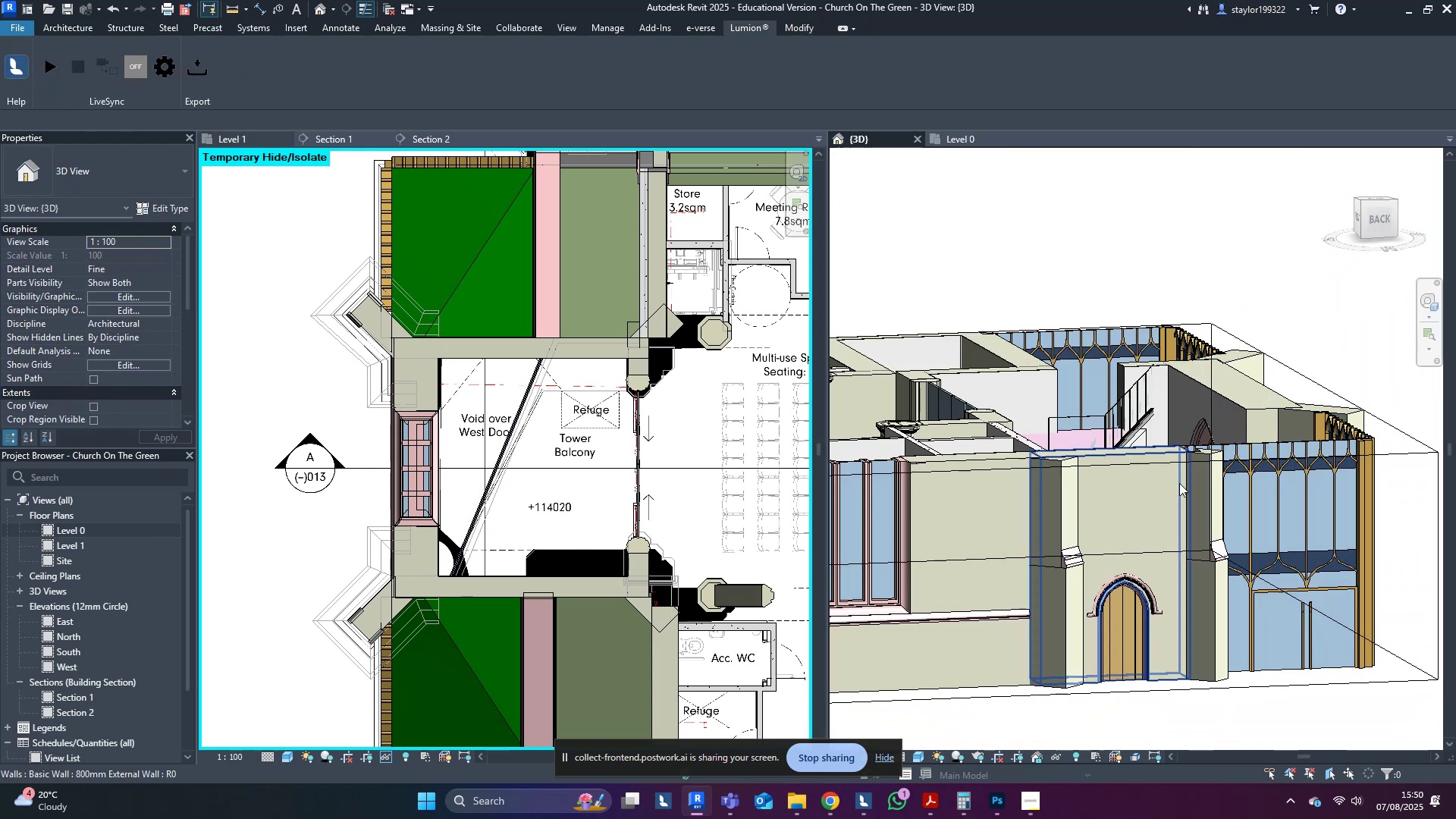 
hold_key(key=ShiftLeft, duration=0.82)
 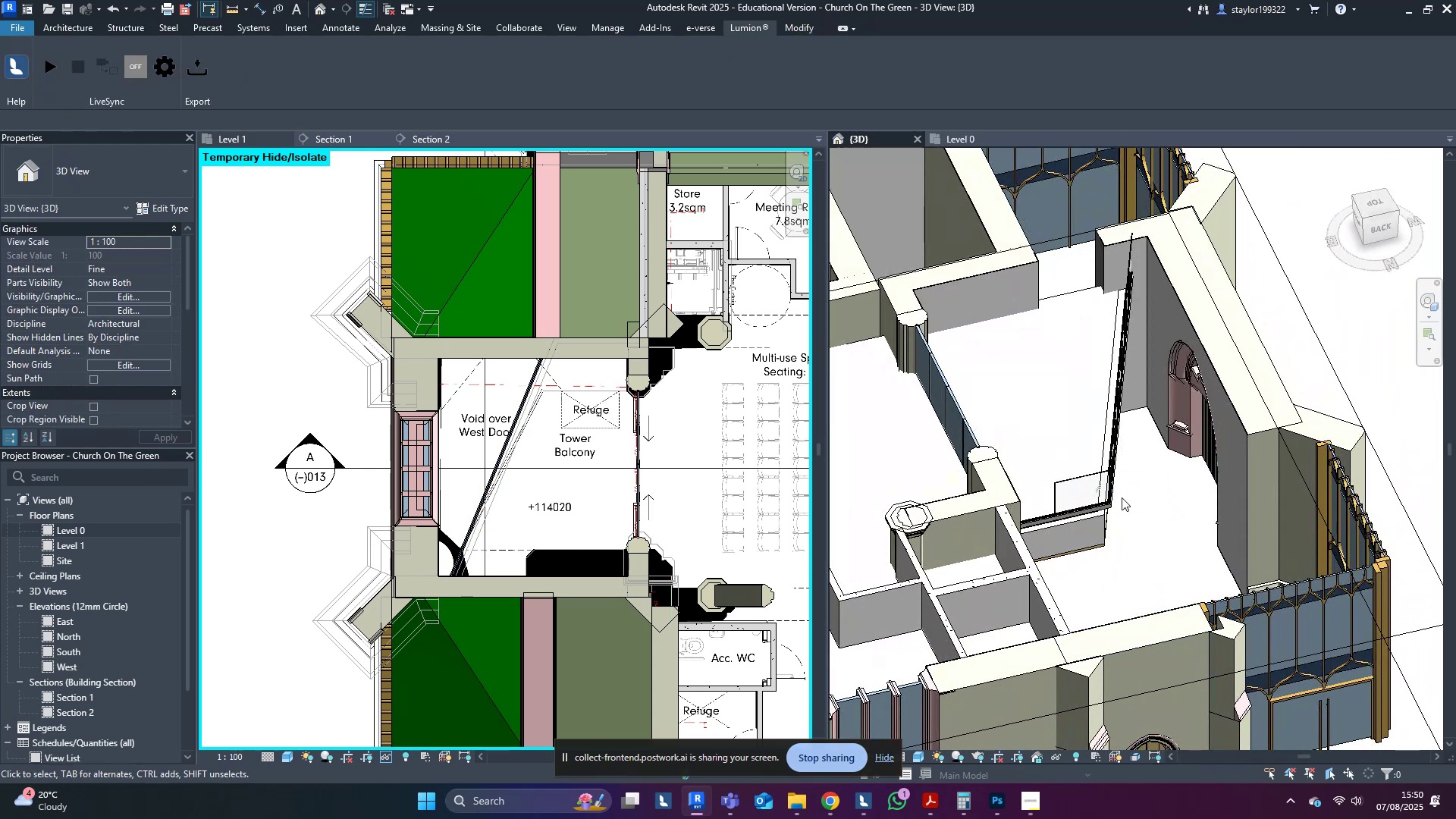 
left_click([1118, 496])
 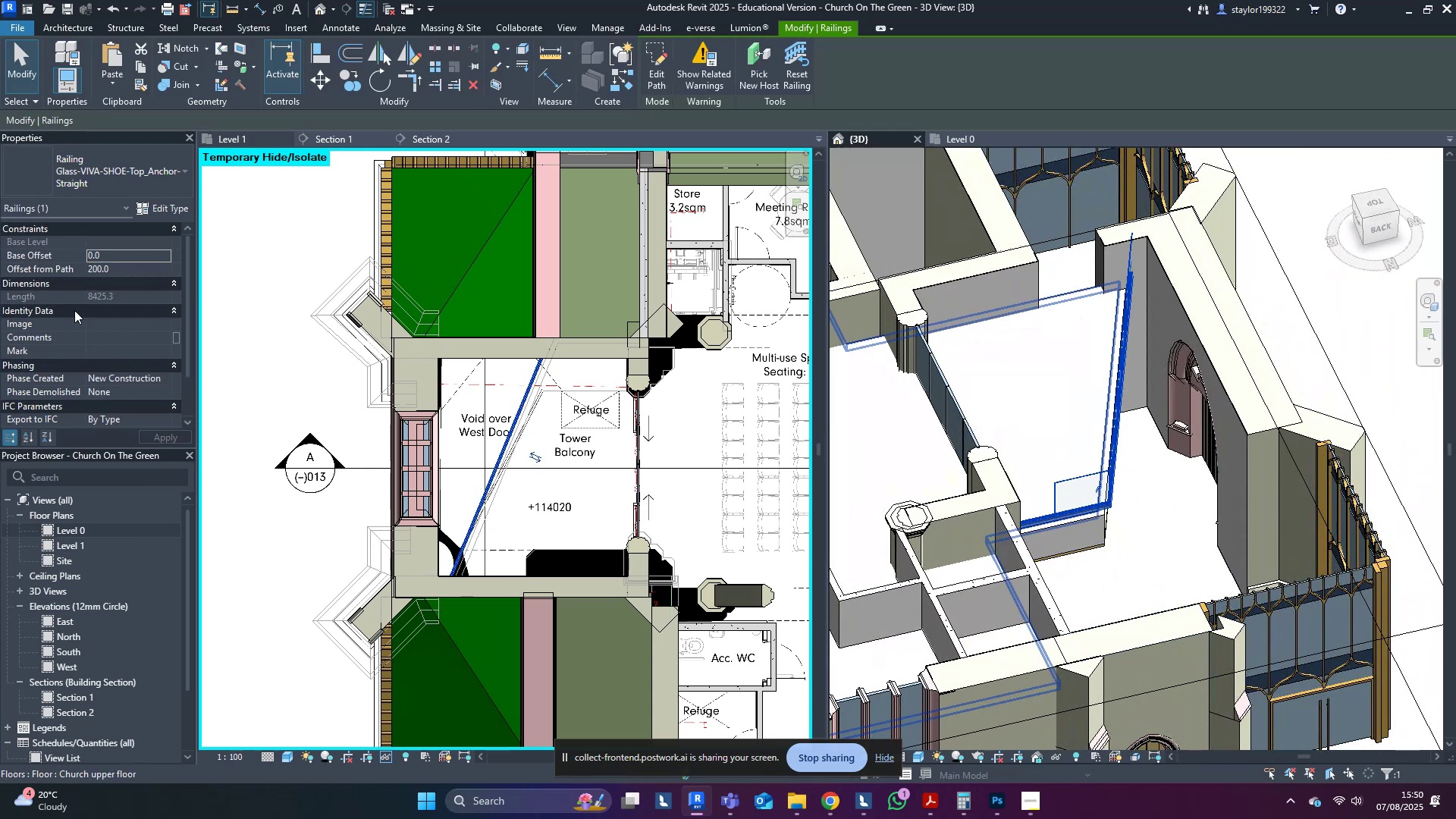 
key(Space)
 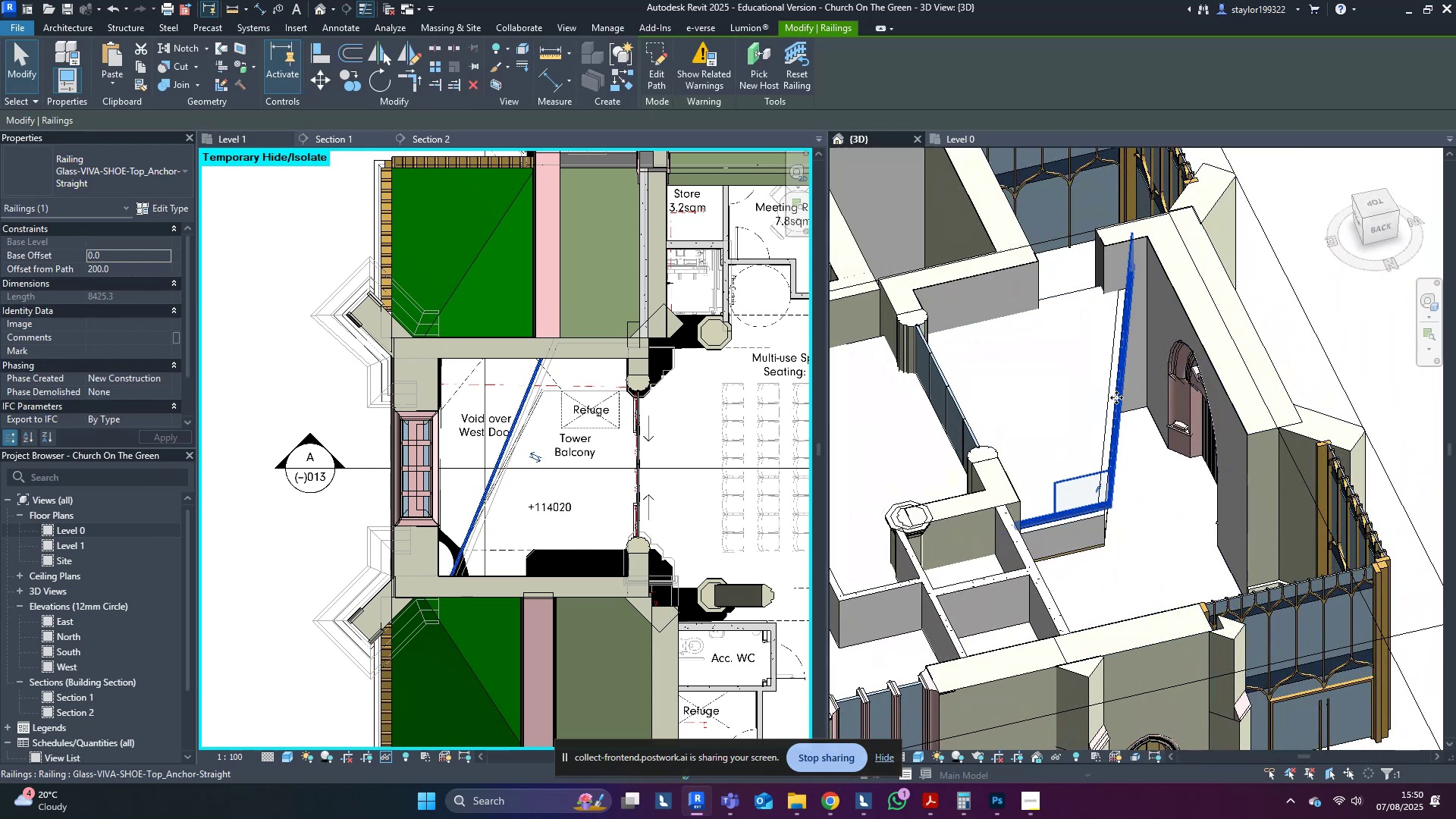 
key(Space)
 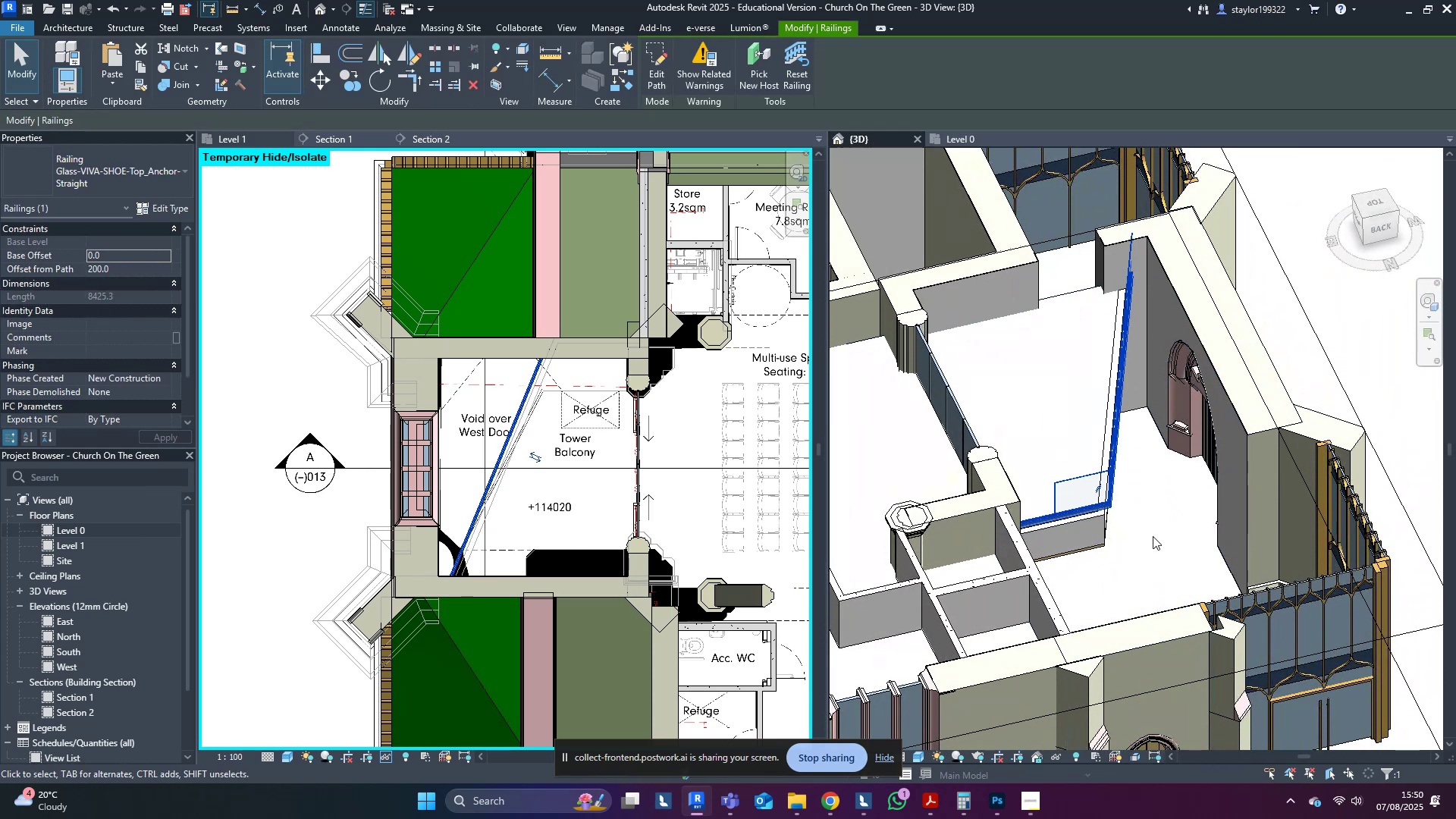 
key(Space)
 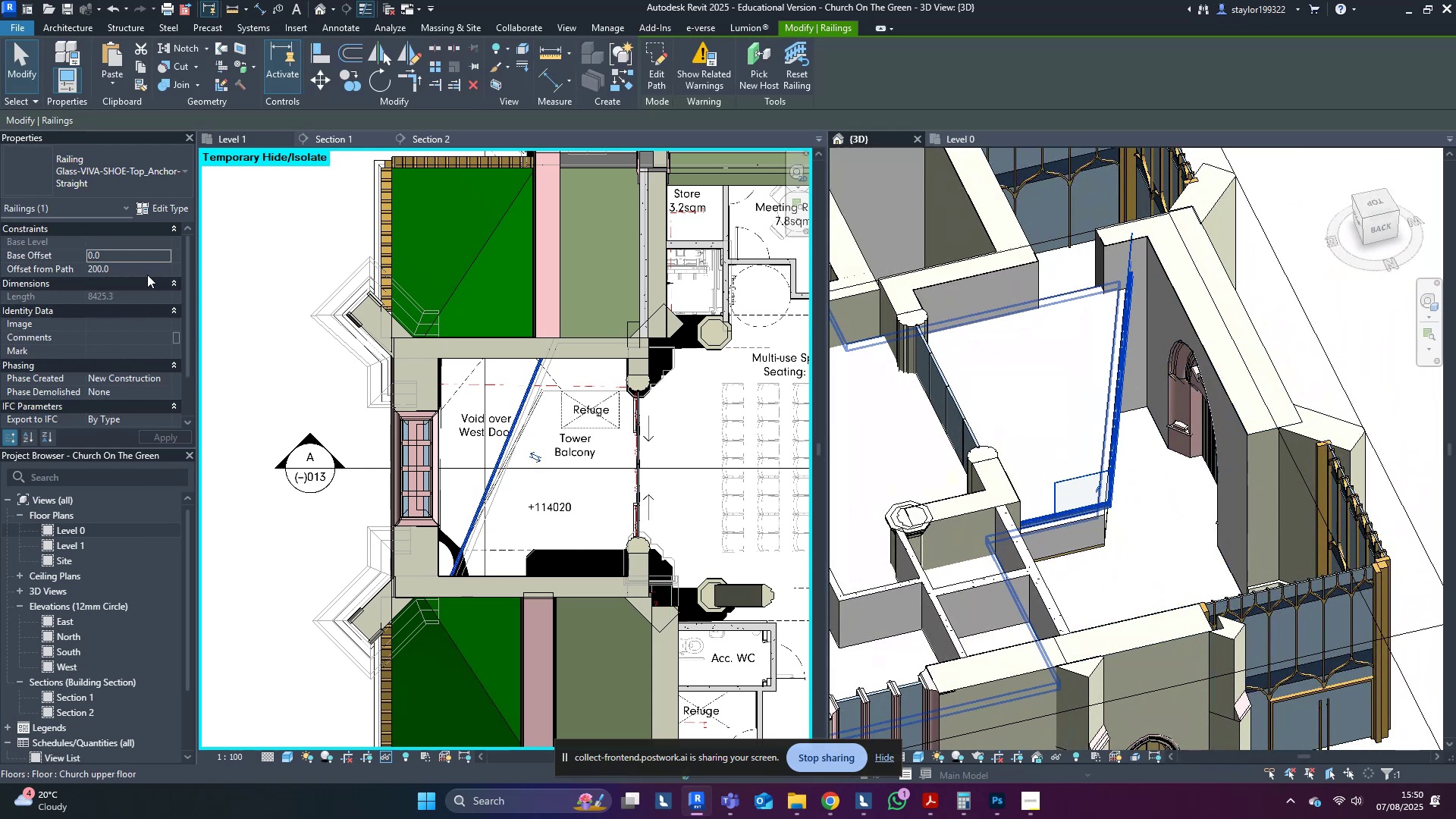 
left_click([149, 268])
 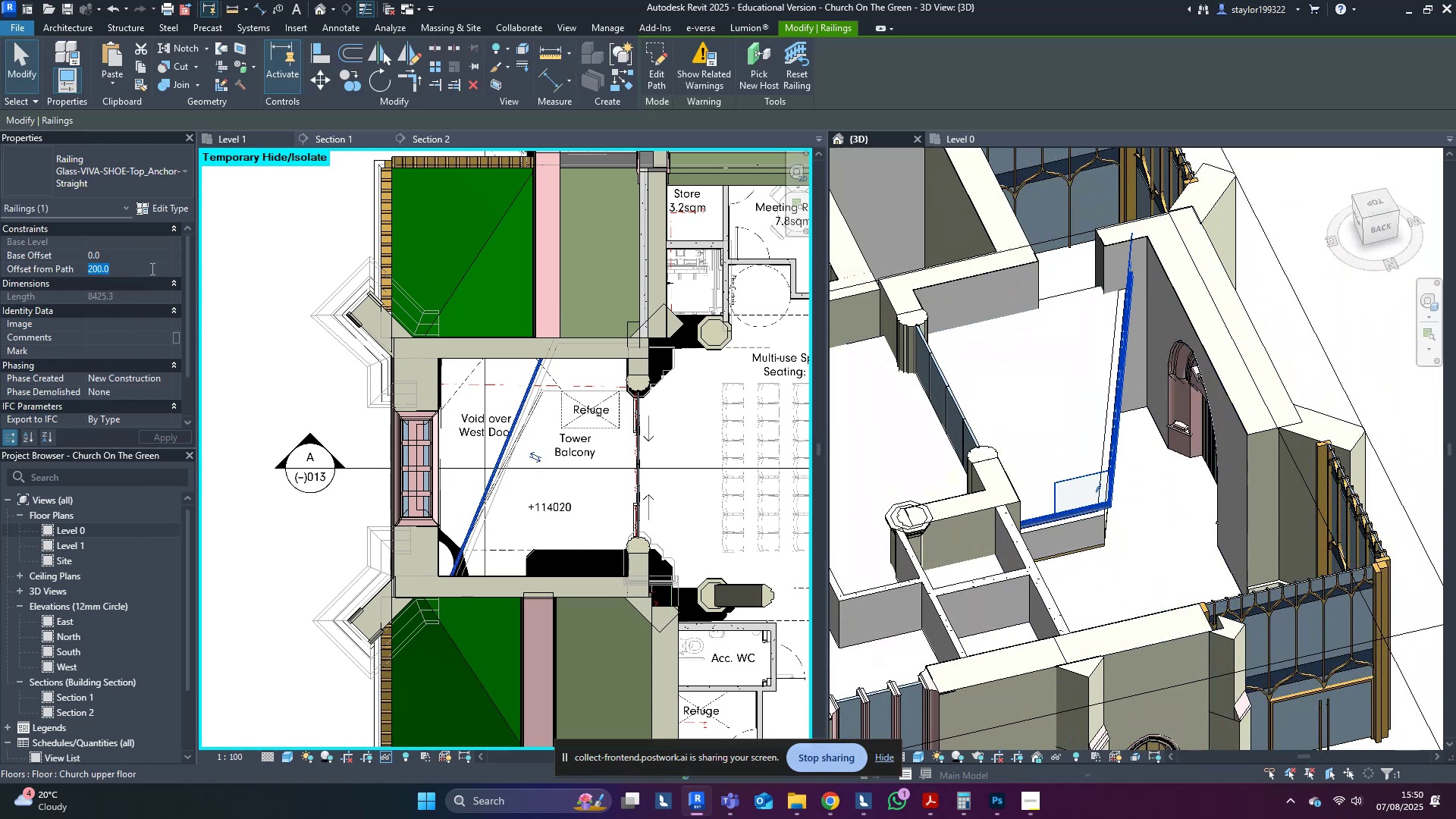 
key(0)
 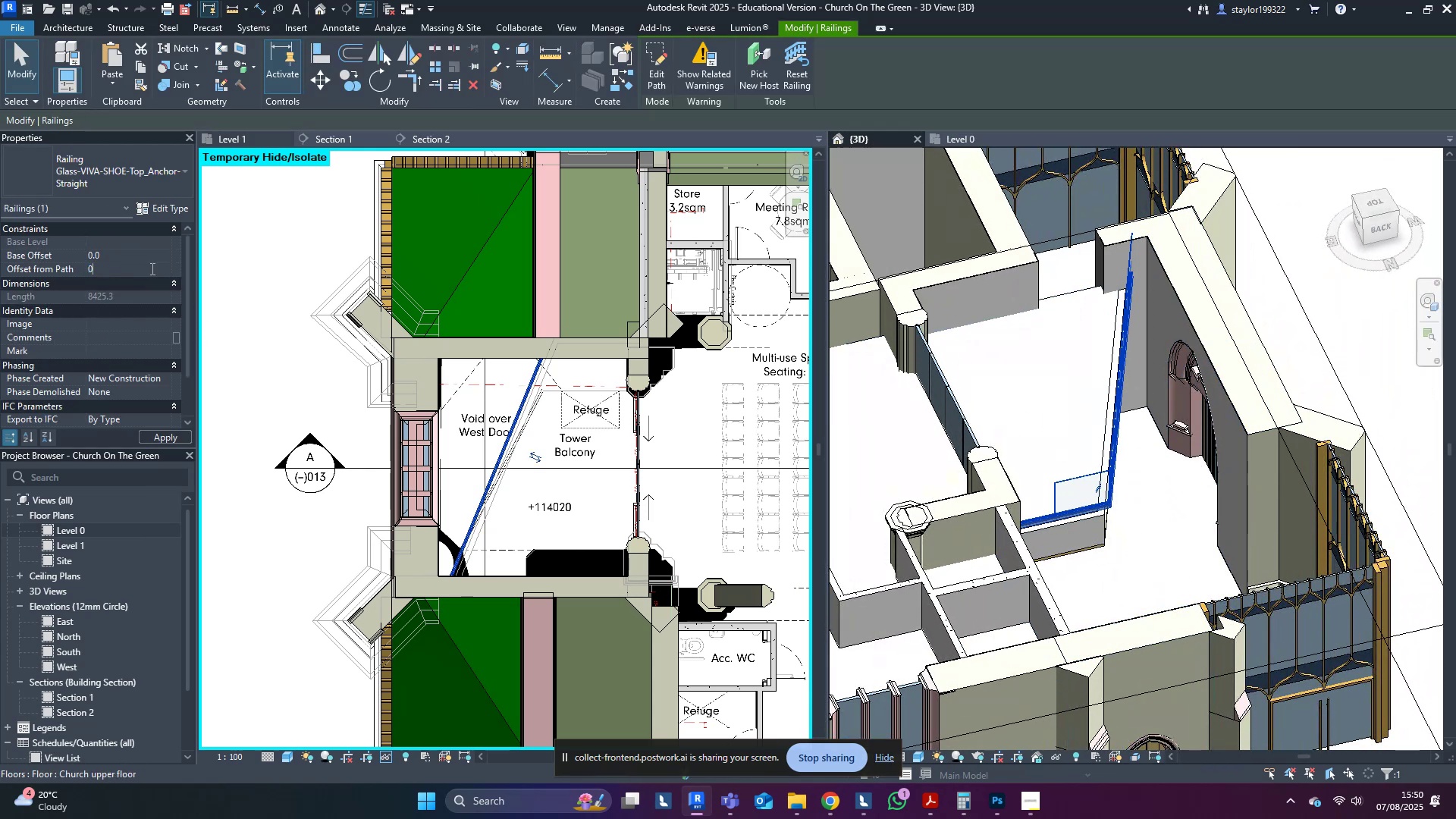 
key(Enter)
 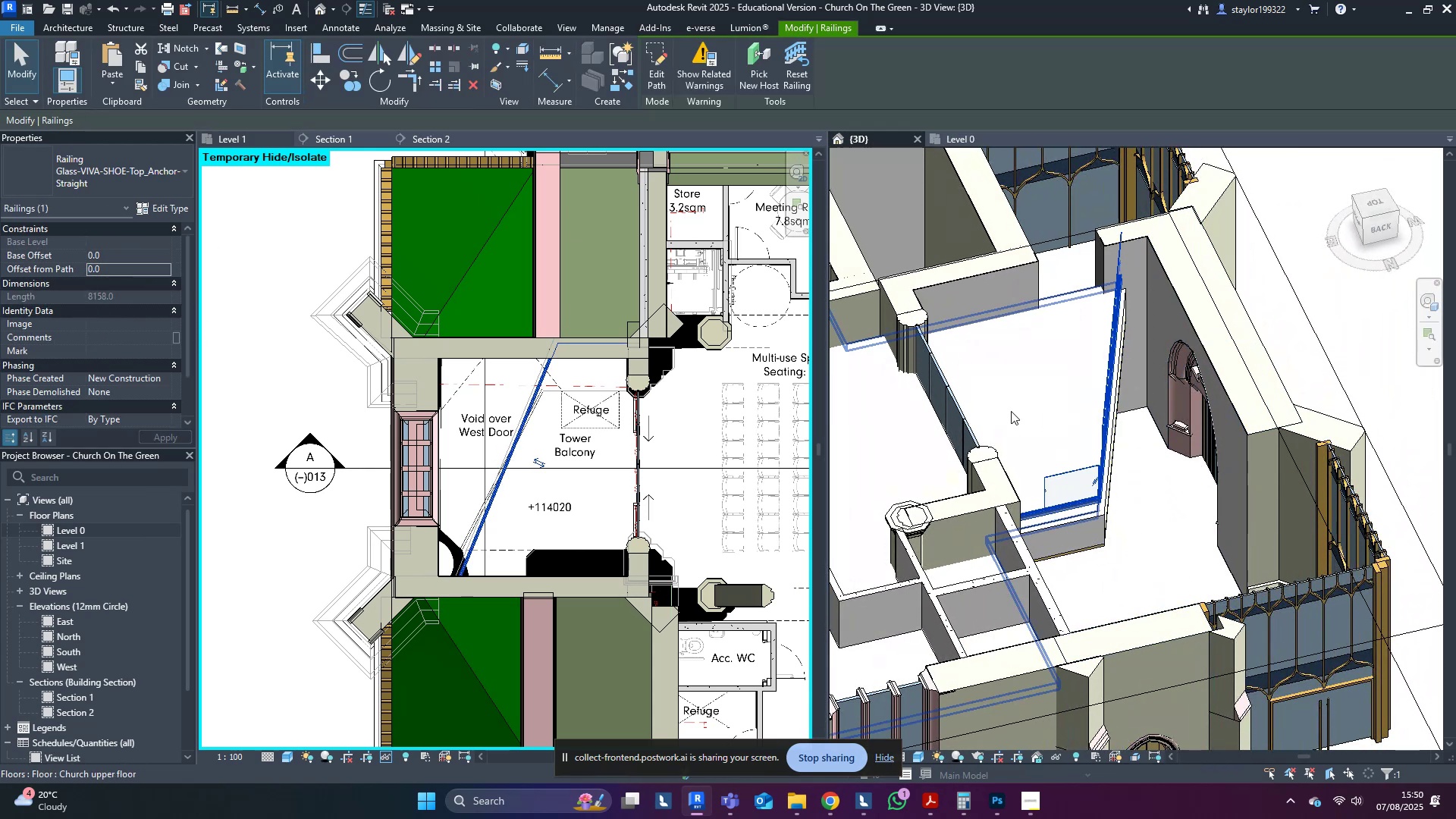 
middle_click([1016, 409])
 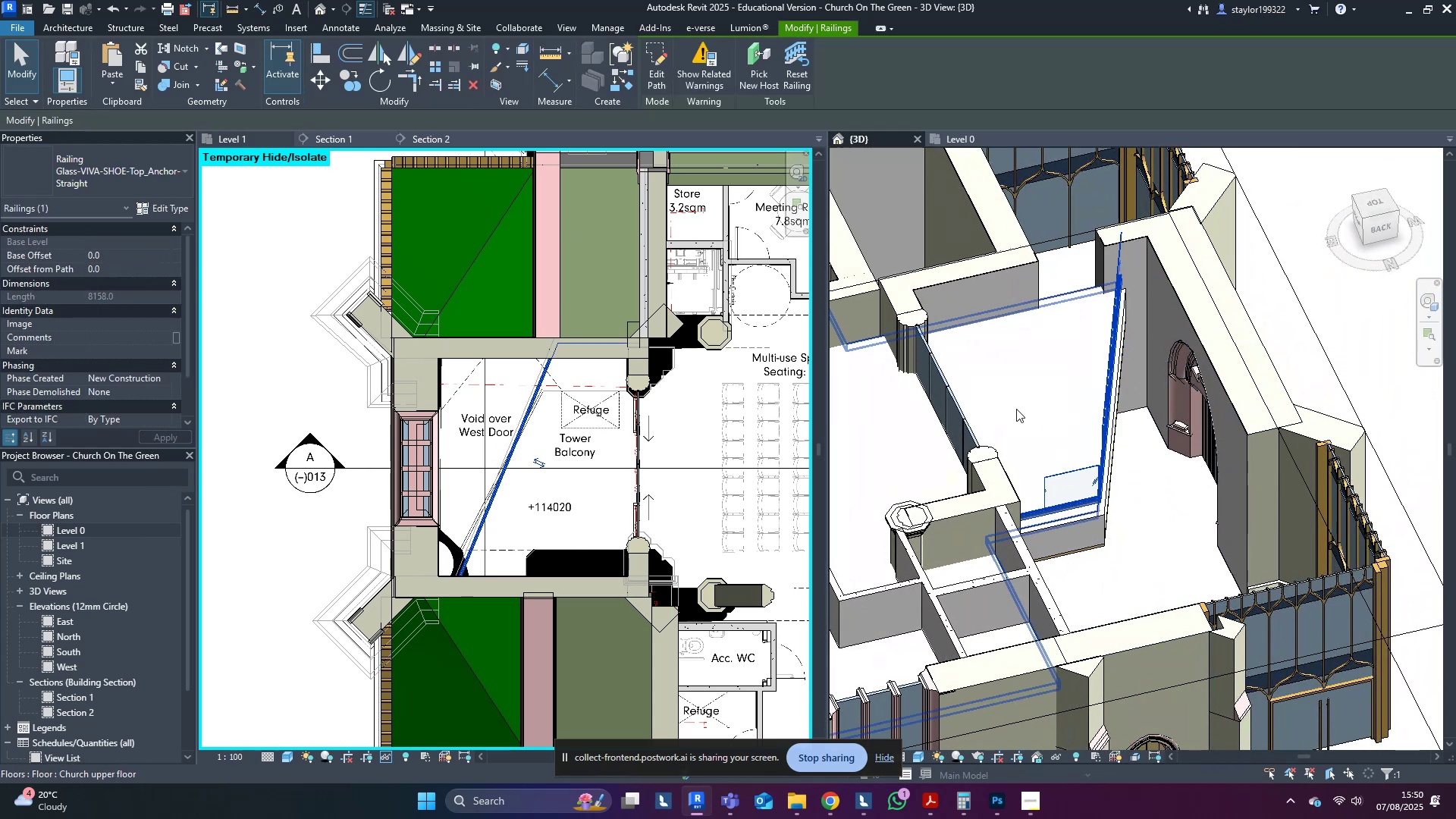 
key(Escape)
 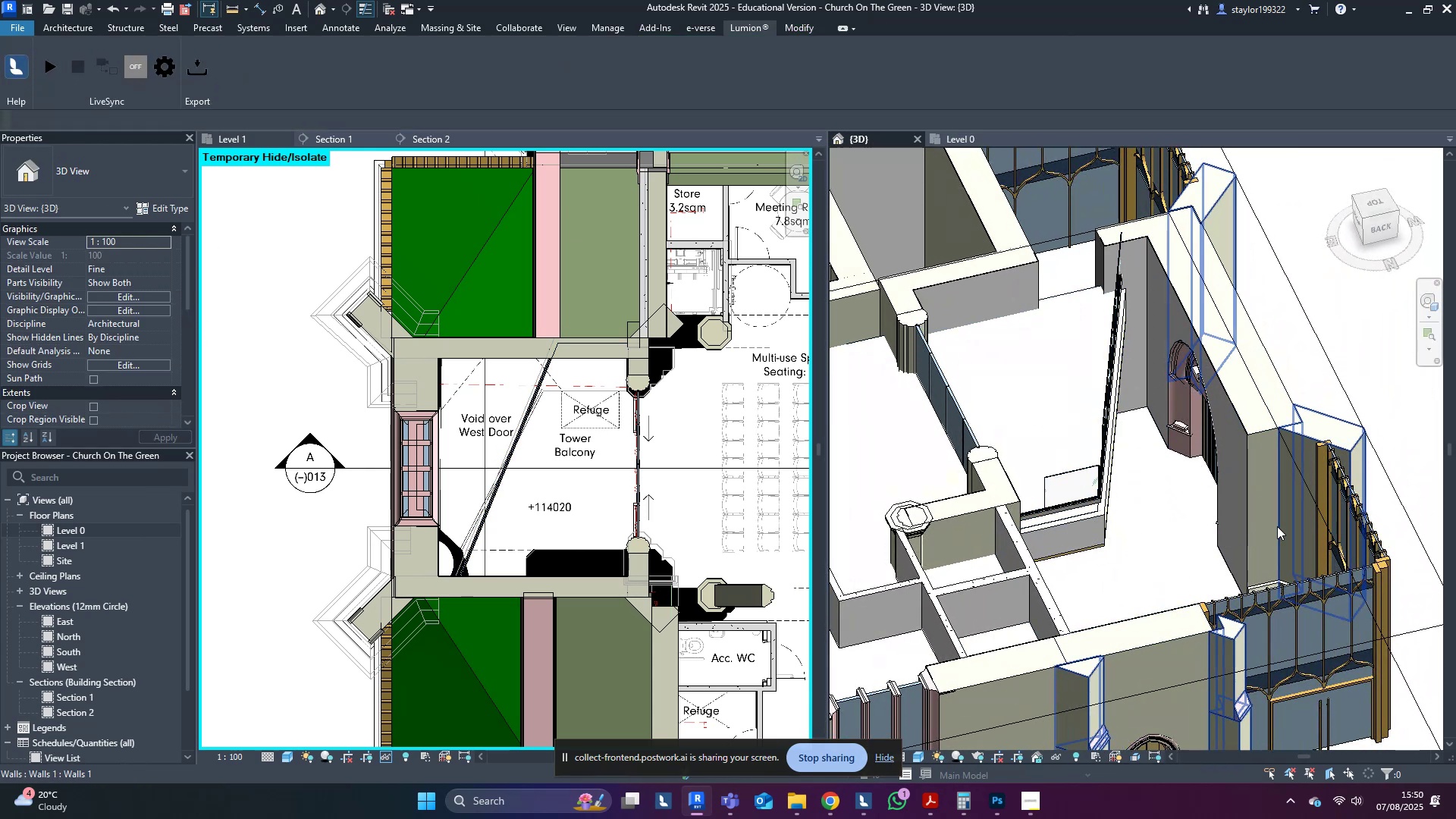 
hold_key(key=ShiftLeft, duration=1.0)
 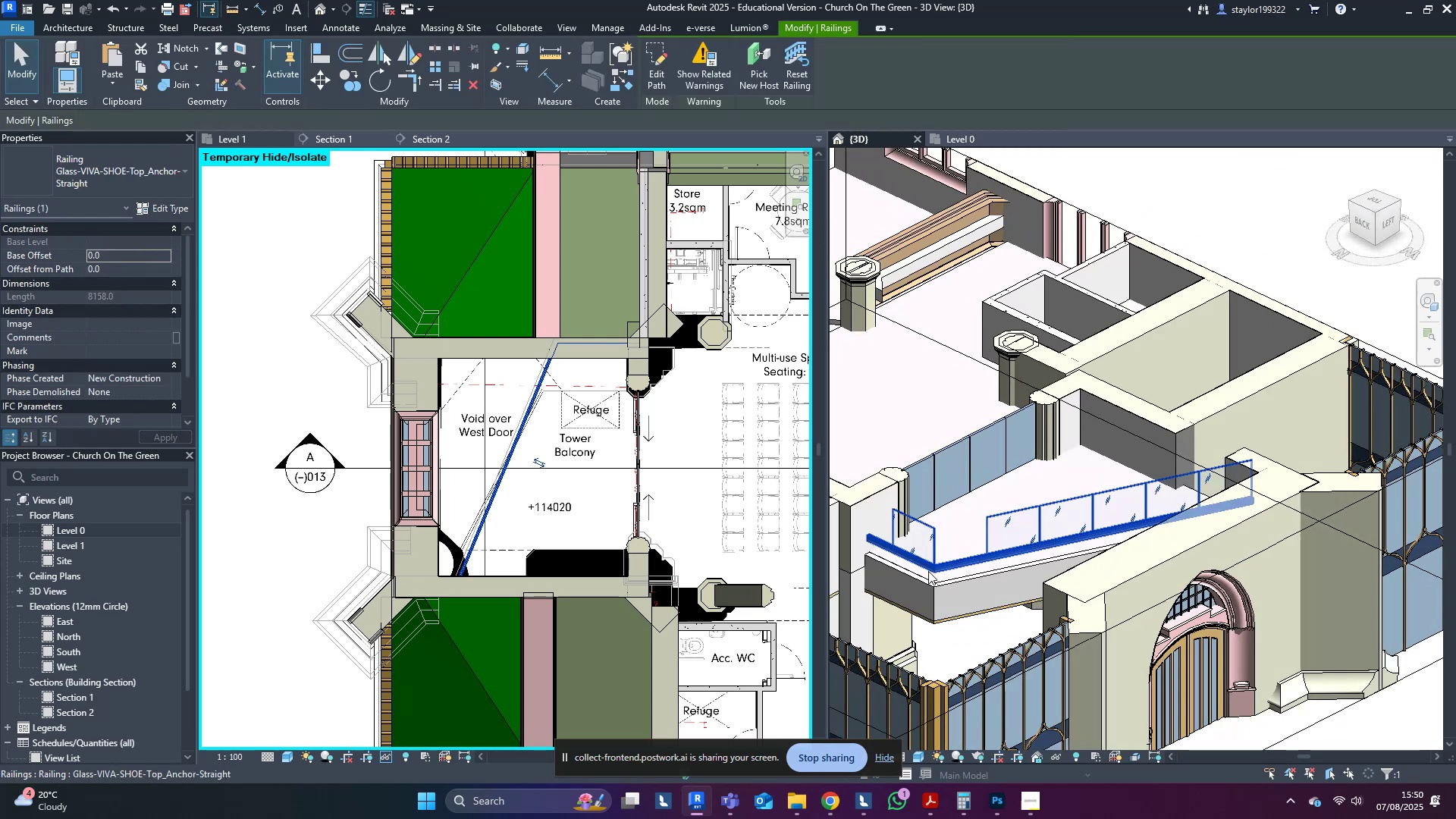 
hold_key(key=ControlLeft, duration=1.53)
left_click([946, 598])
 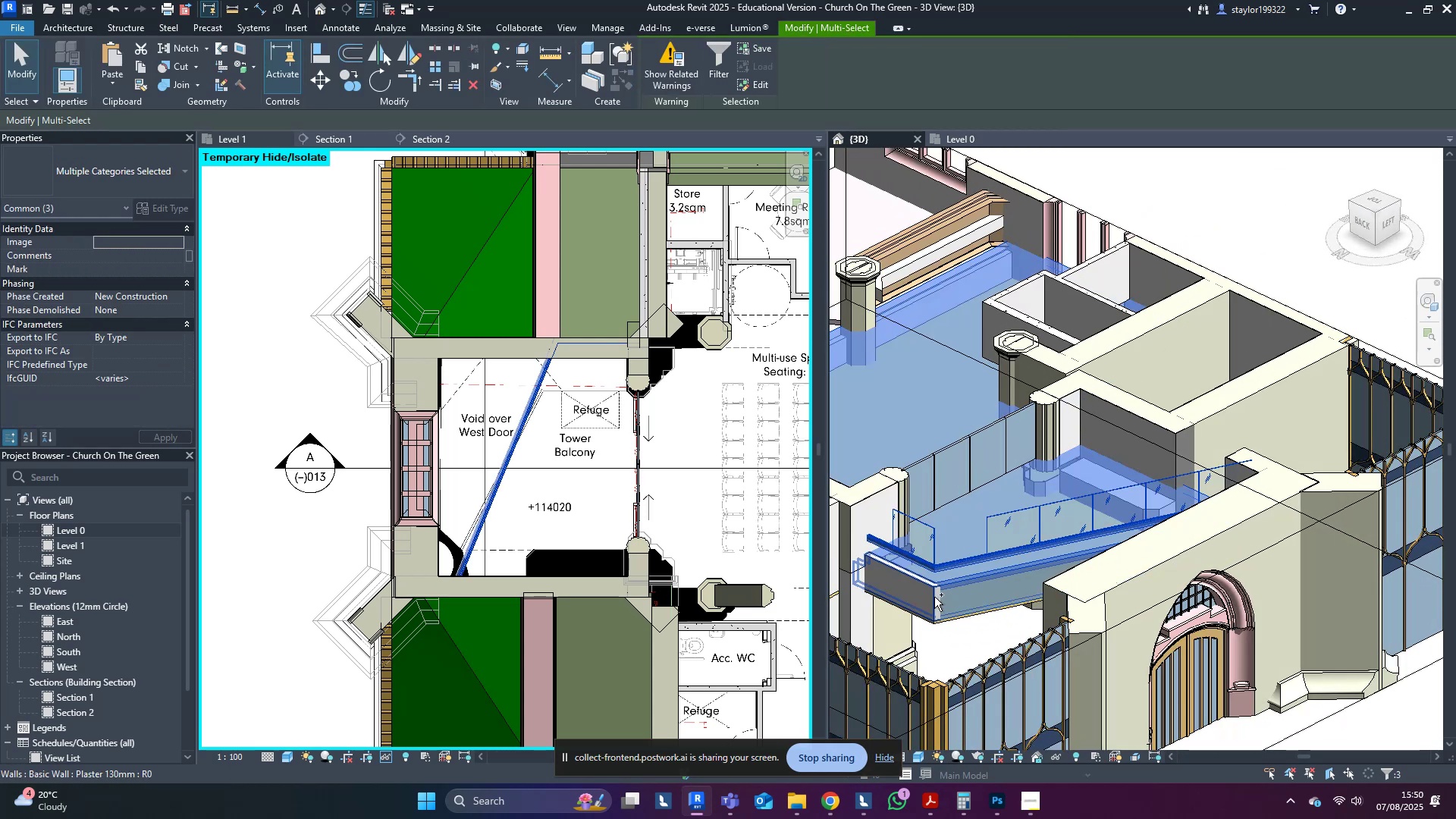 
left_click([930, 594])
 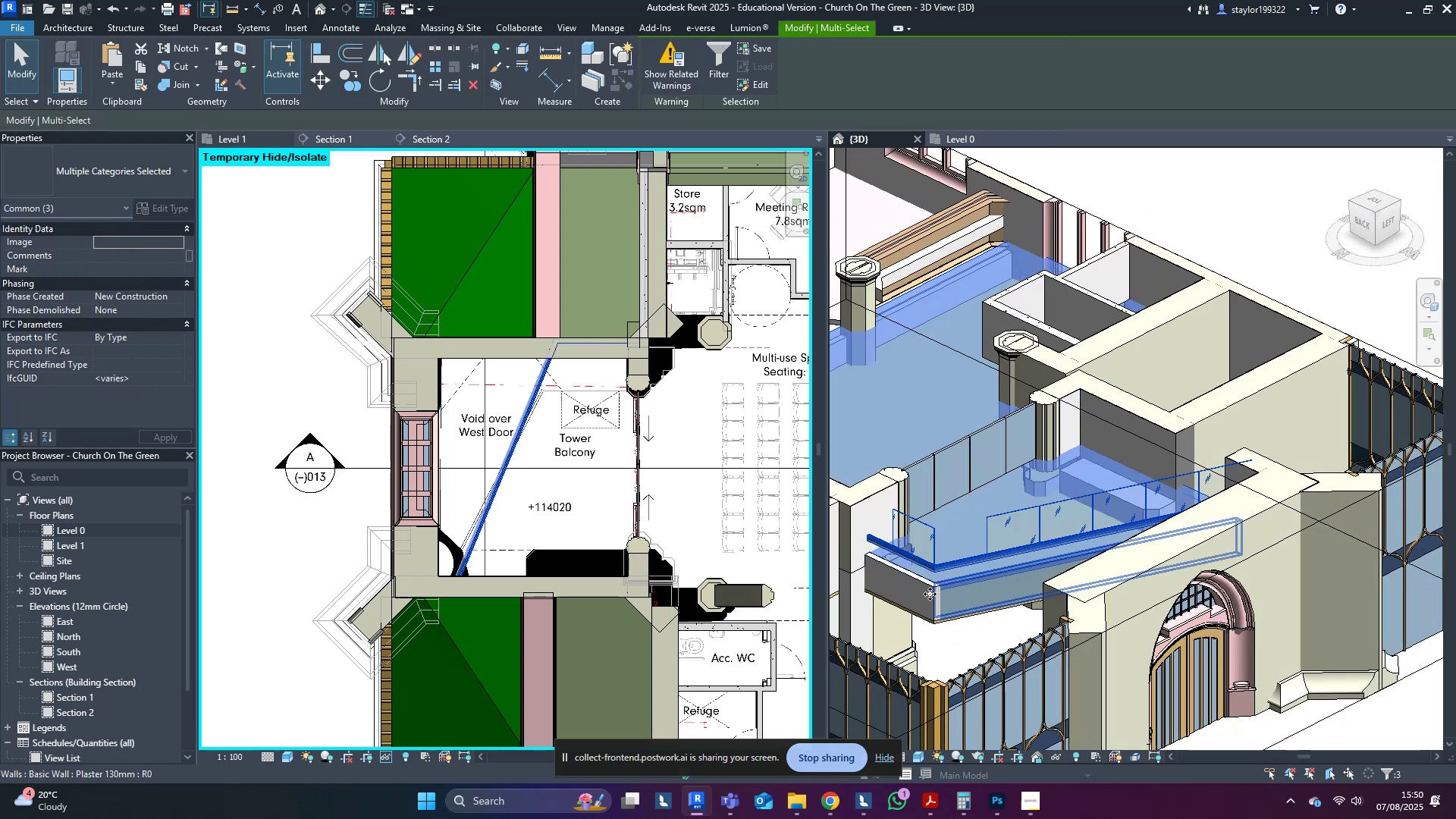 
hold_key(key=ControlLeft, duration=1.03)
left_click([925, 594])
 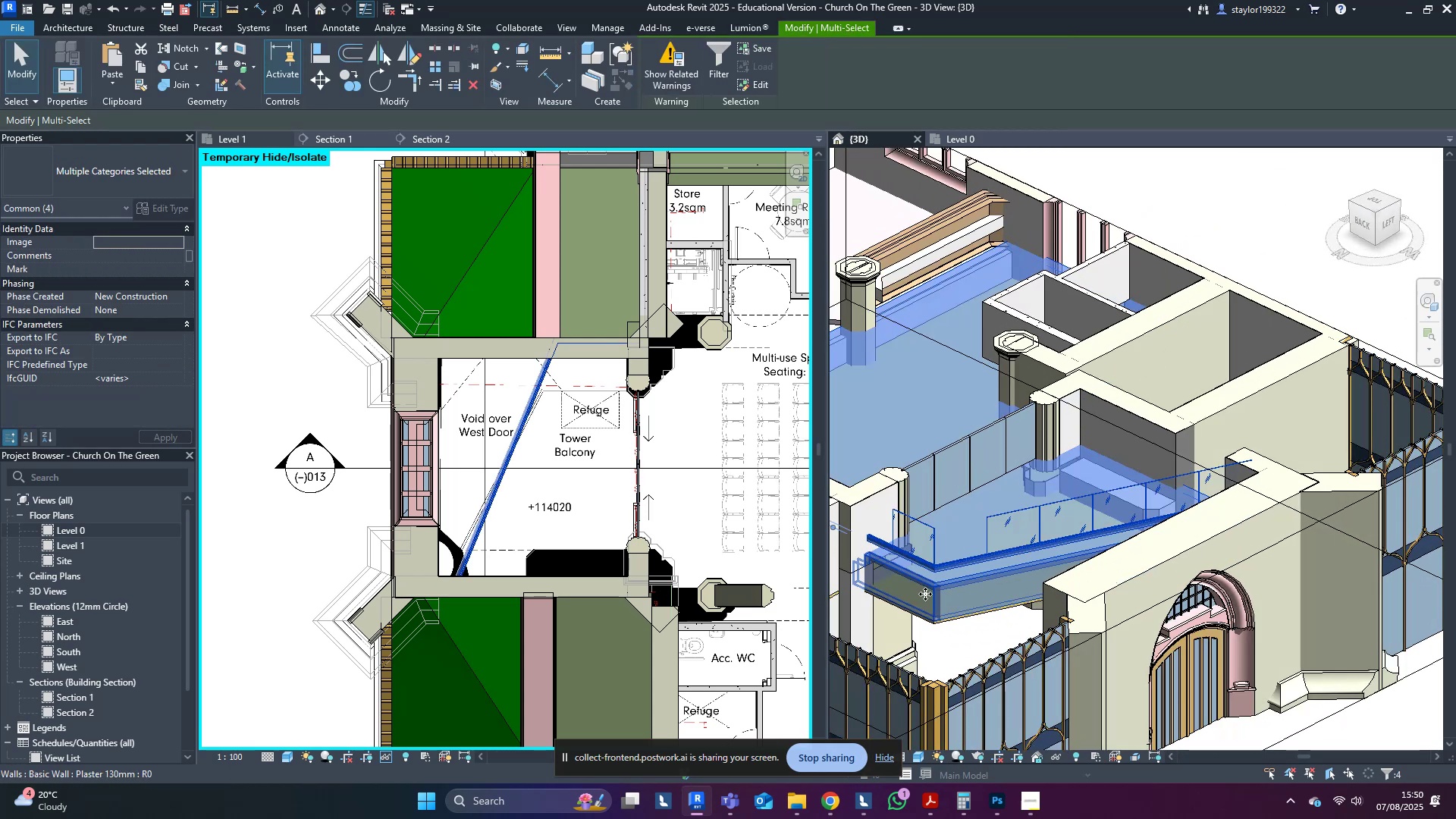 
type(hi)
key(Escape)
 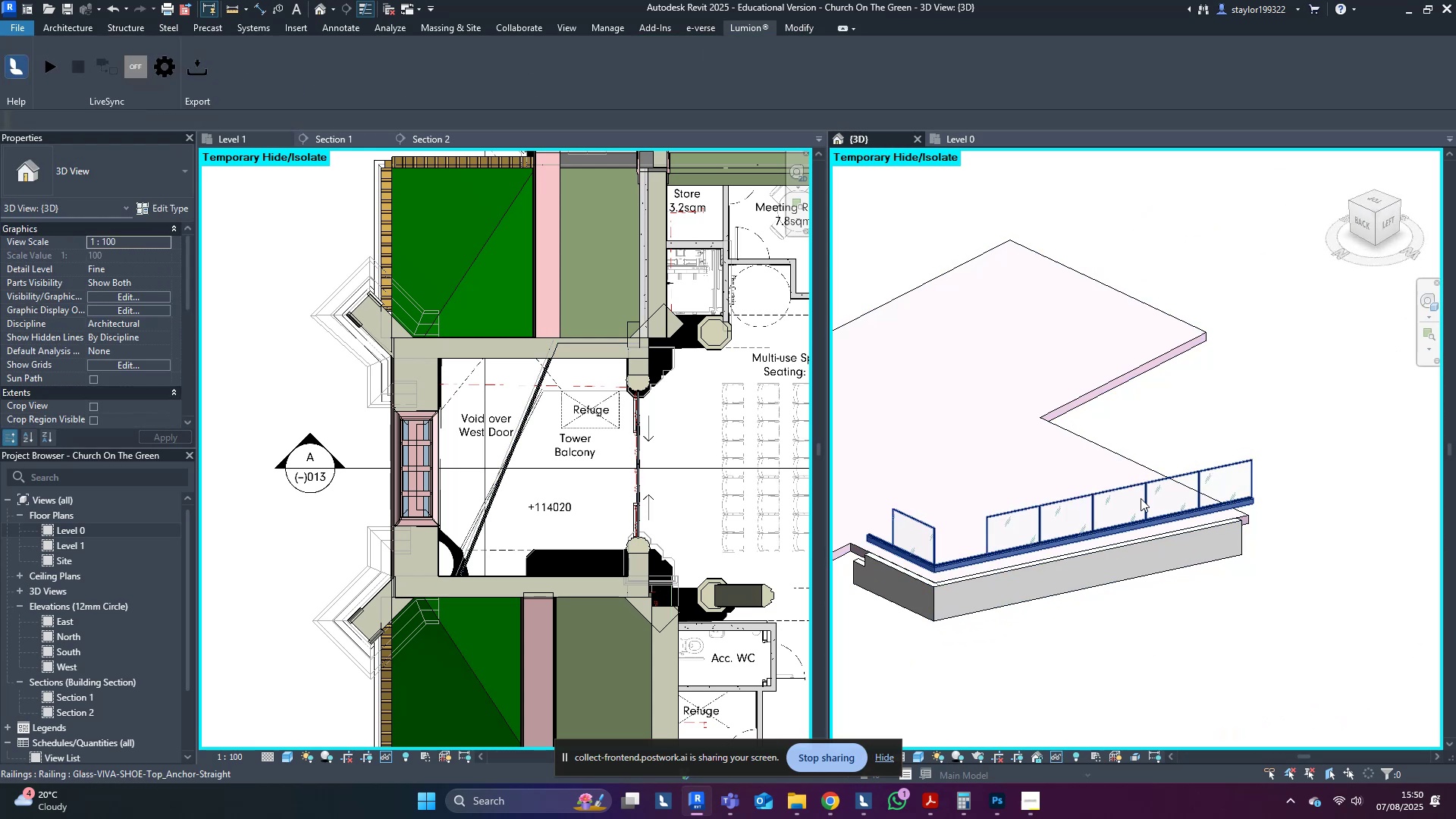 
left_click([1141, 497])
 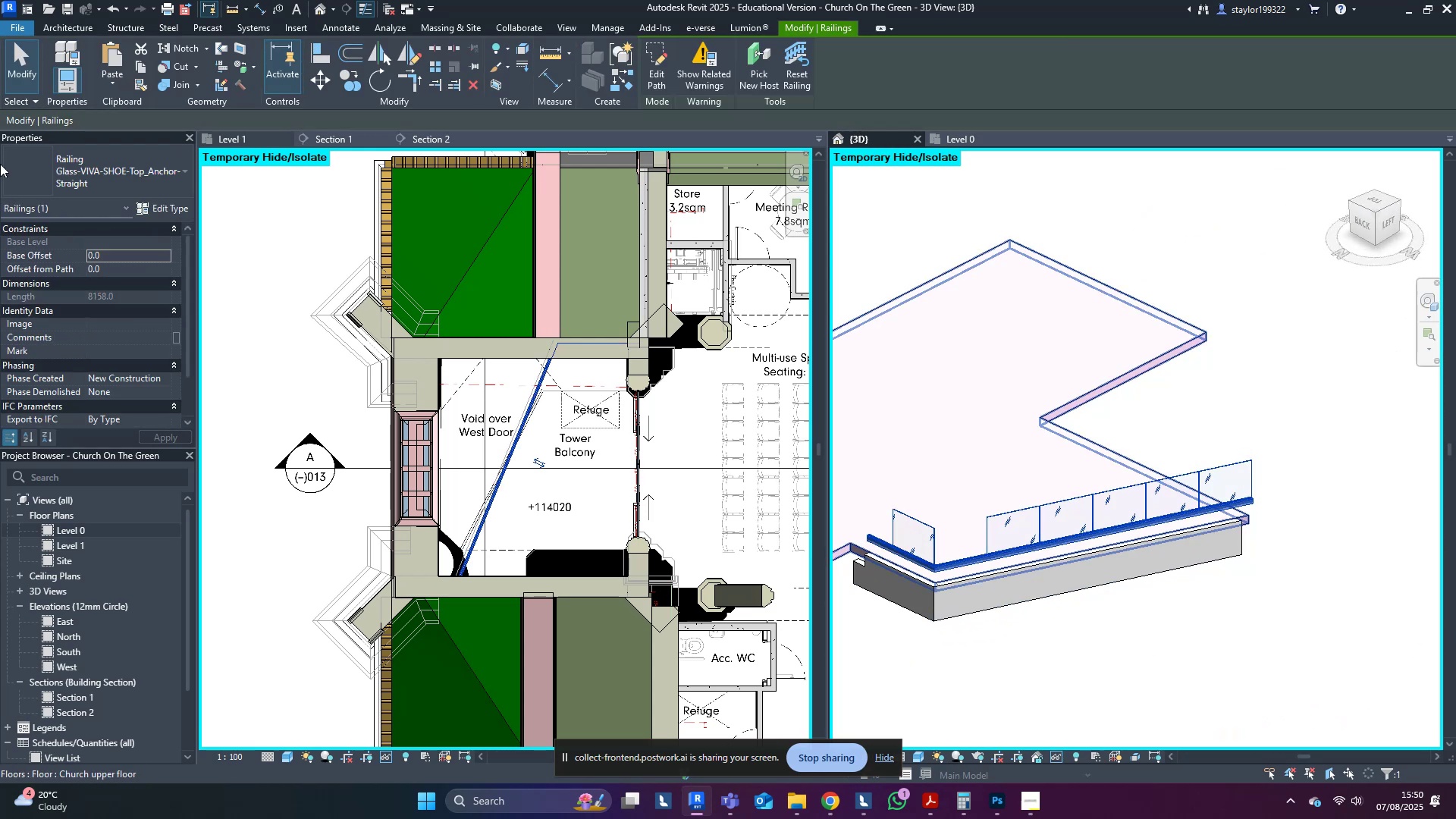 
hold_key(key=ShiftLeft, duration=1.03)
 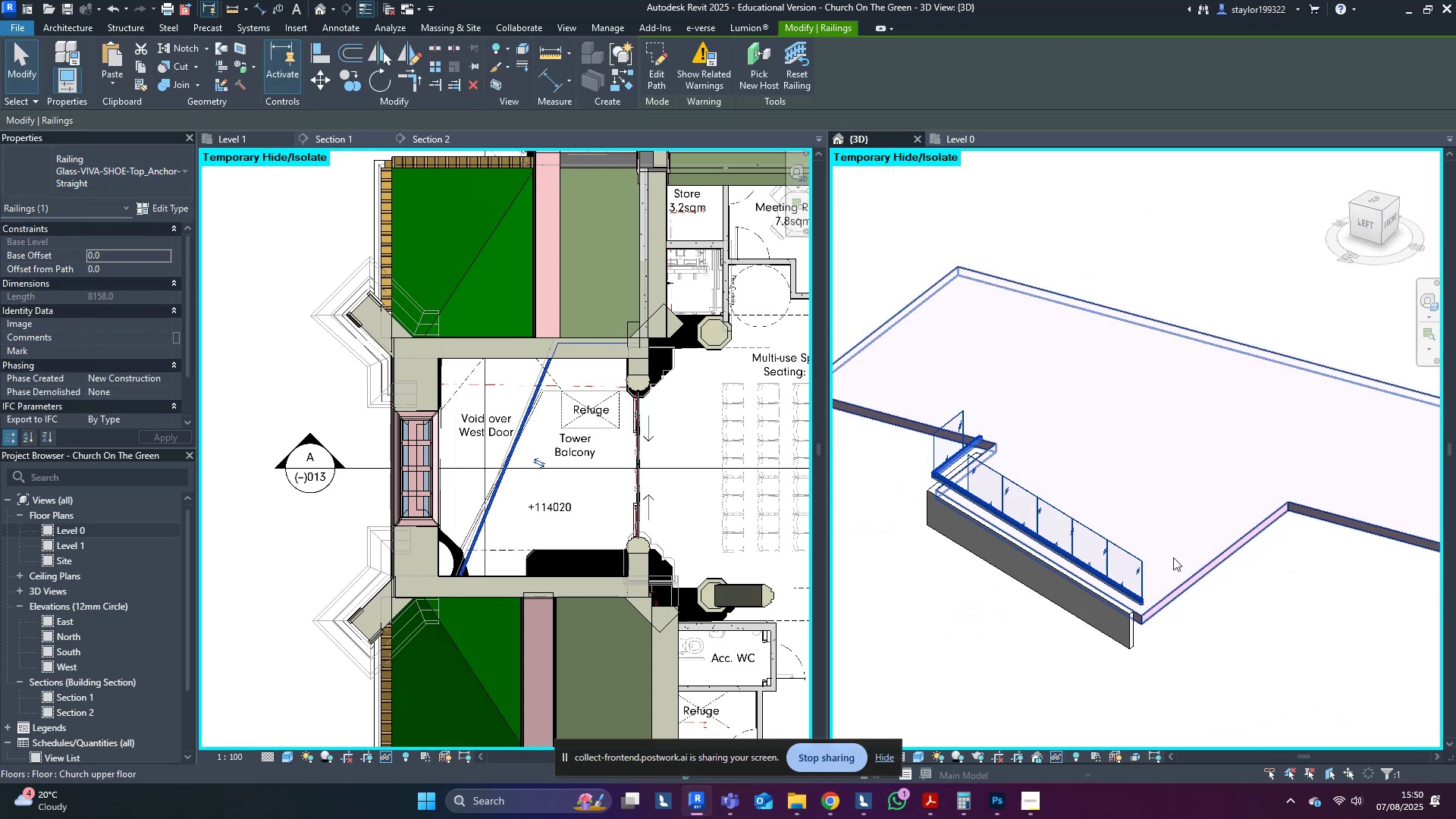 
type(al)
 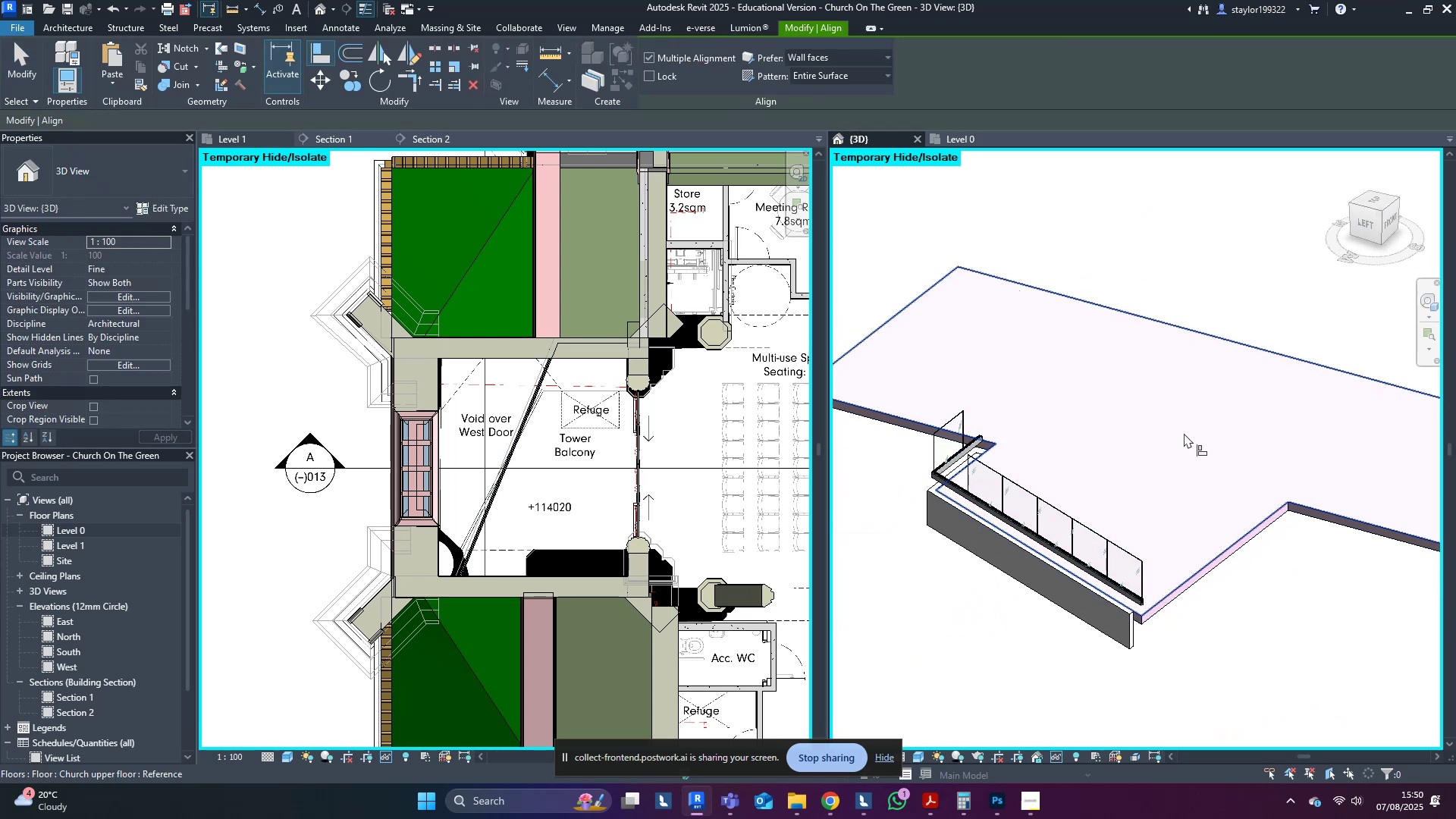 
left_click([1184, 433])
 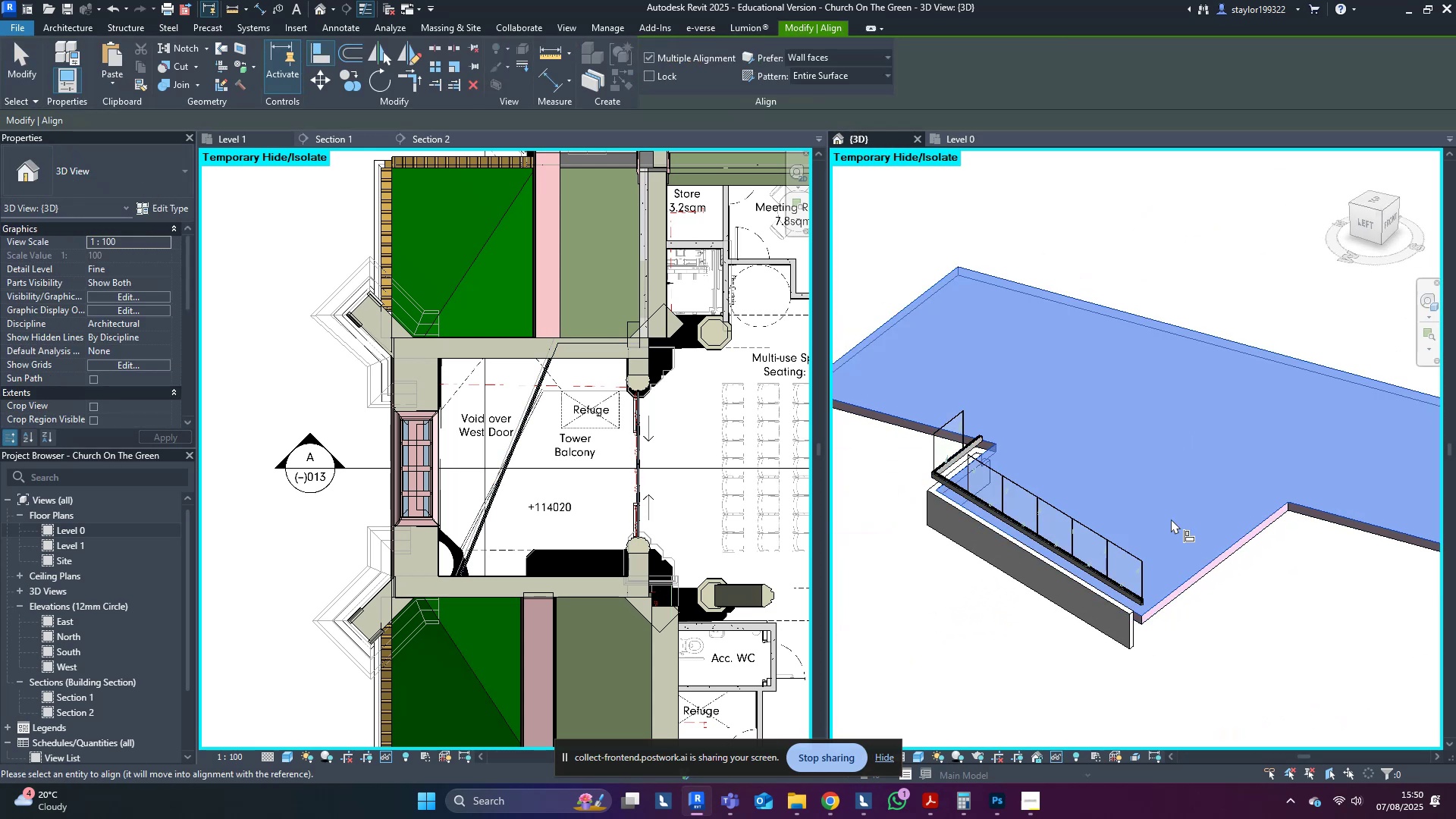 
scroll: coordinate [1133, 559], scroll_direction: up, amount: 13.0
 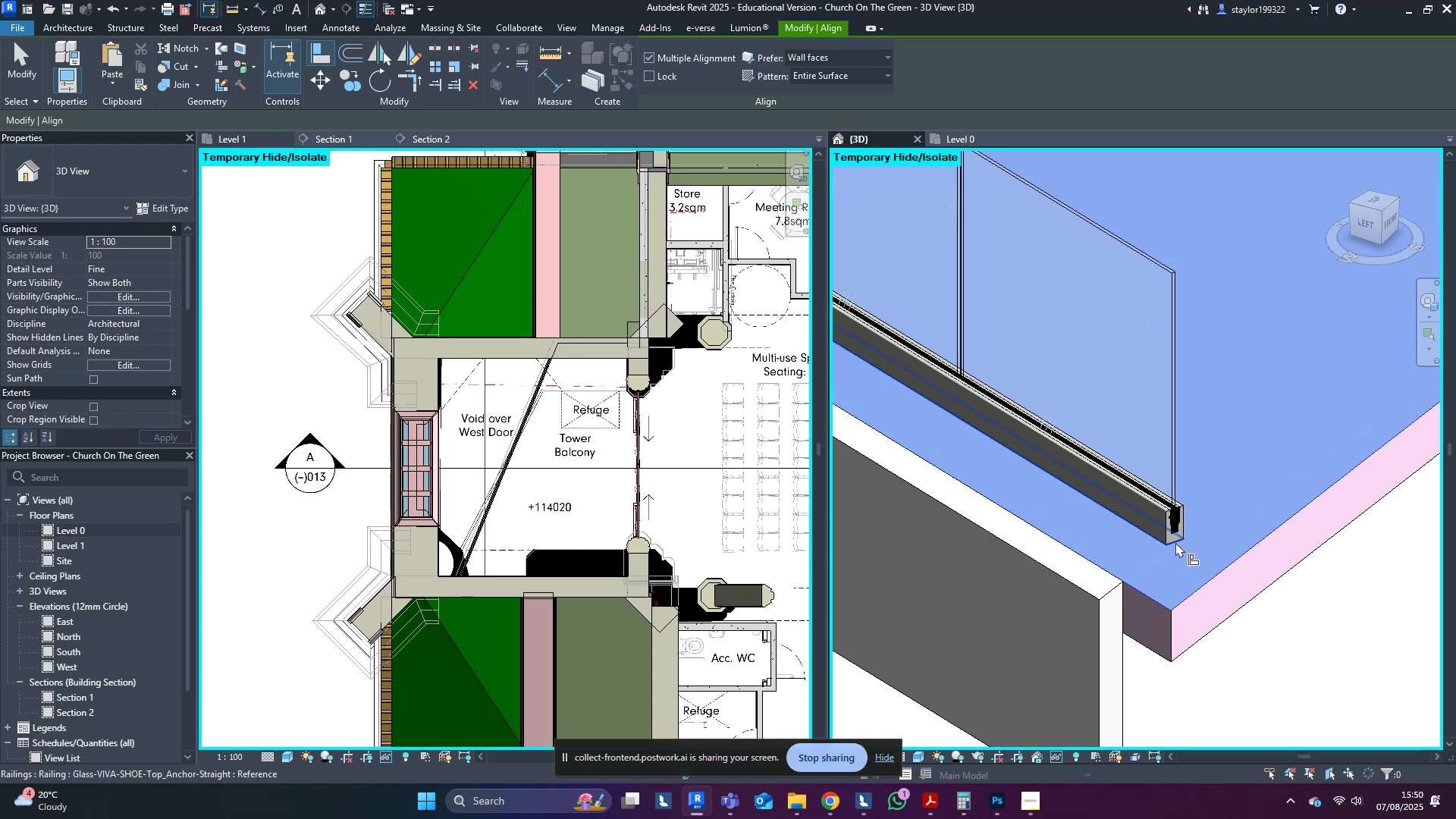 
left_click([1175, 542])
 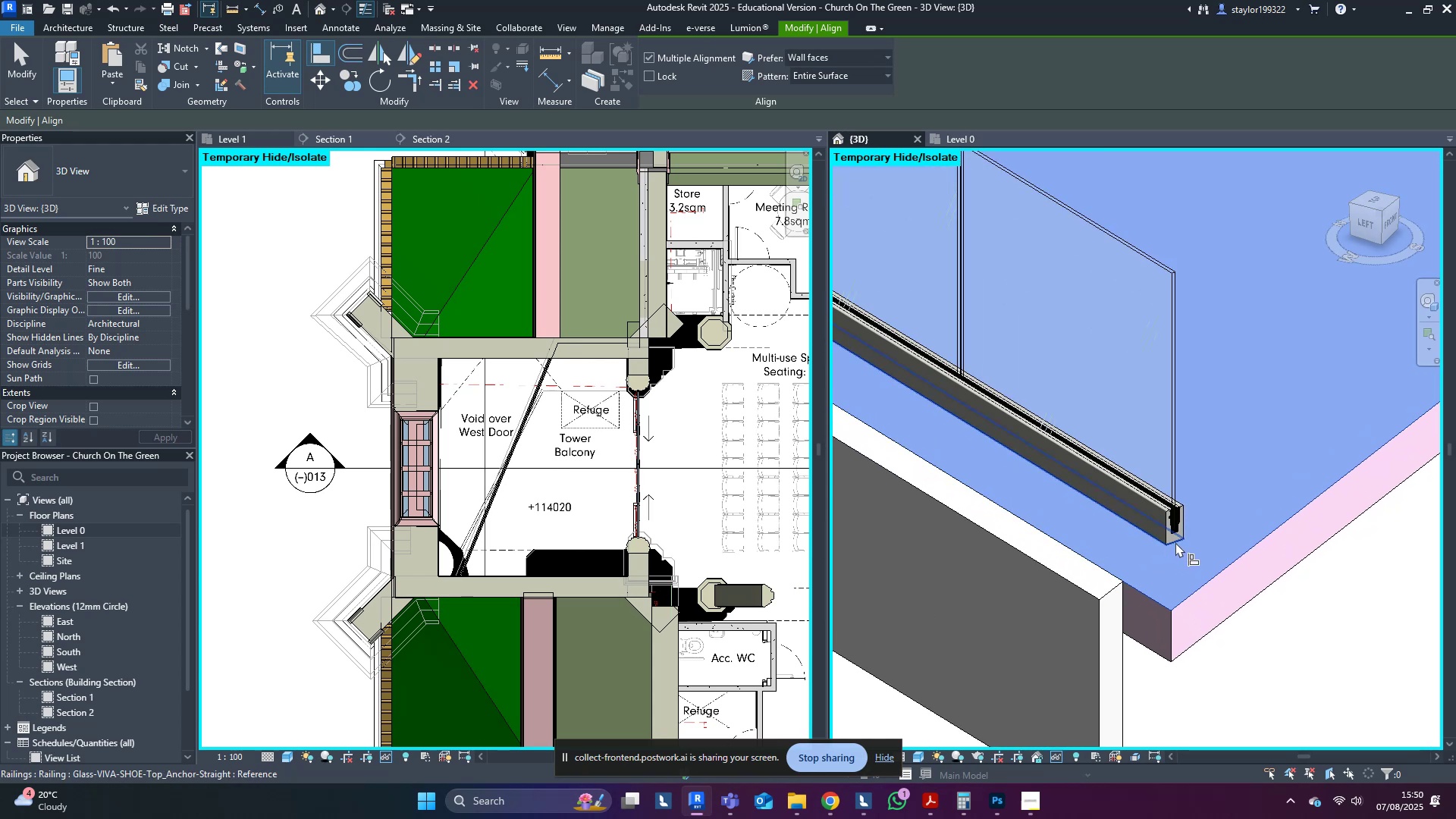 
left_click([1175, 542])
 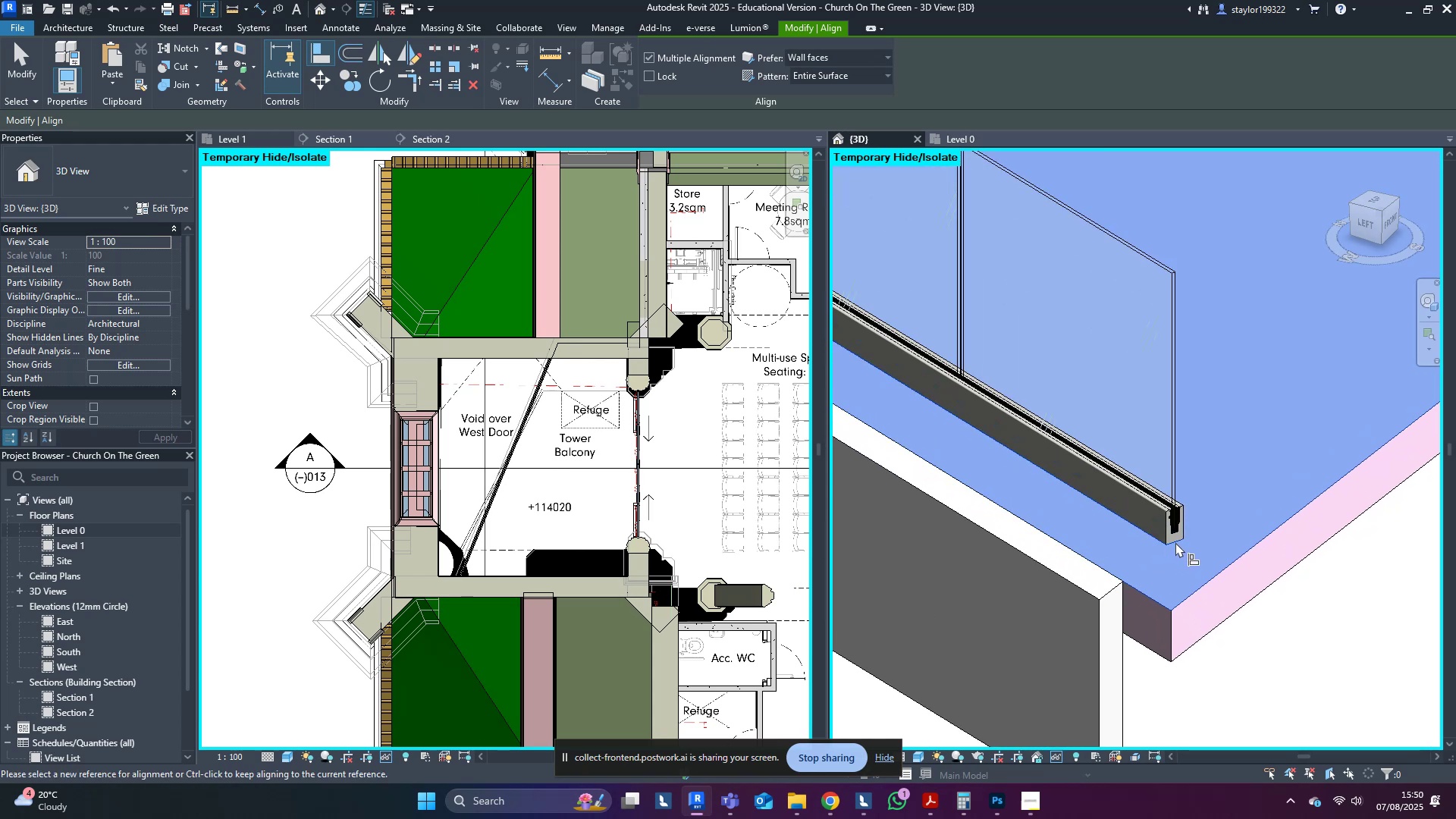 
left_click([1175, 542])
 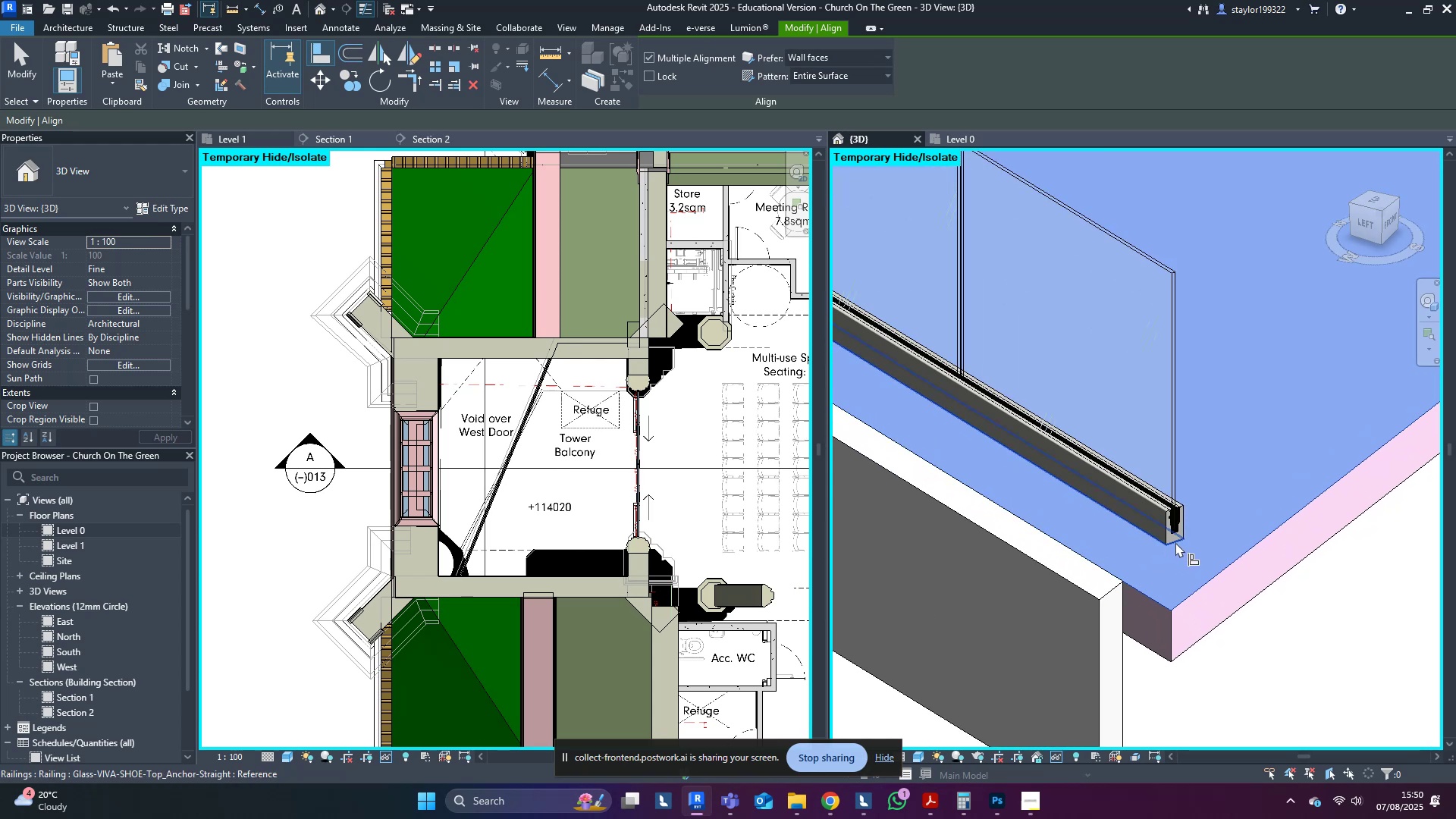 
key(Escape)
 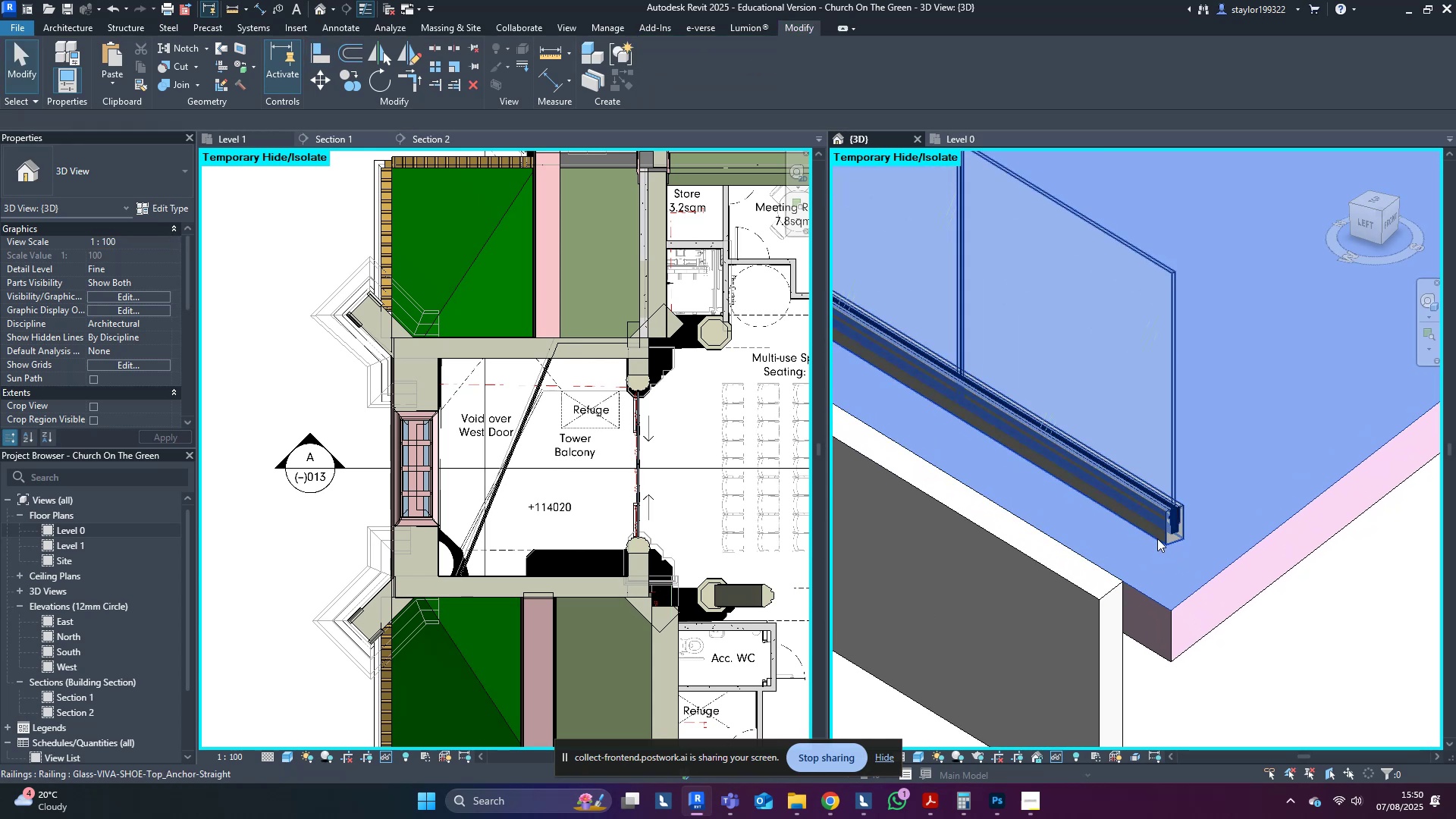 
key(Escape)
 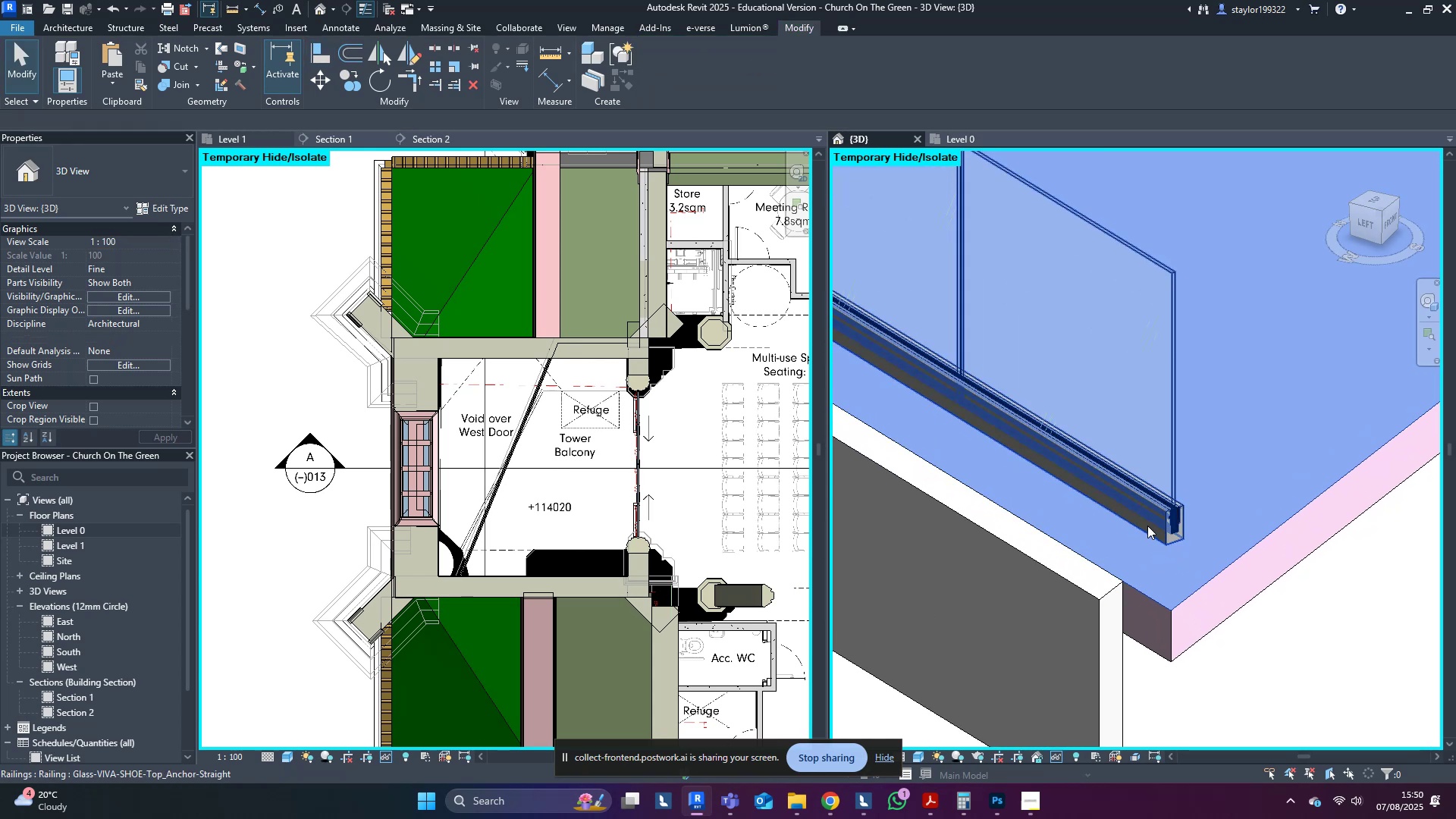 
left_click([1147, 526])
 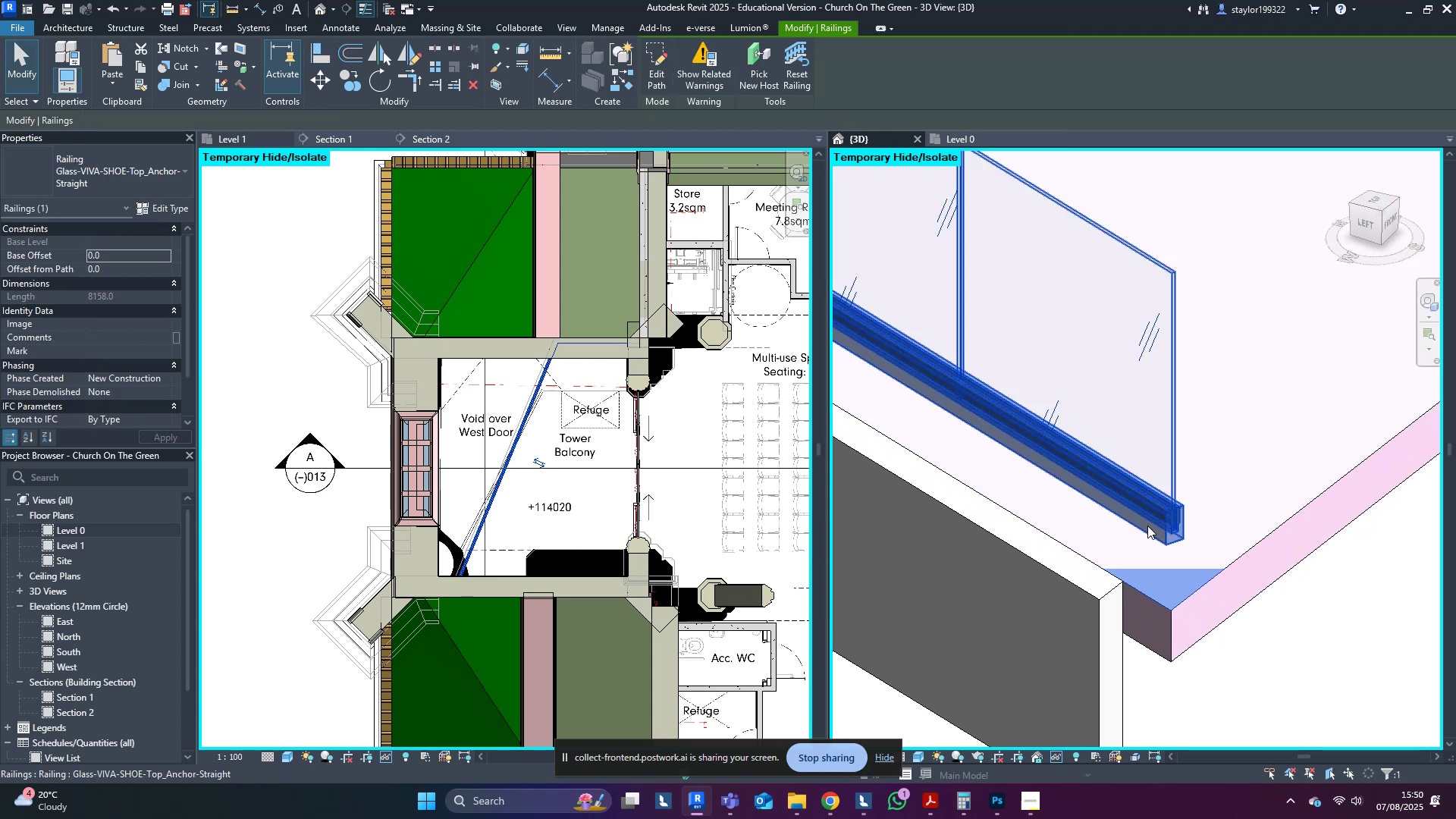 
scroll: coordinate [1131, 539], scroll_direction: down, amount: 4.0
 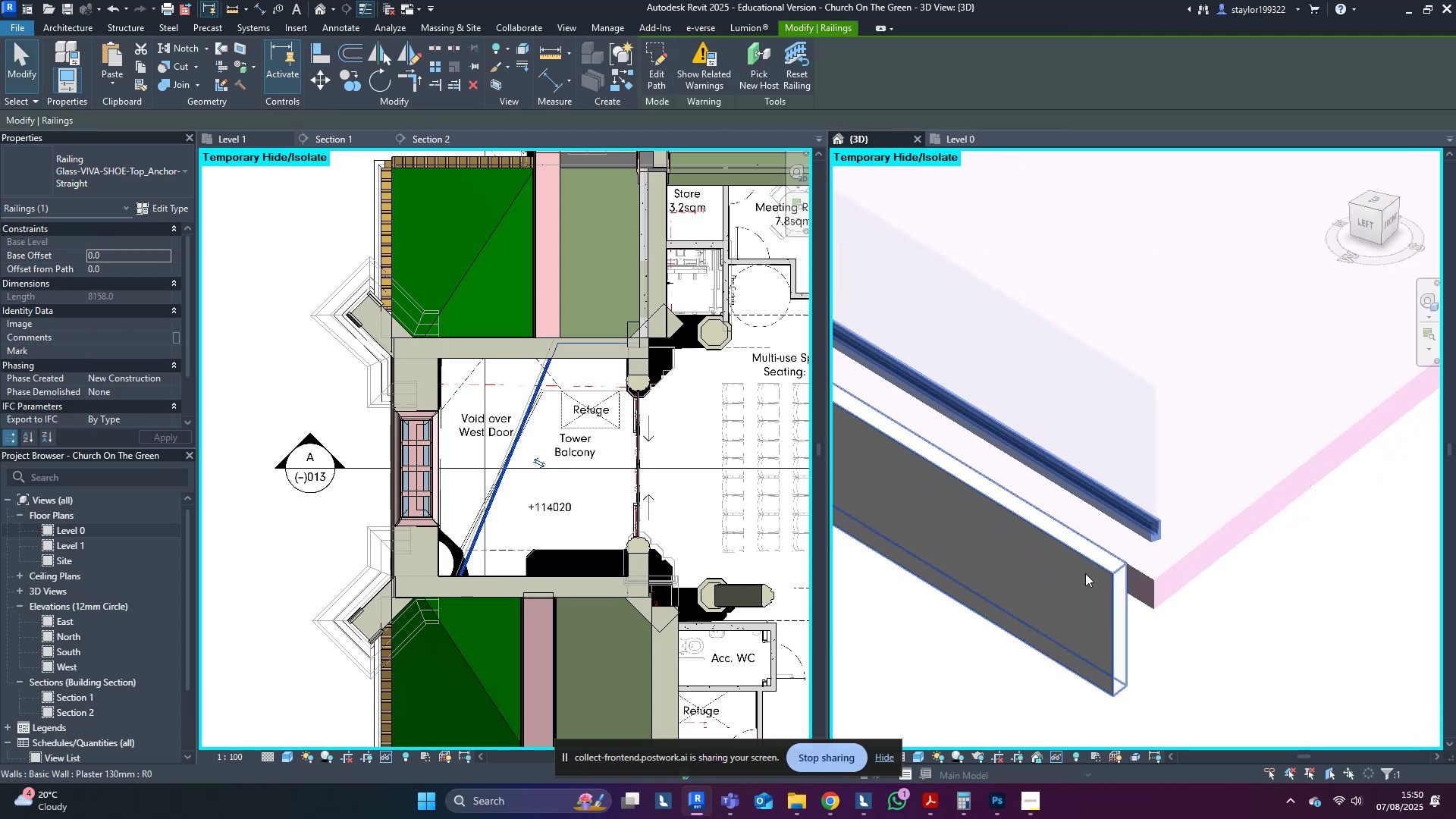 
hold_key(key=ShiftLeft, duration=0.37)
 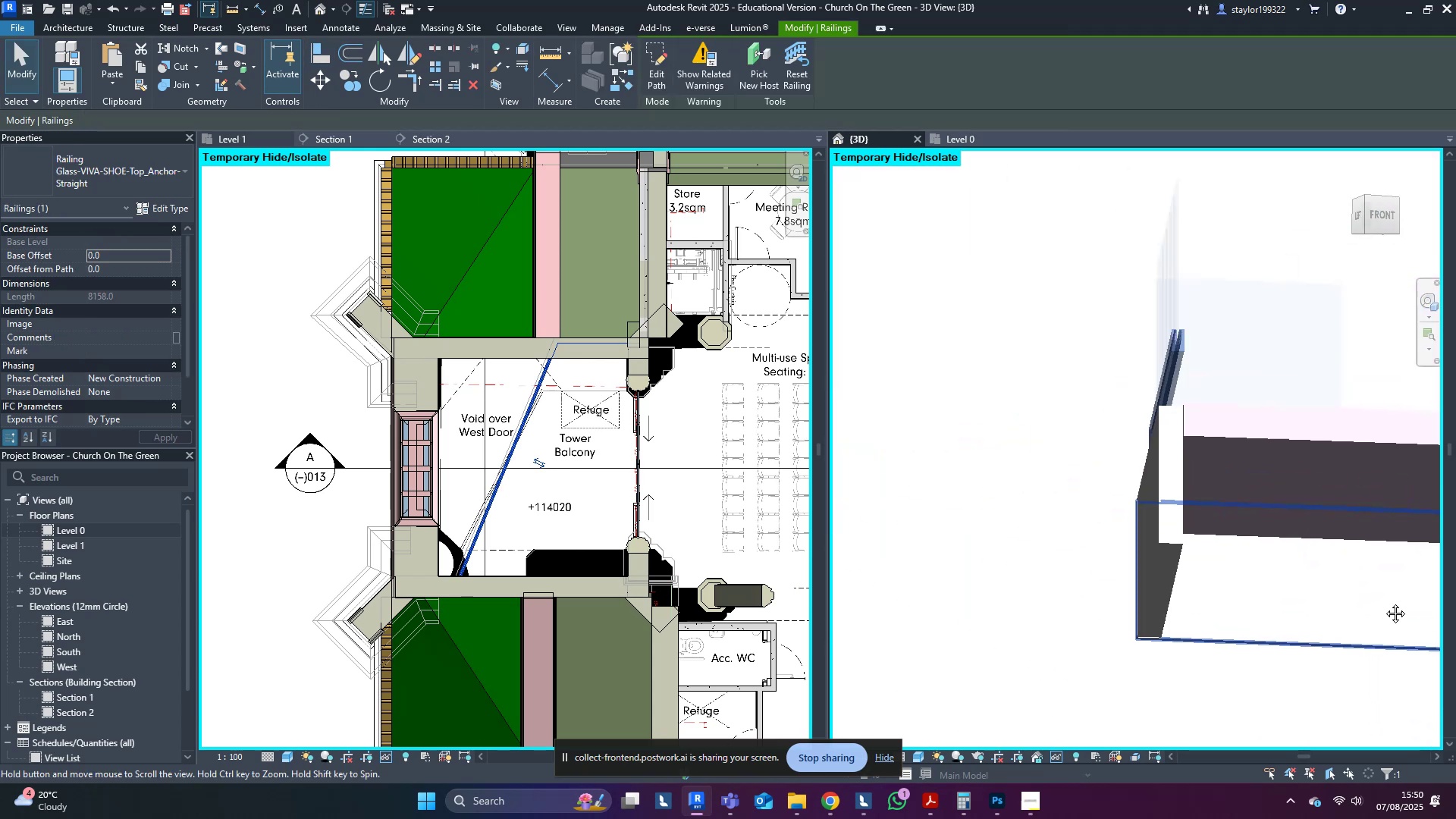 
hold_key(key=ShiftLeft, duration=0.32)
 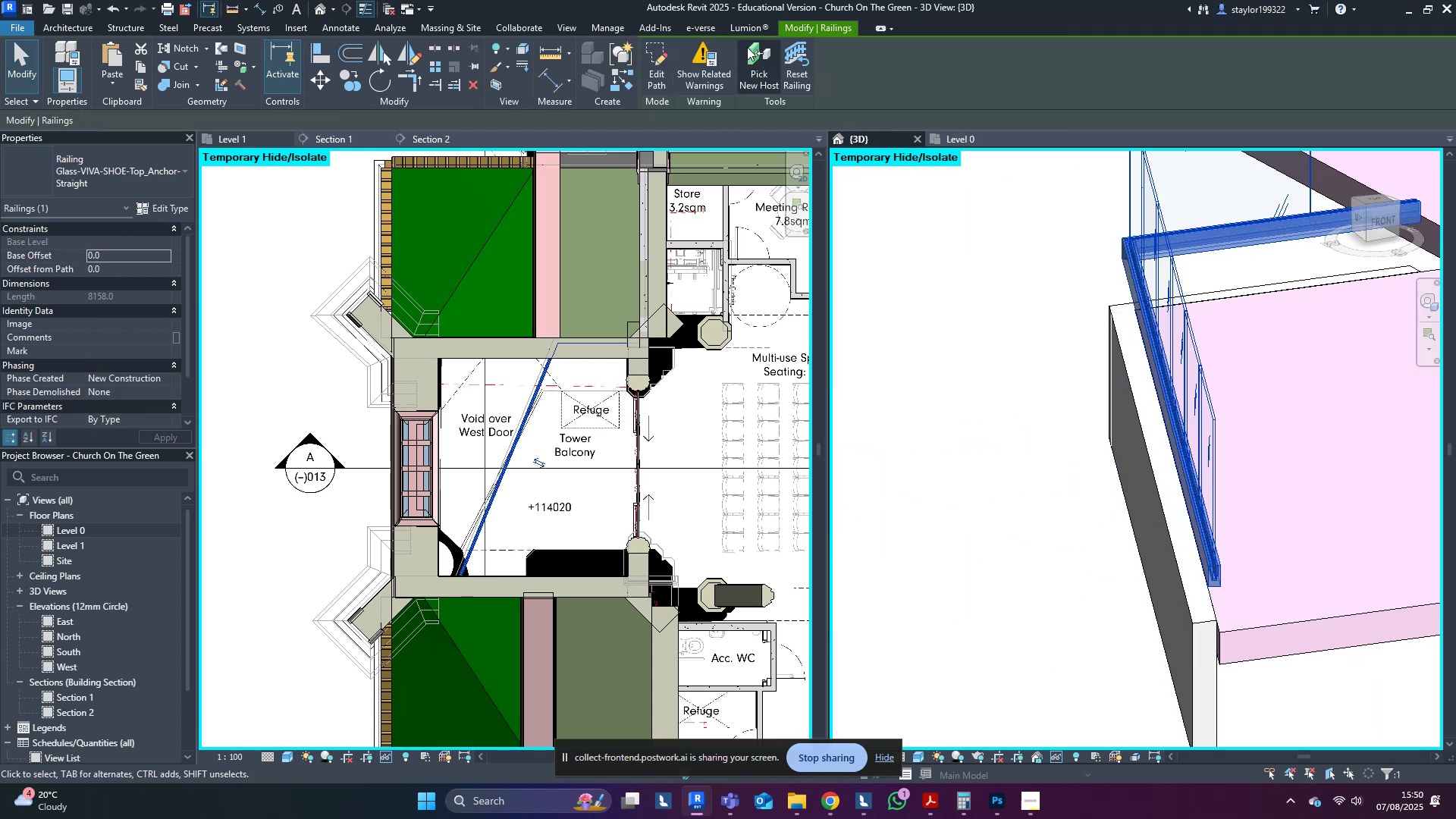 
left_click([761, 62])
 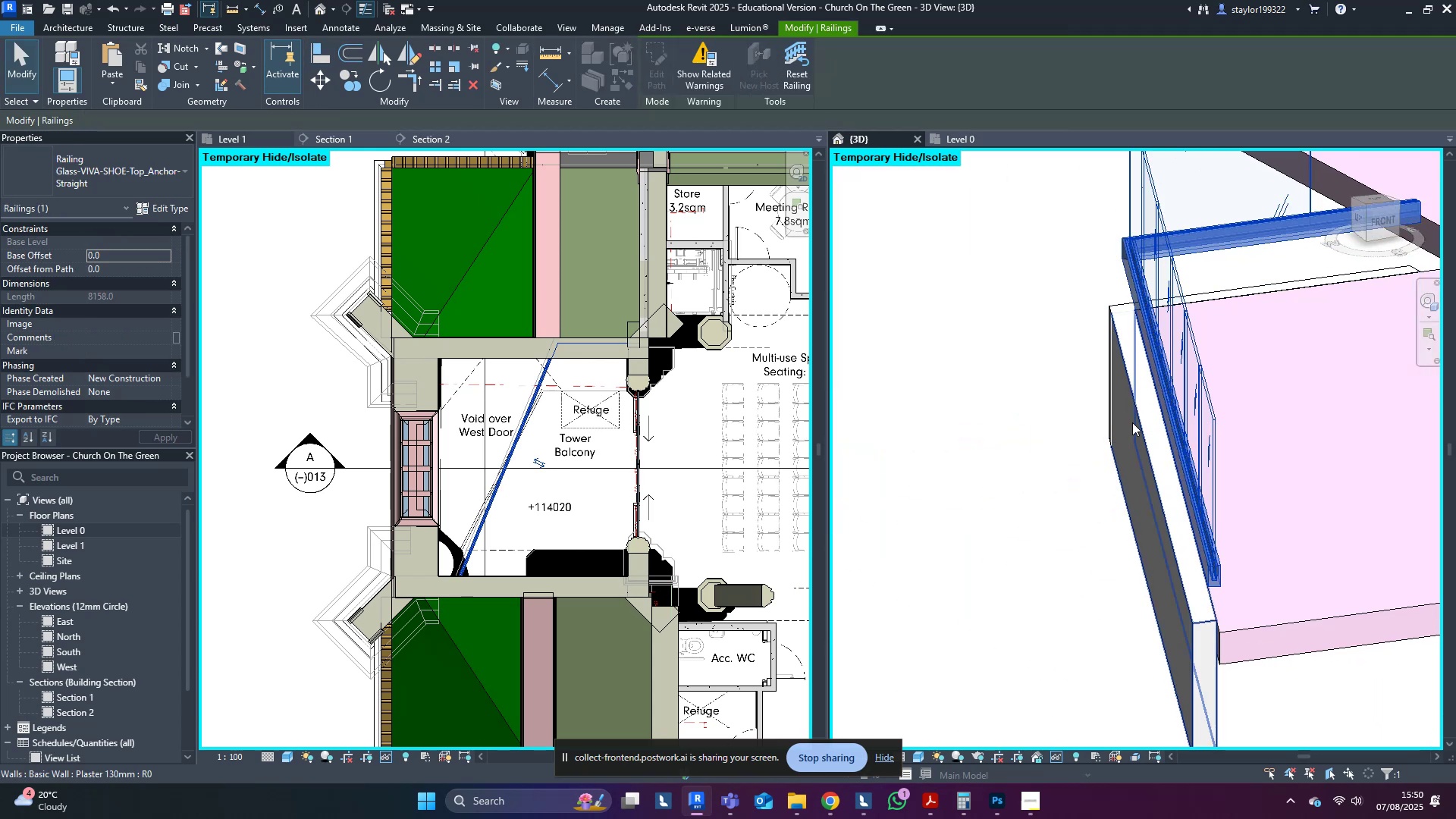 
left_click([1132, 422])
 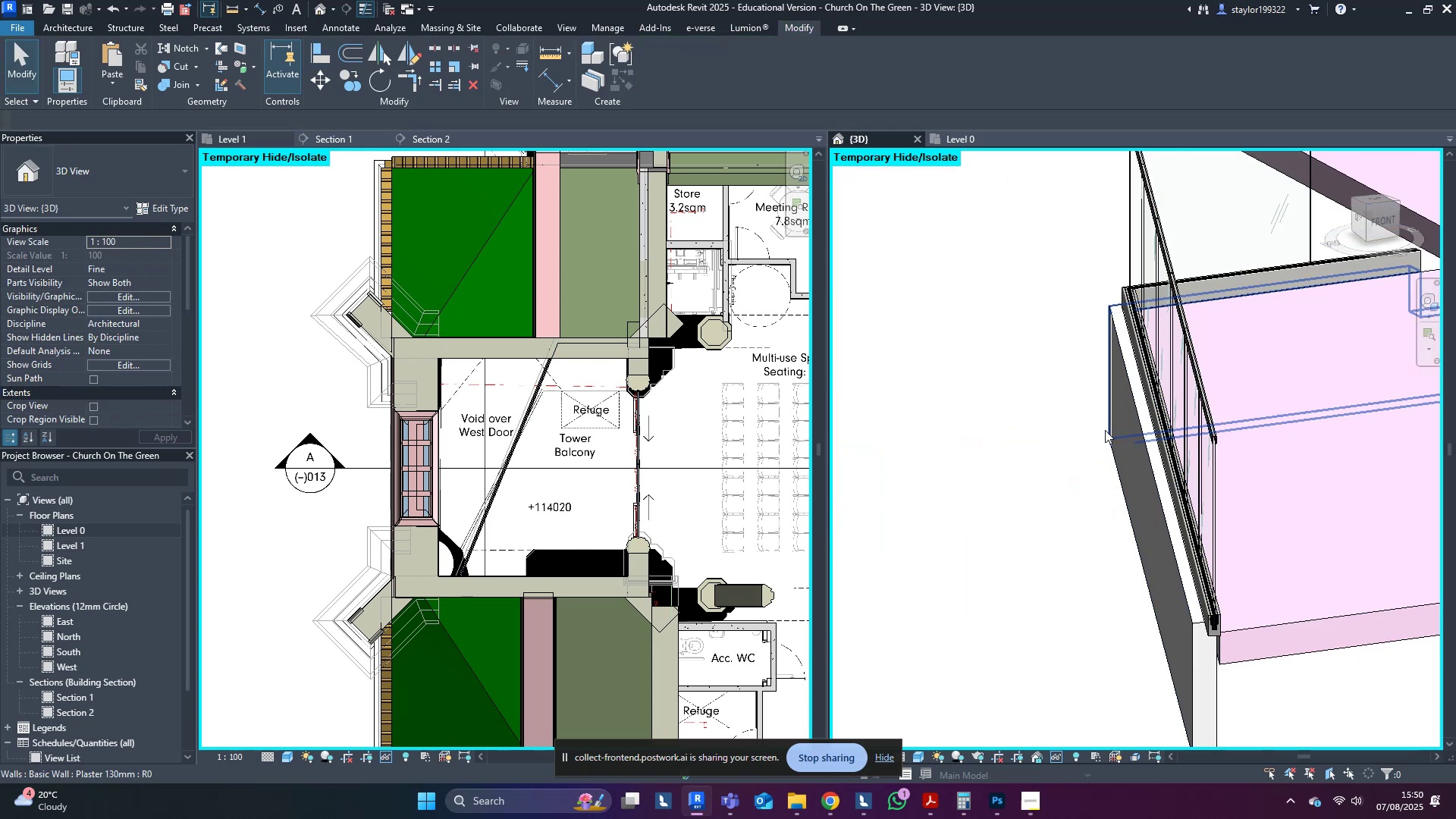 
scroll: coordinate [984, 493], scroll_direction: down, amount: 4.0
 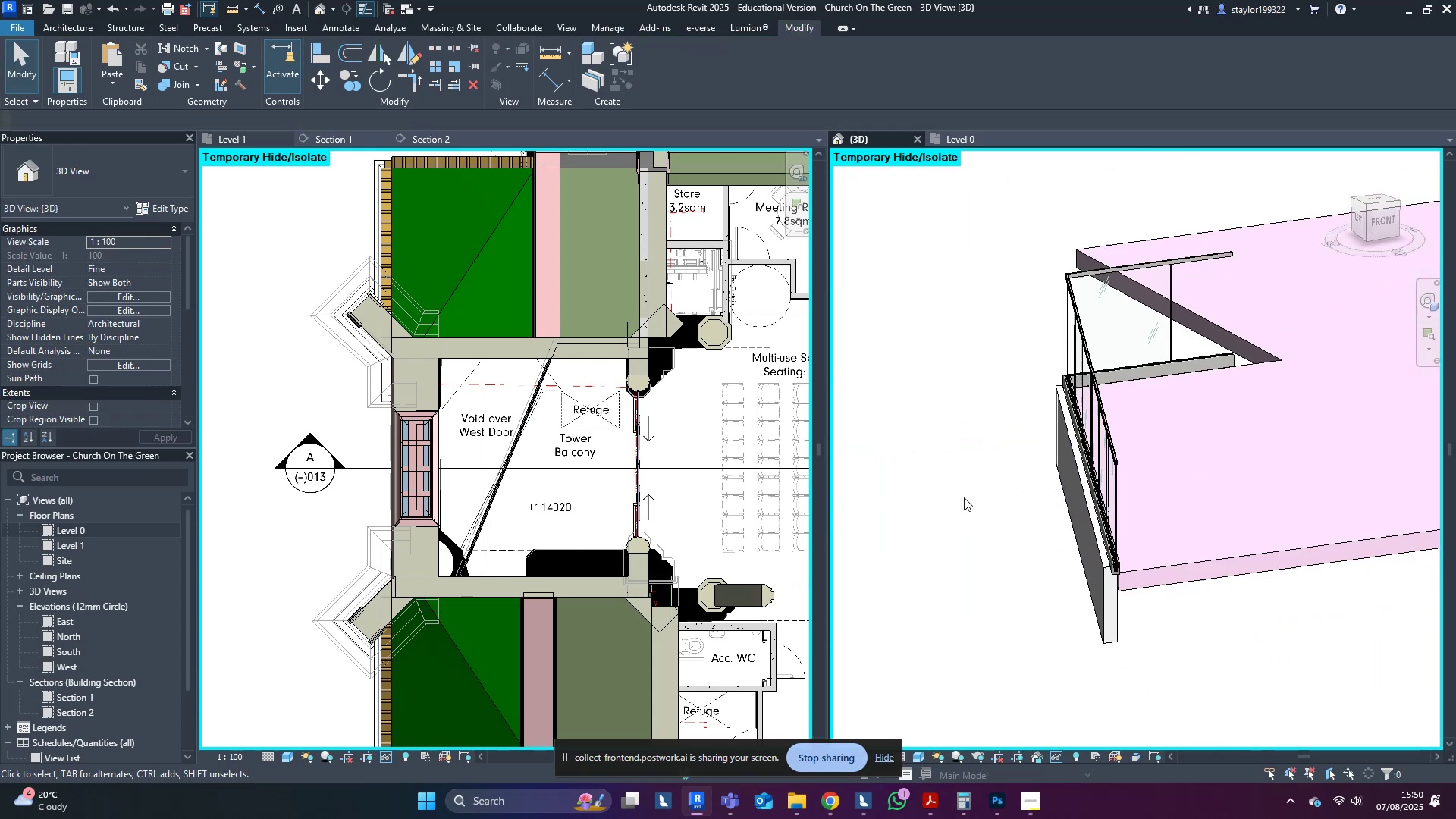 
key(Escape)
 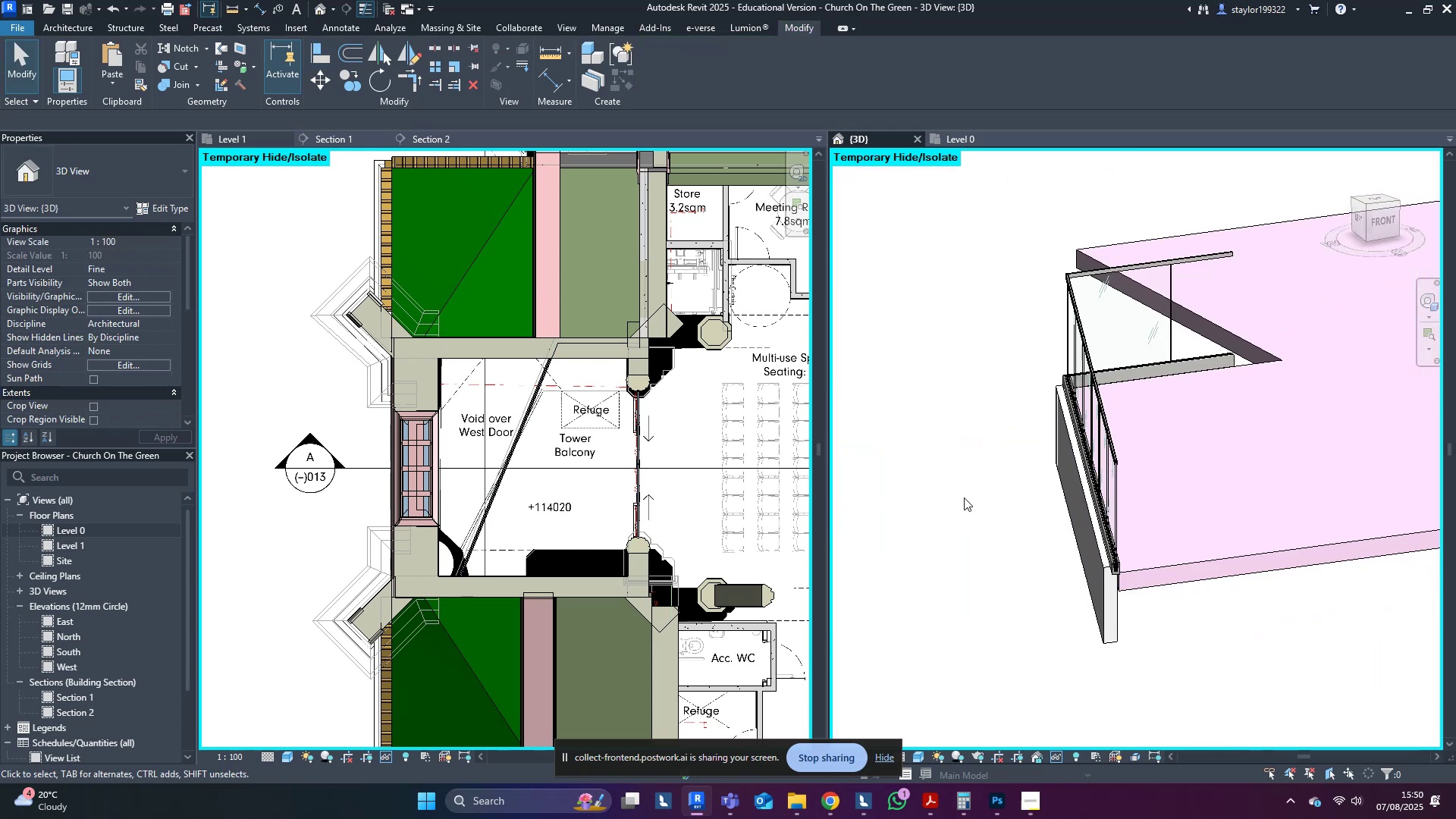 
scroll: coordinate [965, 497], scroll_direction: down, amount: 2.0
 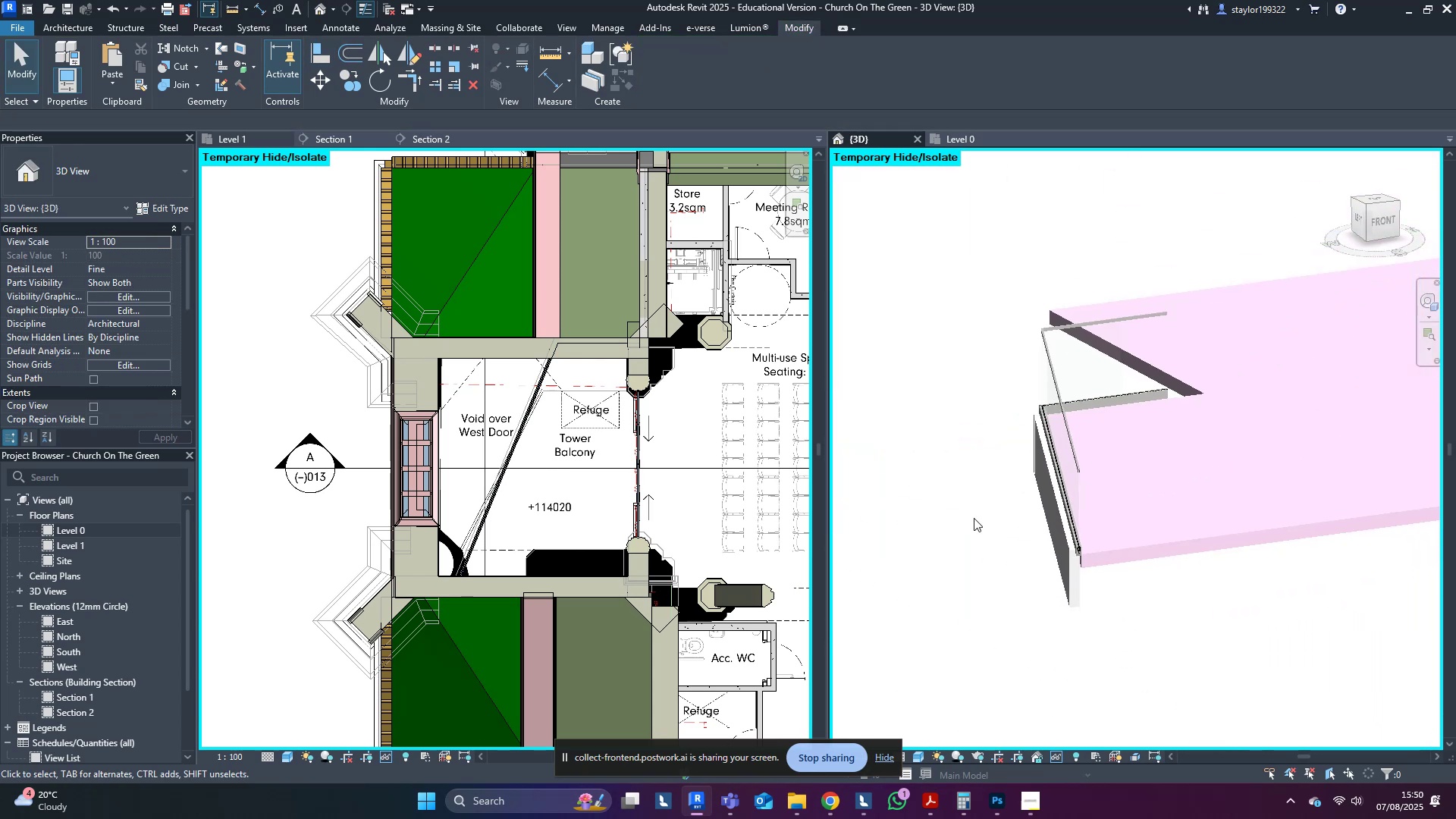 
hold_key(key=ShiftLeft, duration=1.16)
 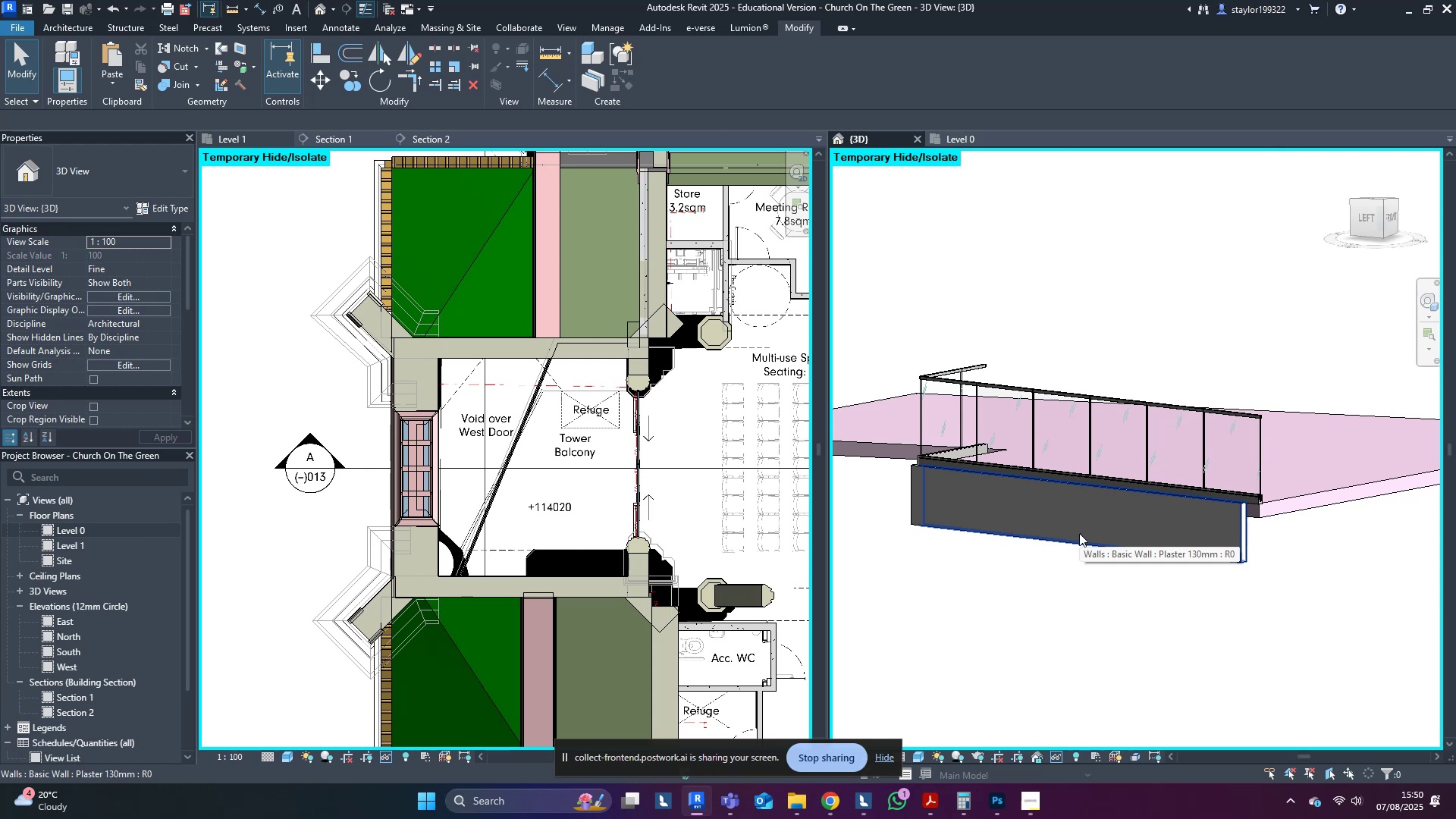 
hold_key(key=ShiftLeft, duration=0.64)
 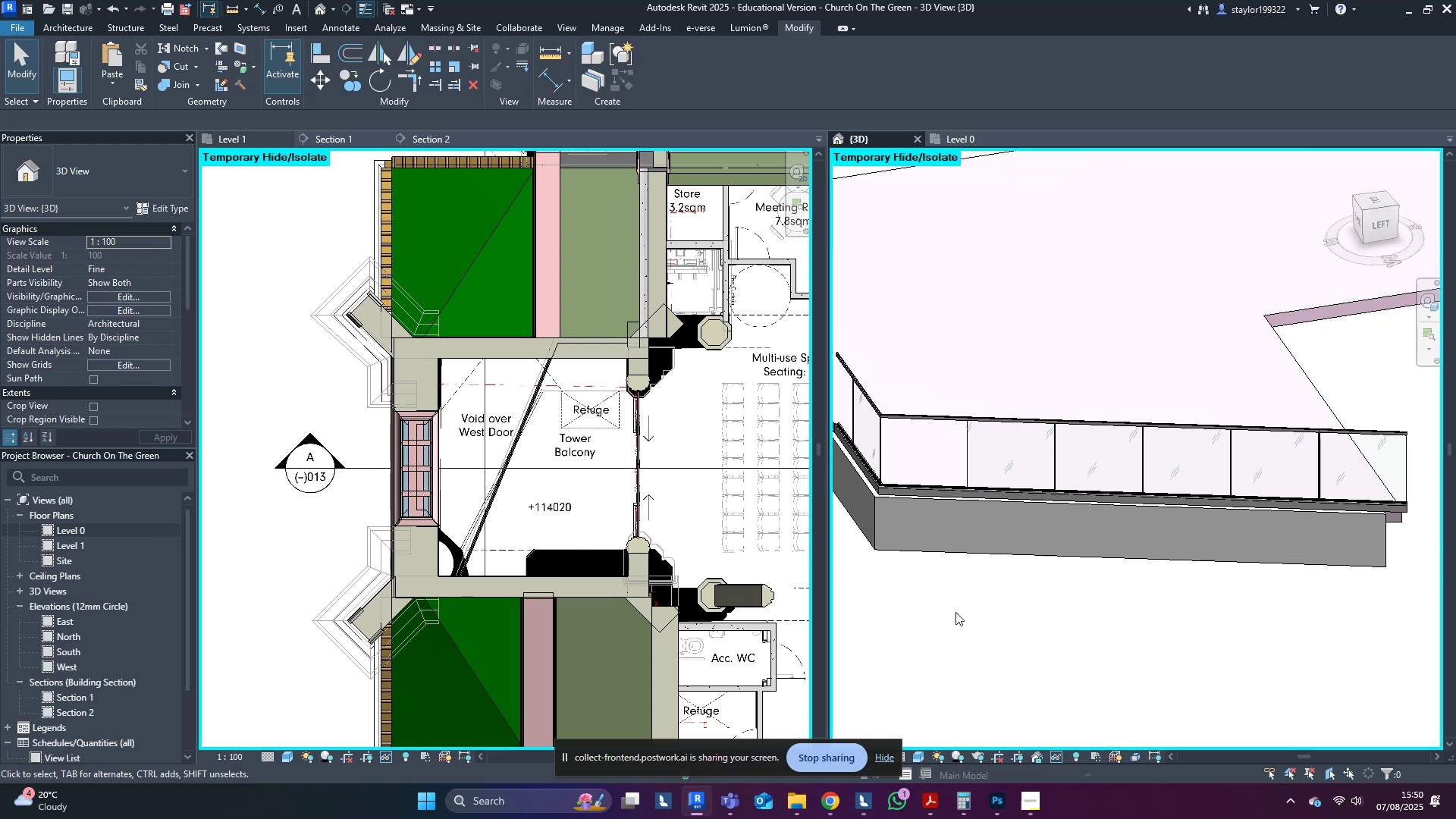 
type(hr)
 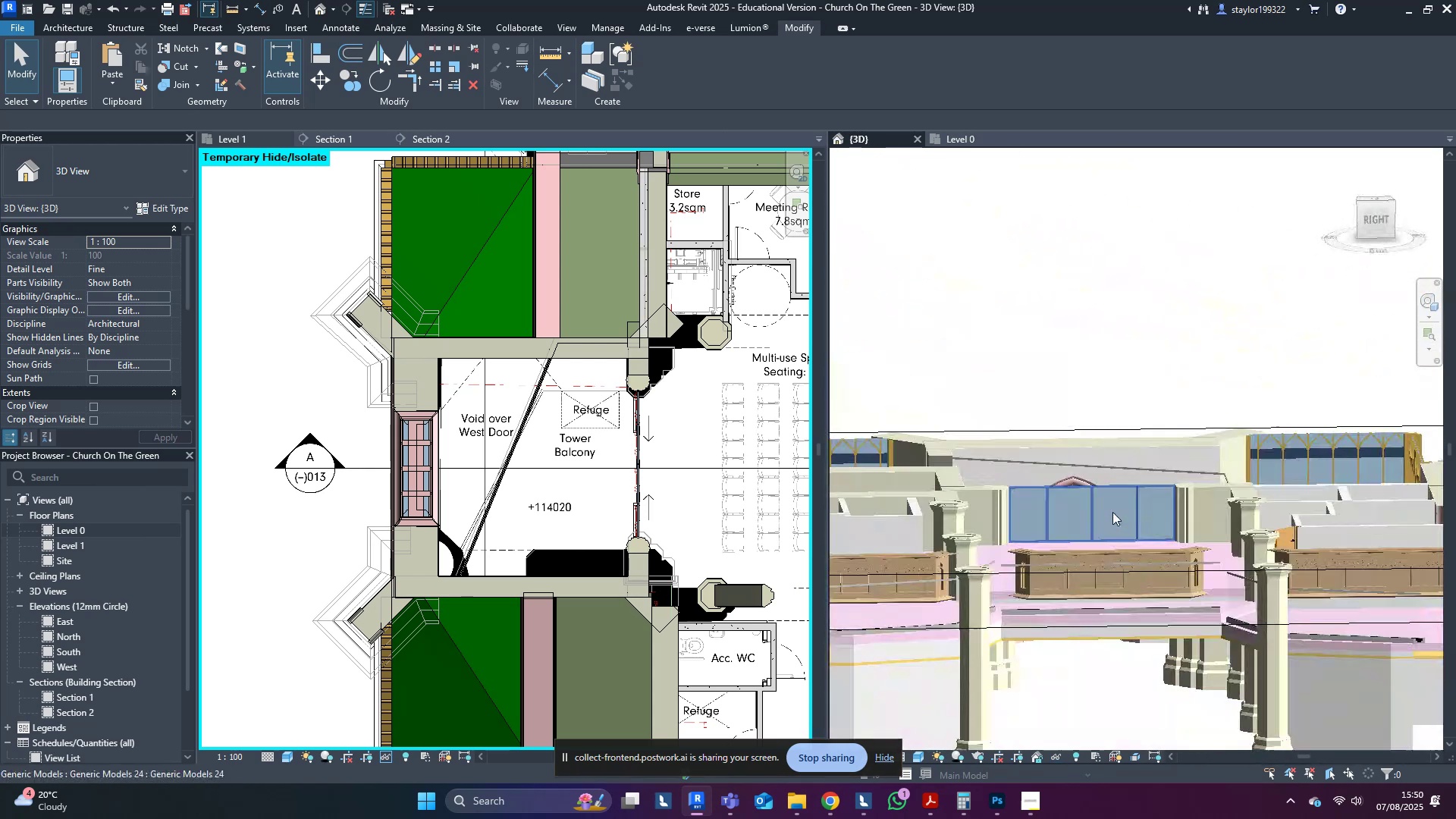 
scroll: coordinate [1112, 512], scroll_direction: down, amount: 7.0
 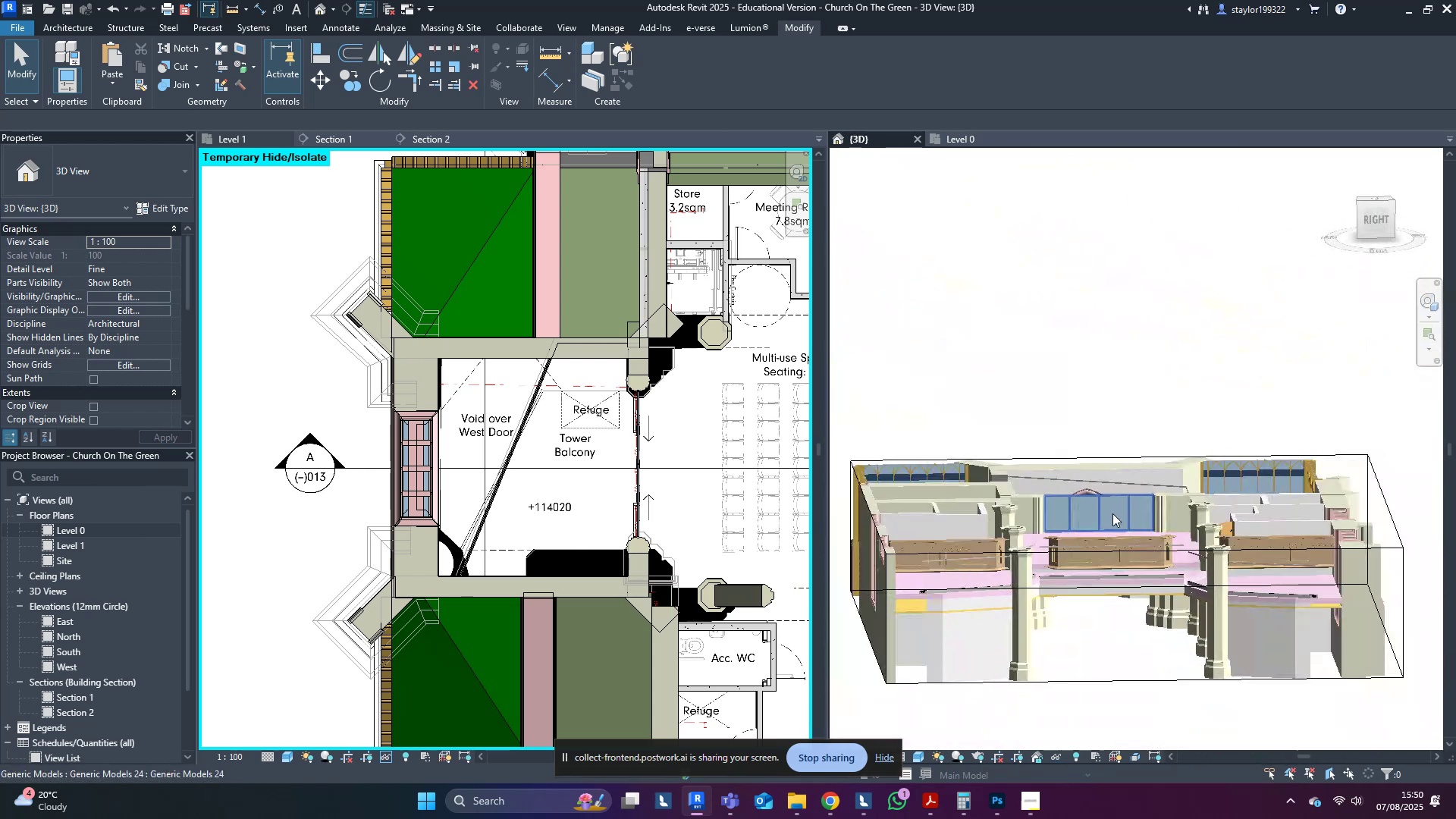 
hold_key(key=ShiftLeft, duration=1.17)
 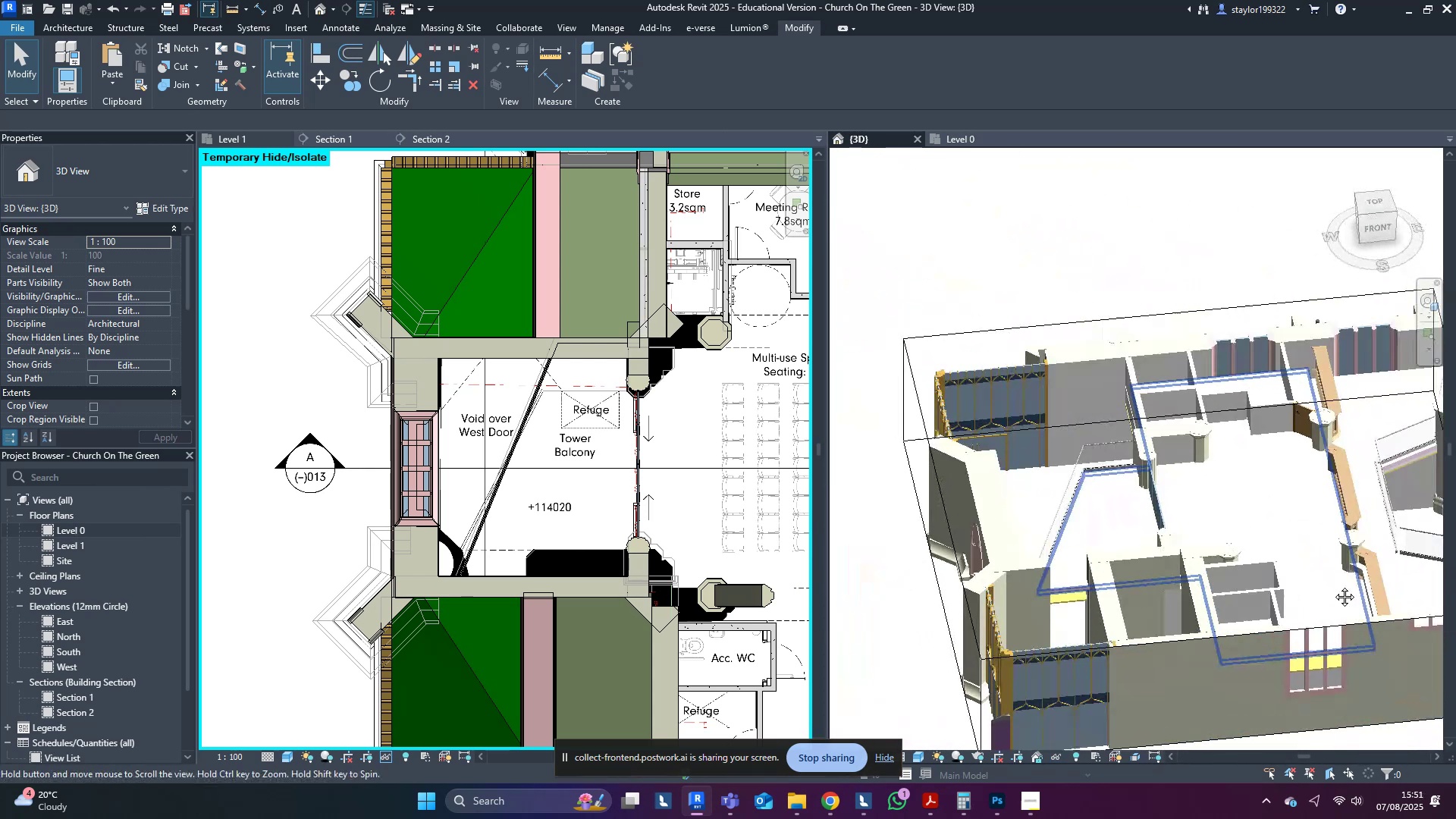 
hold_key(key=ShiftLeft, duration=0.41)
 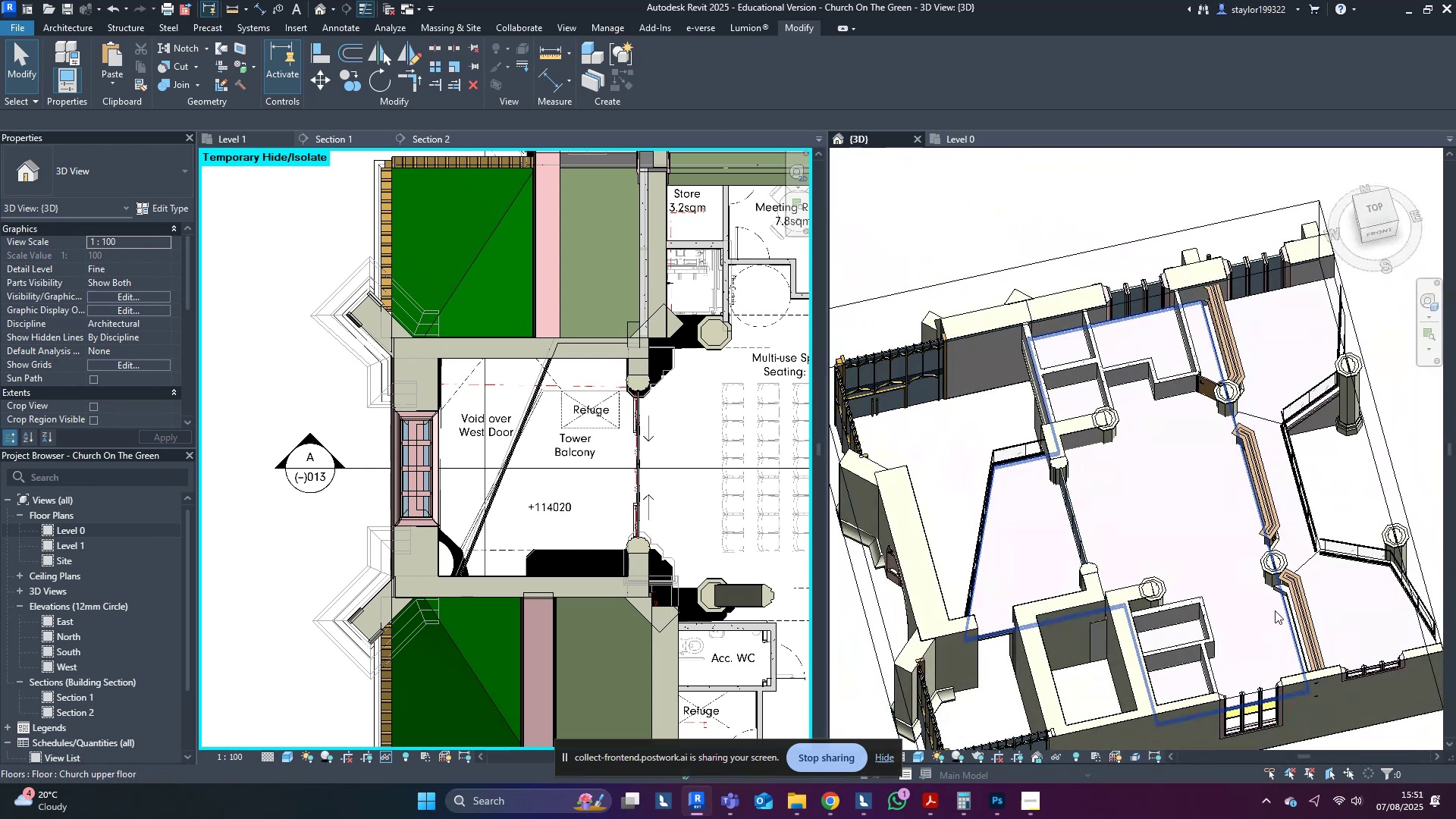 
key(Control+S)
 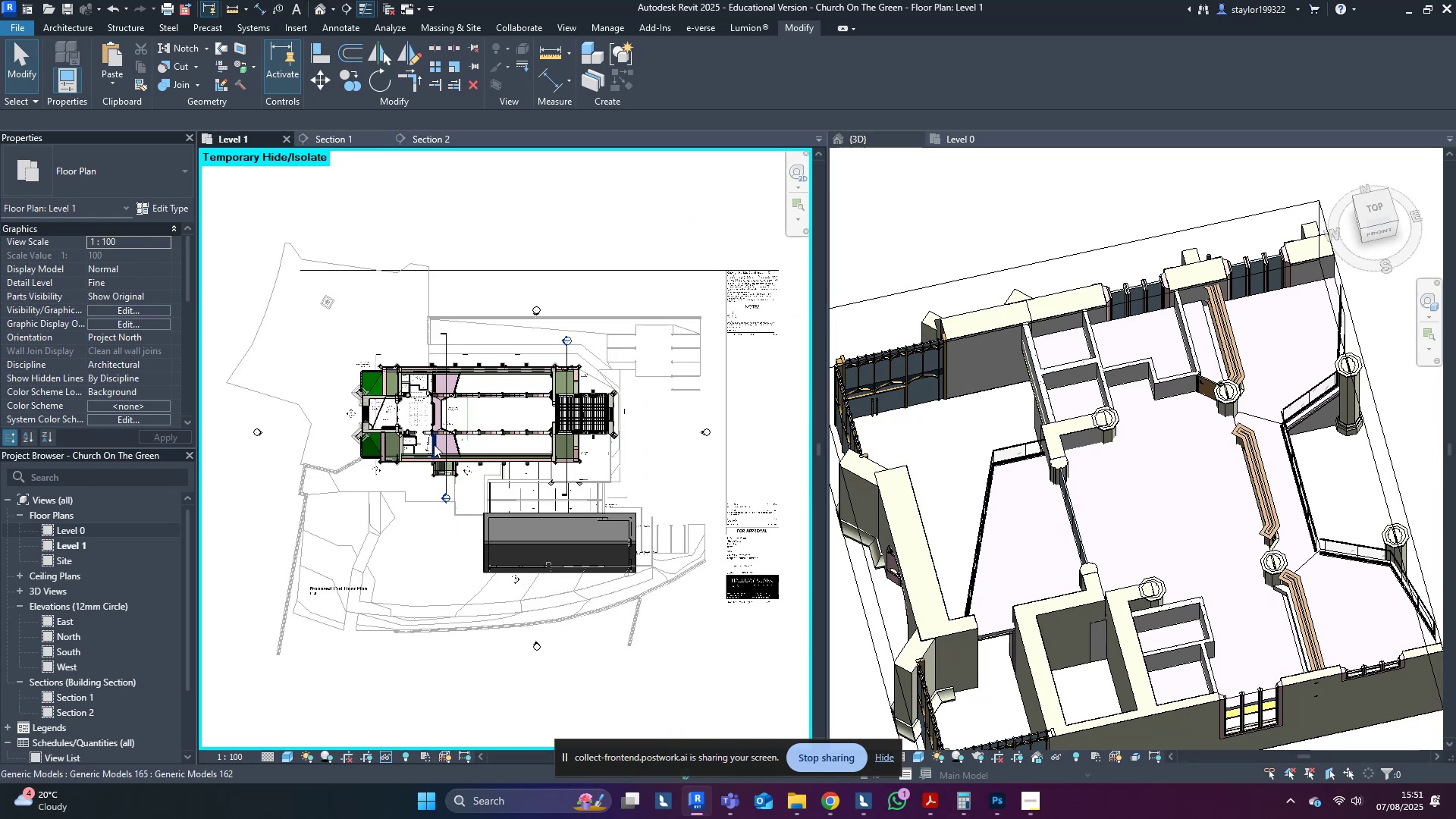 
wait(8.77)
 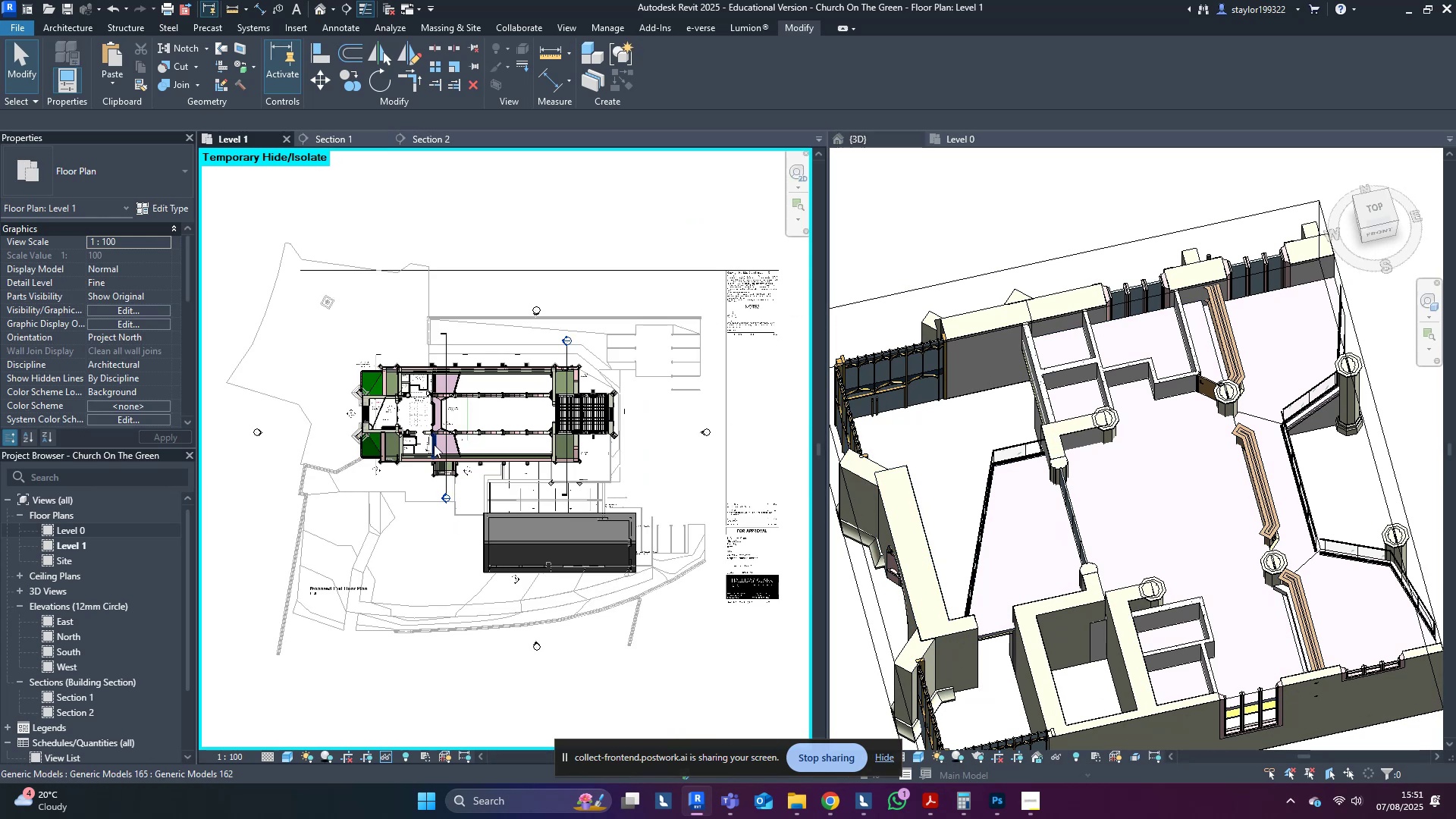 
middle_click([544, 466])
 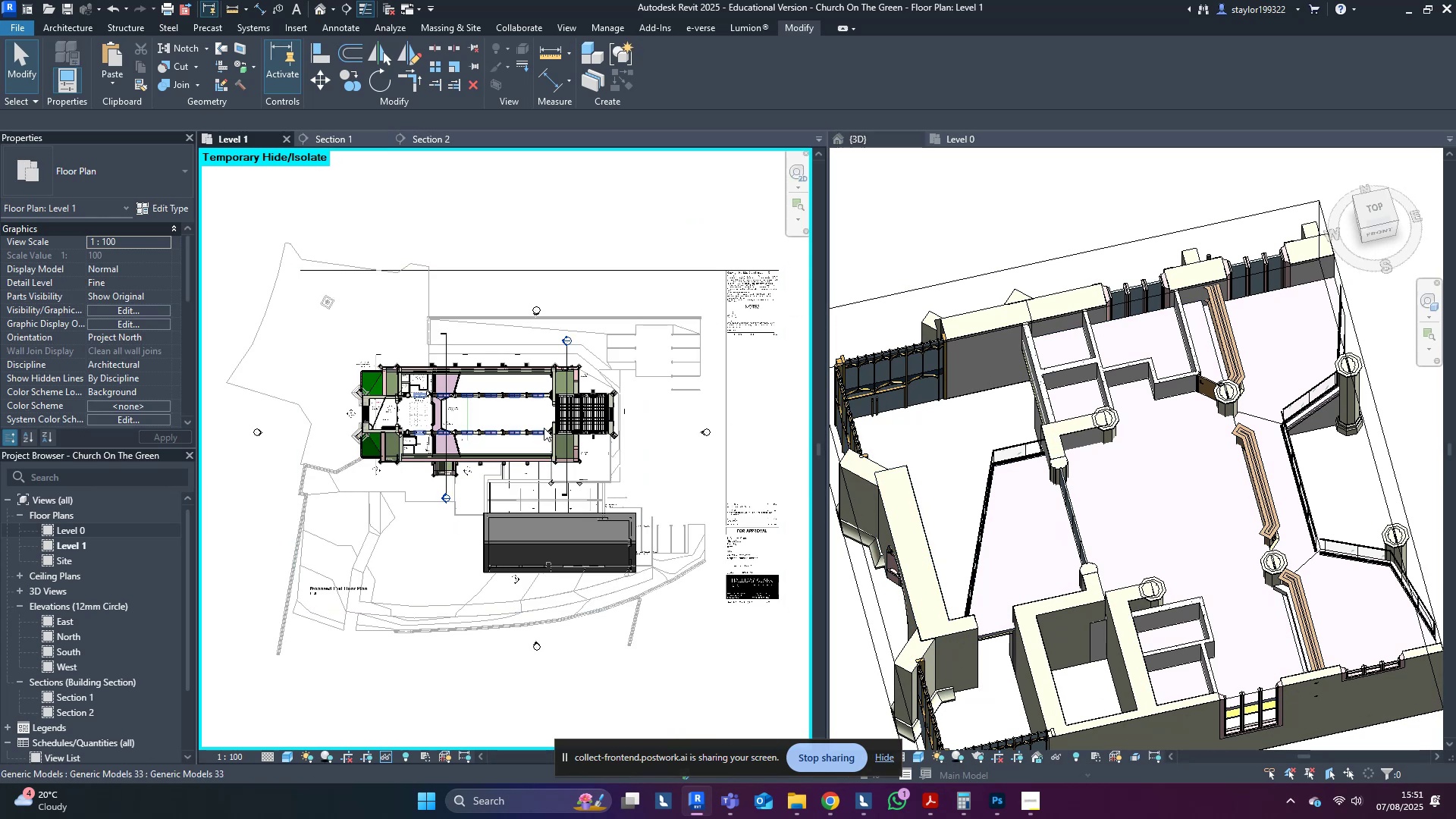 
scroll: coordinate [548, 491], scroll_direction: up, amount: 5.0
 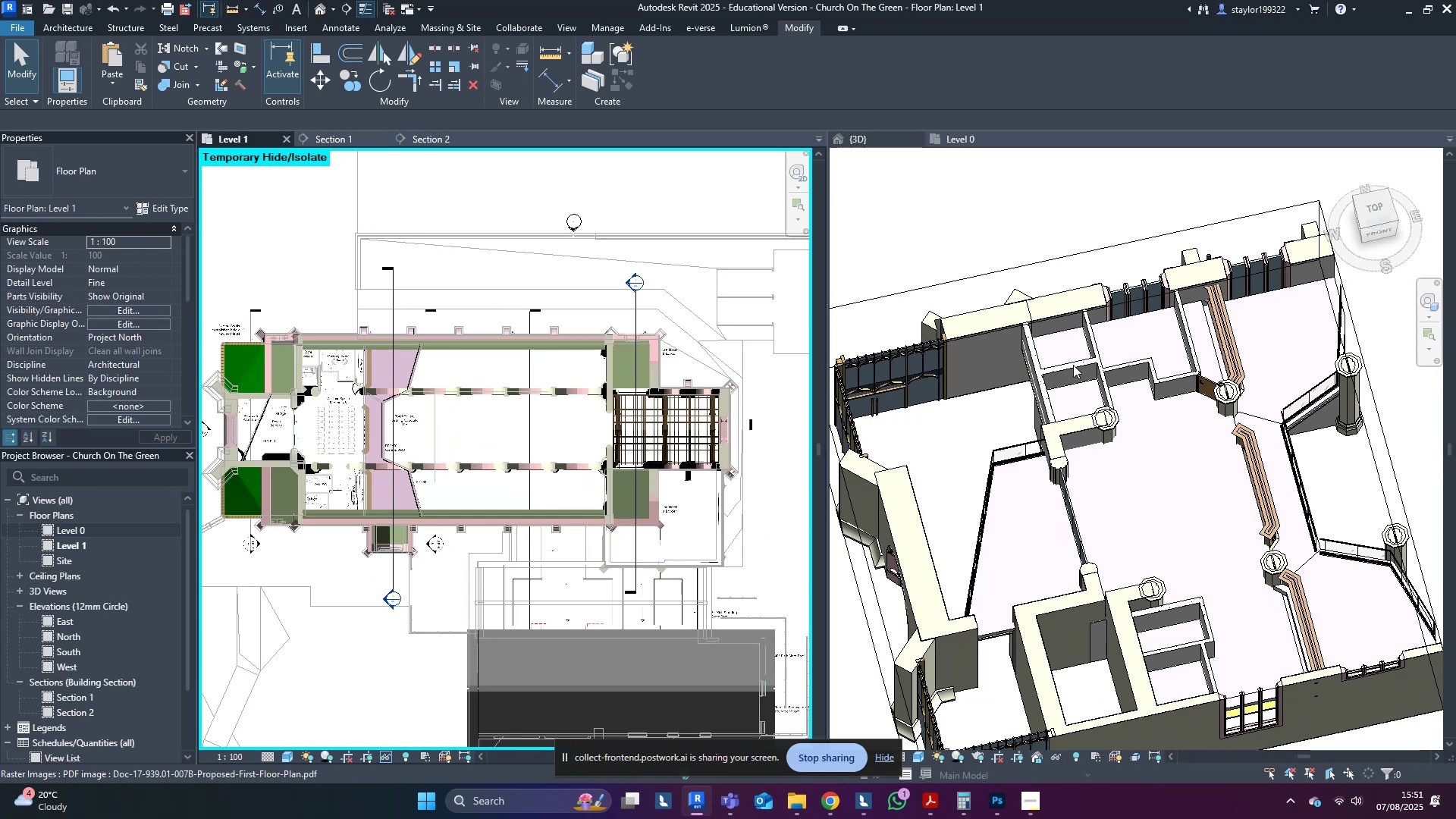 
middle_click([1073, 365])
 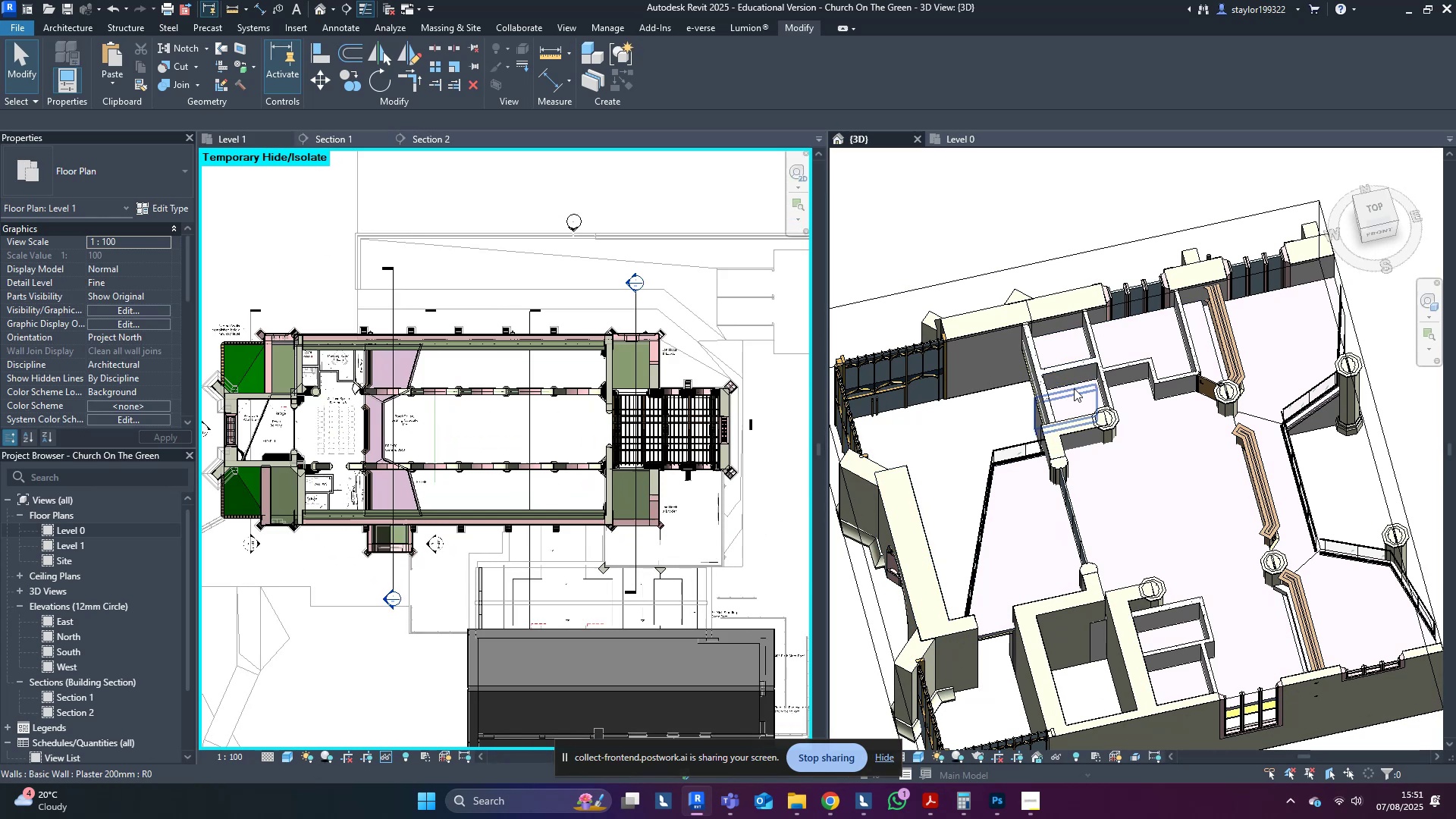 
scroll: coordinate [1082, 451], scroll_direction: up, amount: 5.0
 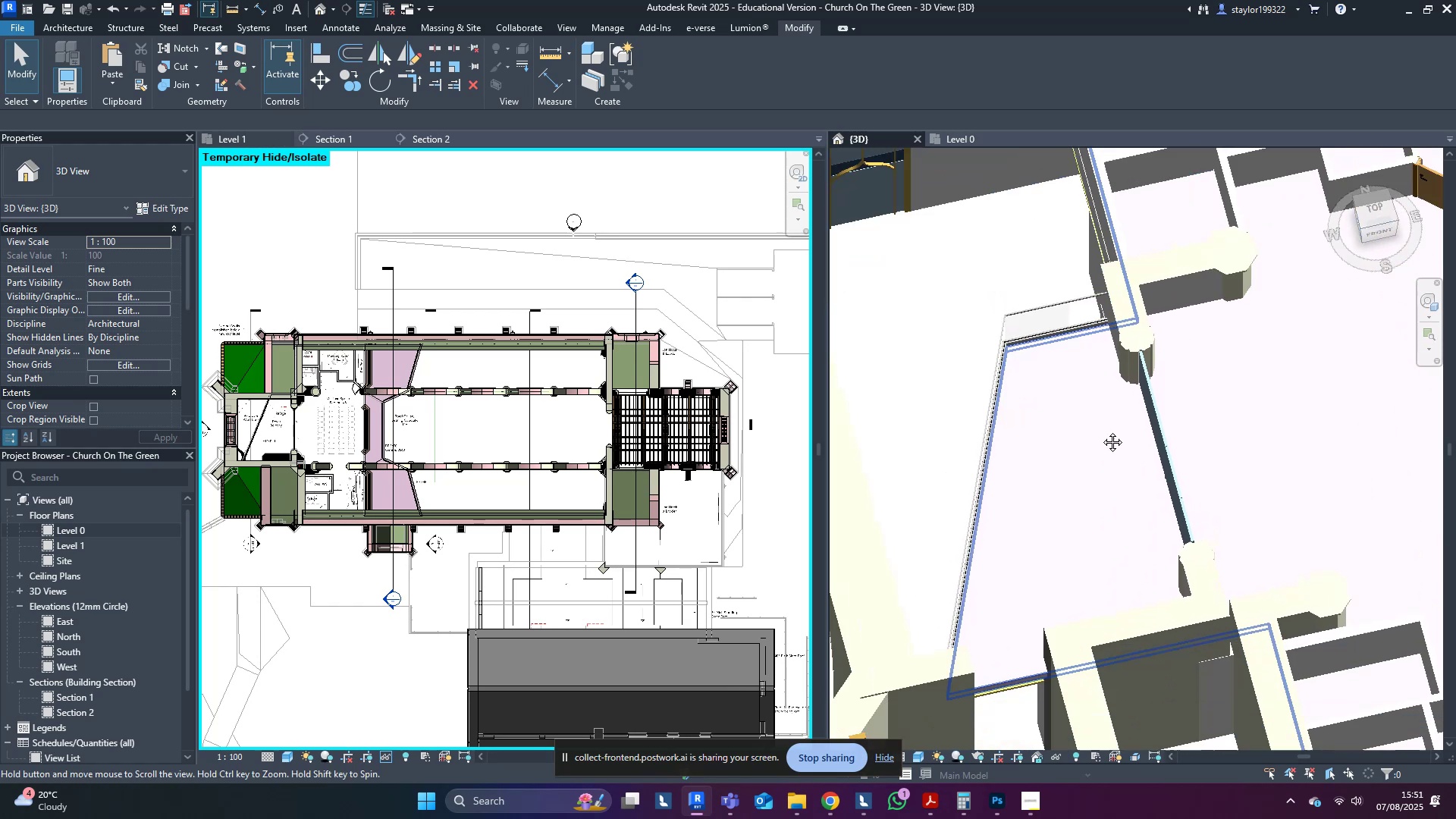 
scroll: coordinate [1135, 397], scroll_direction: down, amount: 6.0
 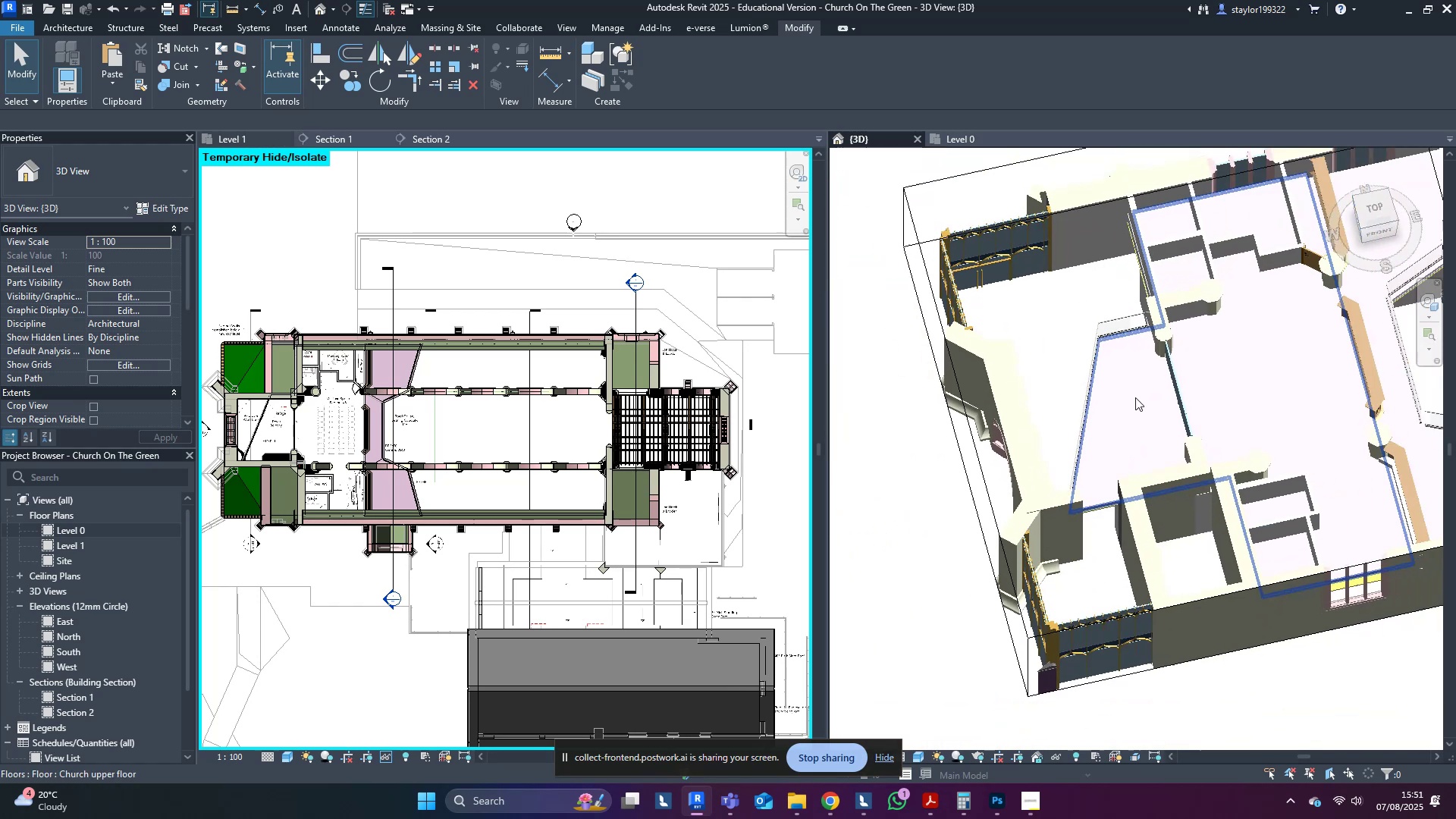 
type(sd)
 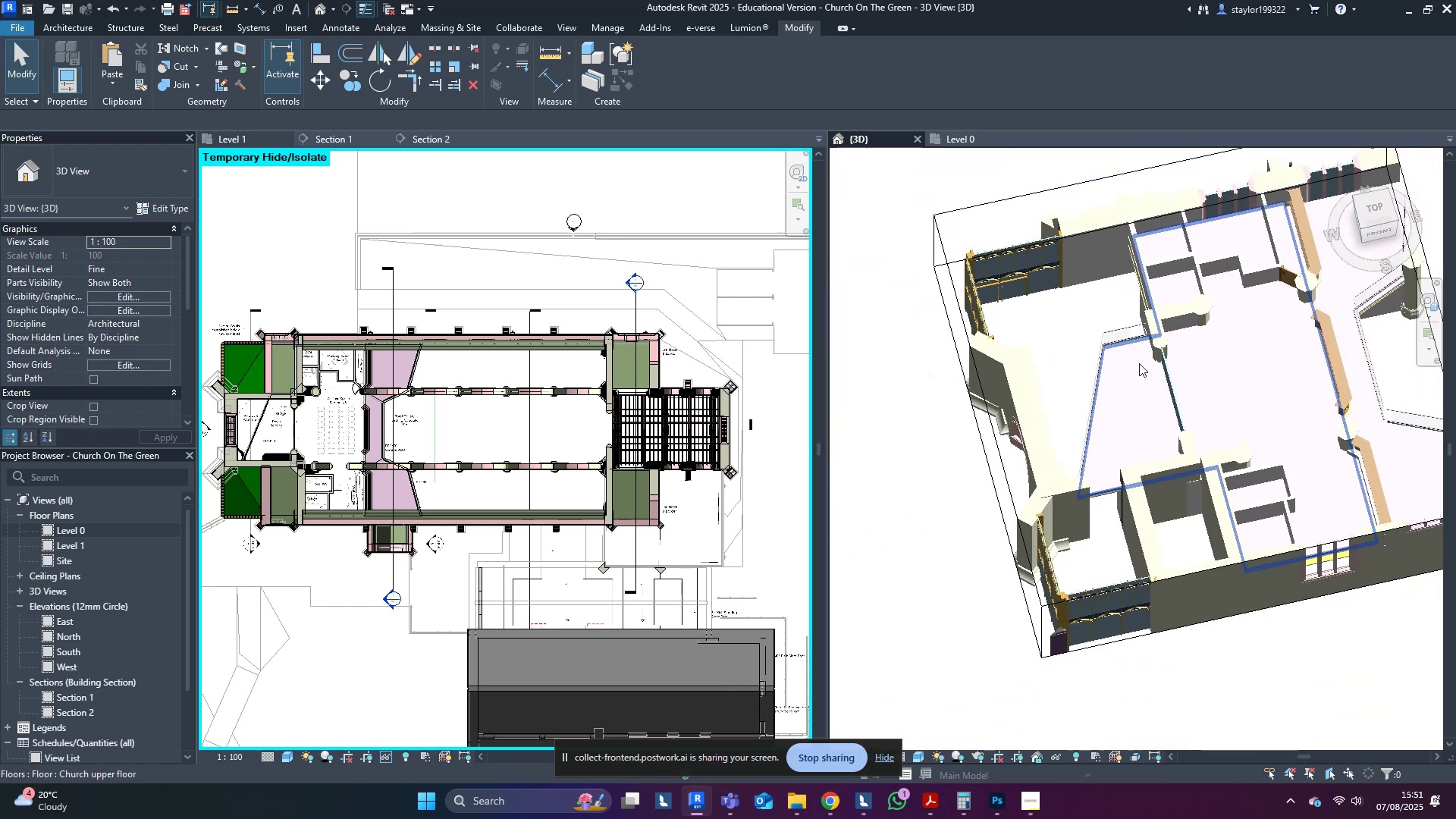 
hold_key(key=ShiftLeft, duration=1.19)
 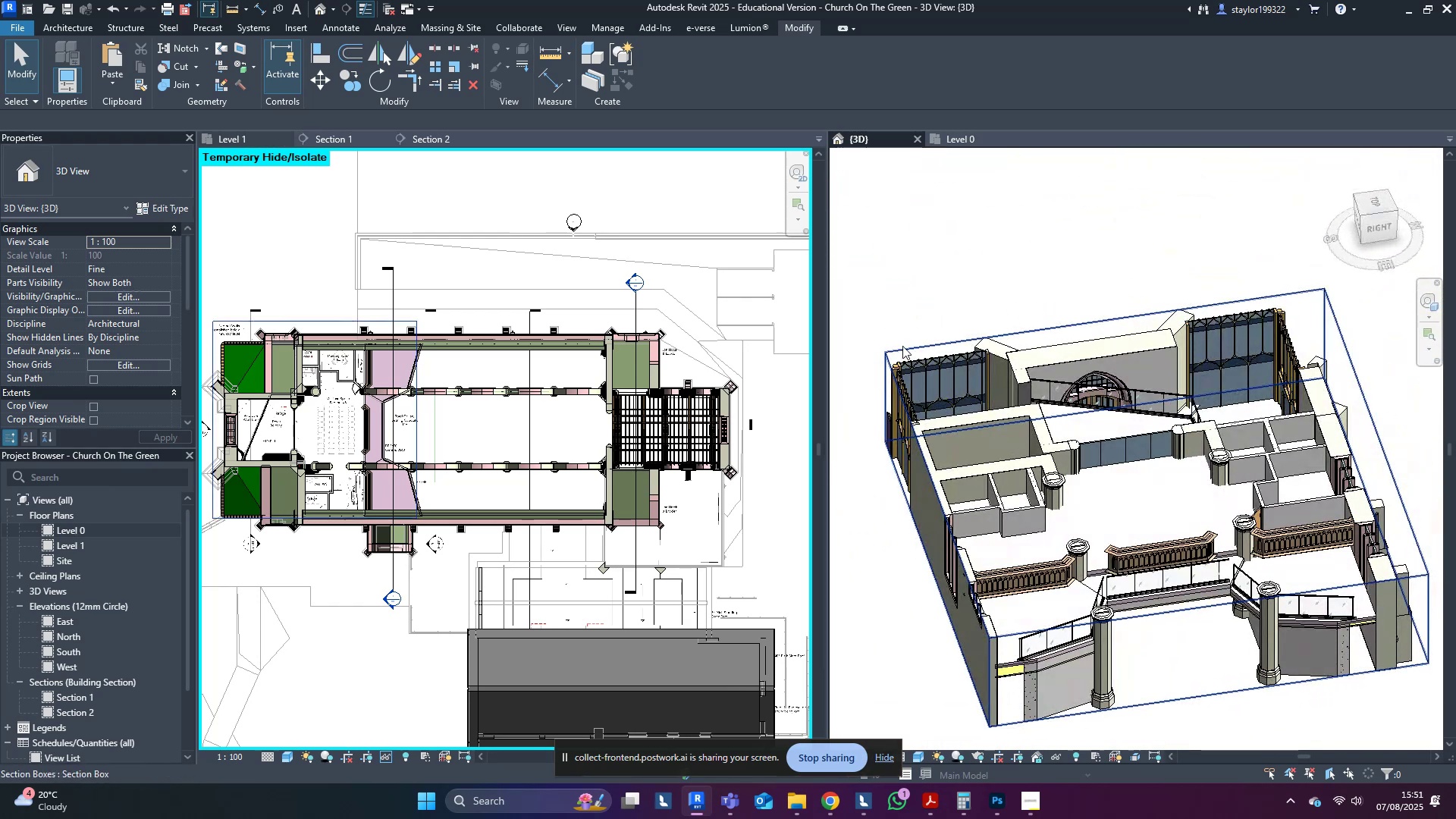 
left_click([902, 346])
 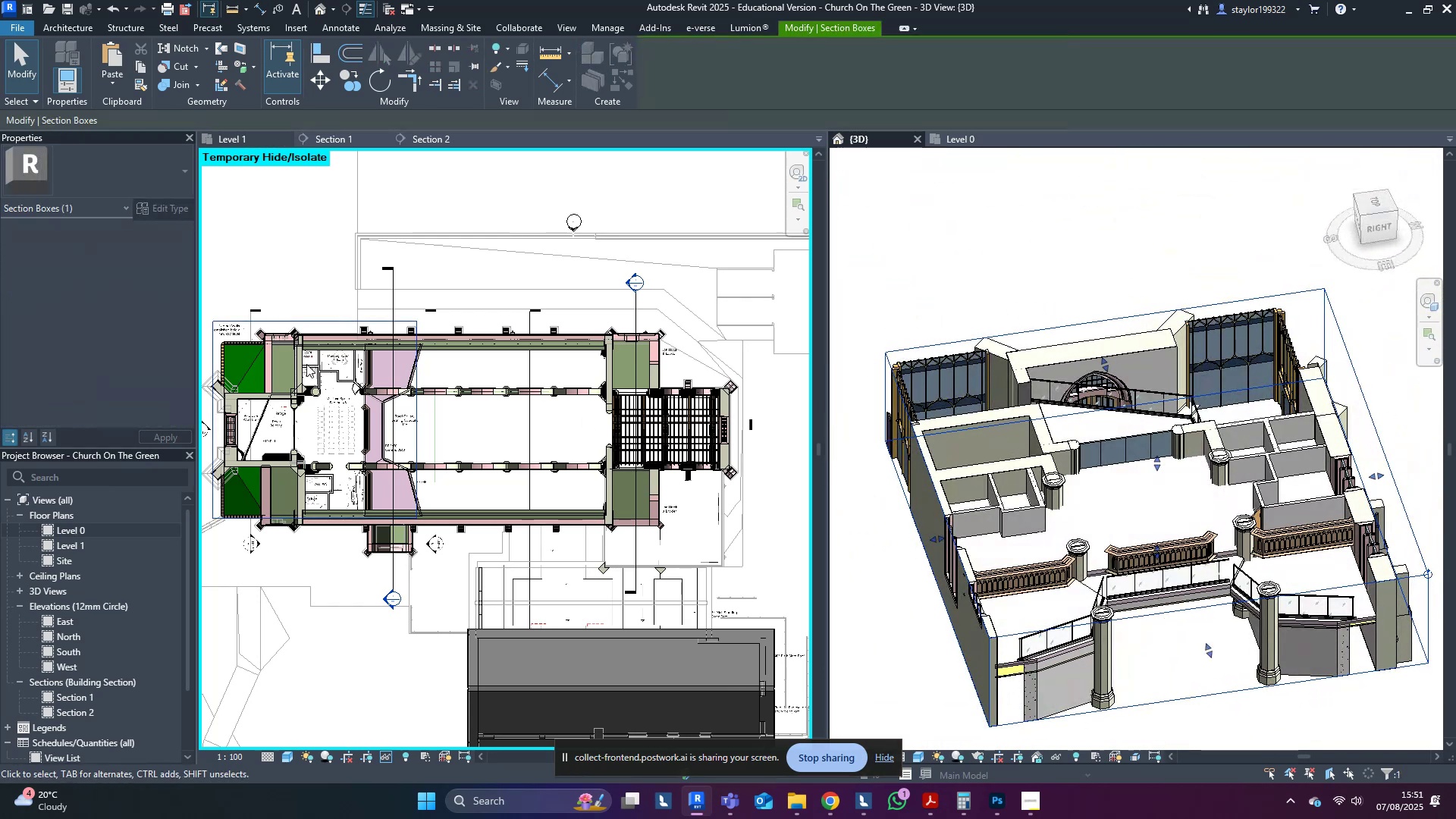 
middle_click([306, 364])
 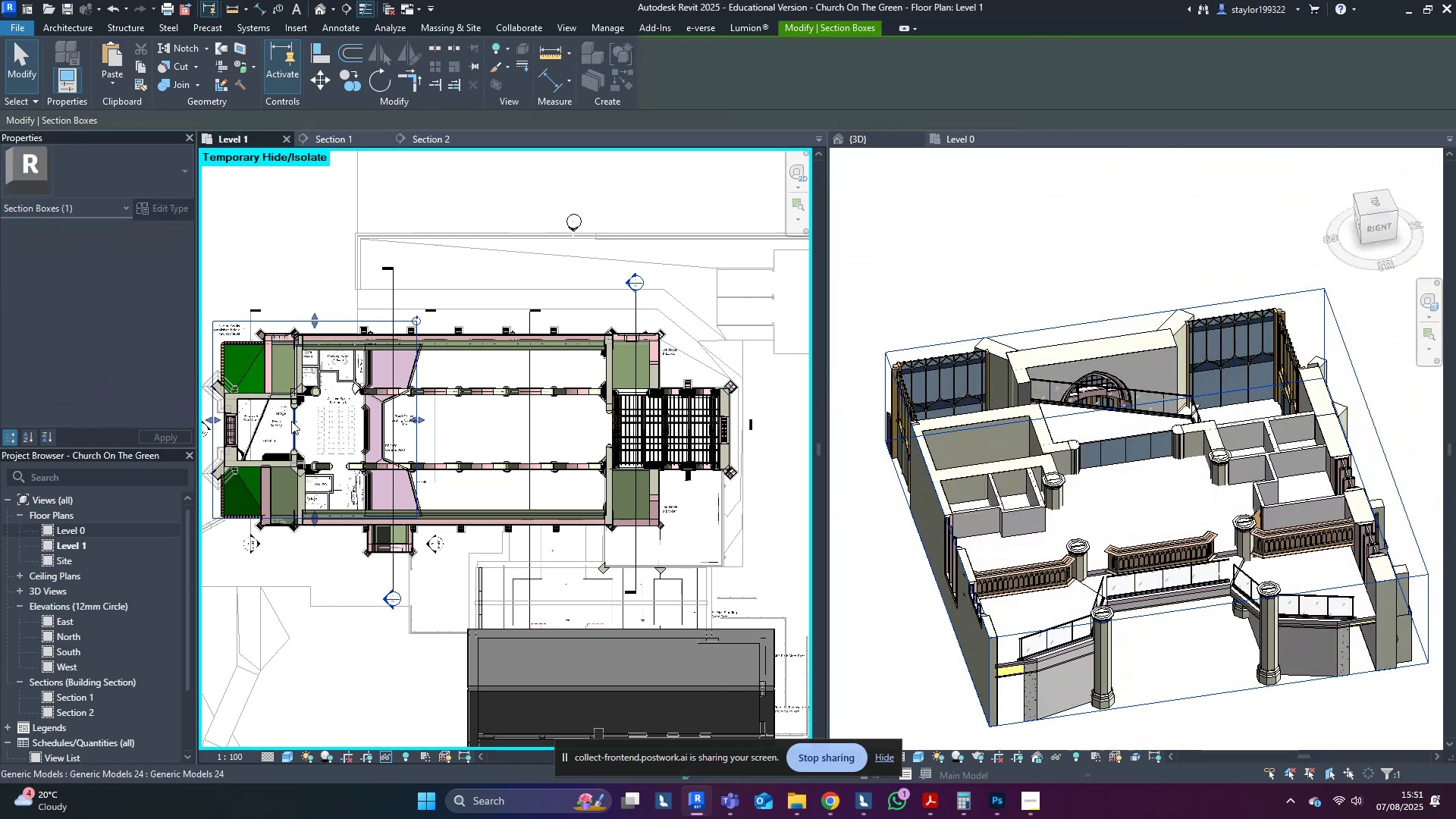 
scroll: coordinate [276, 476], scroll_direction: up, amount: 7.0
 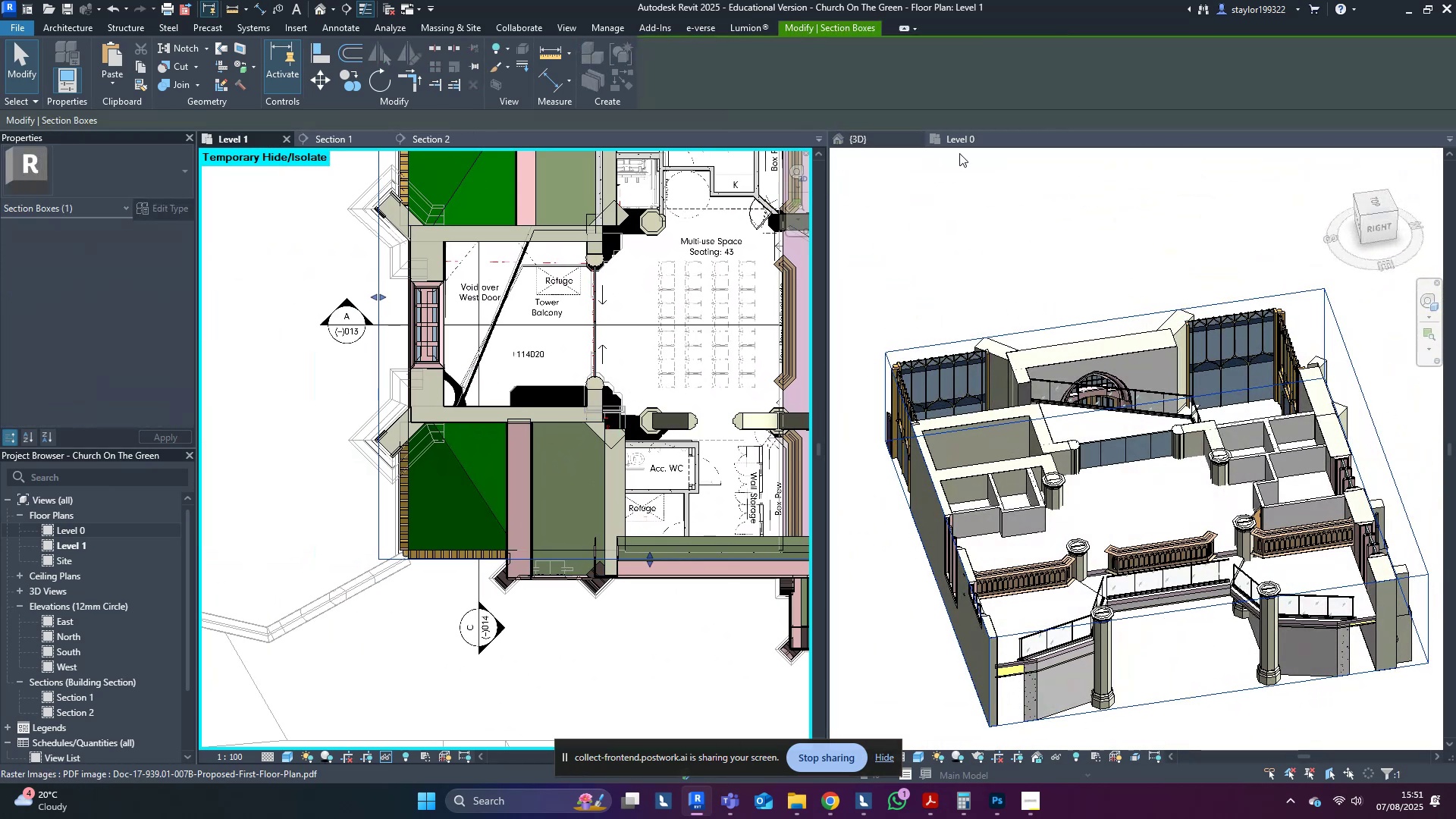 
left_click([992, 139])
 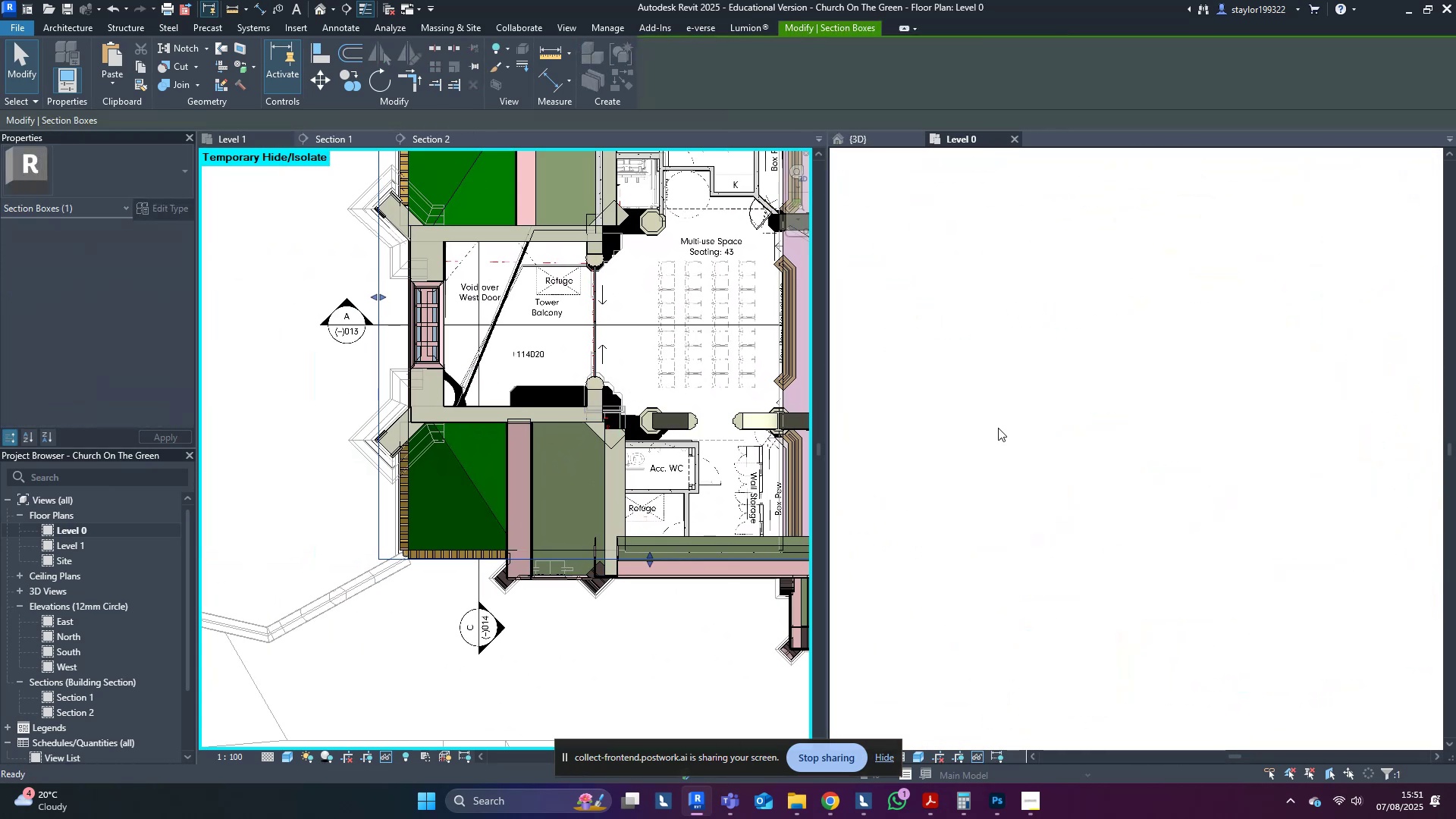 
middle_click([999, 431])
 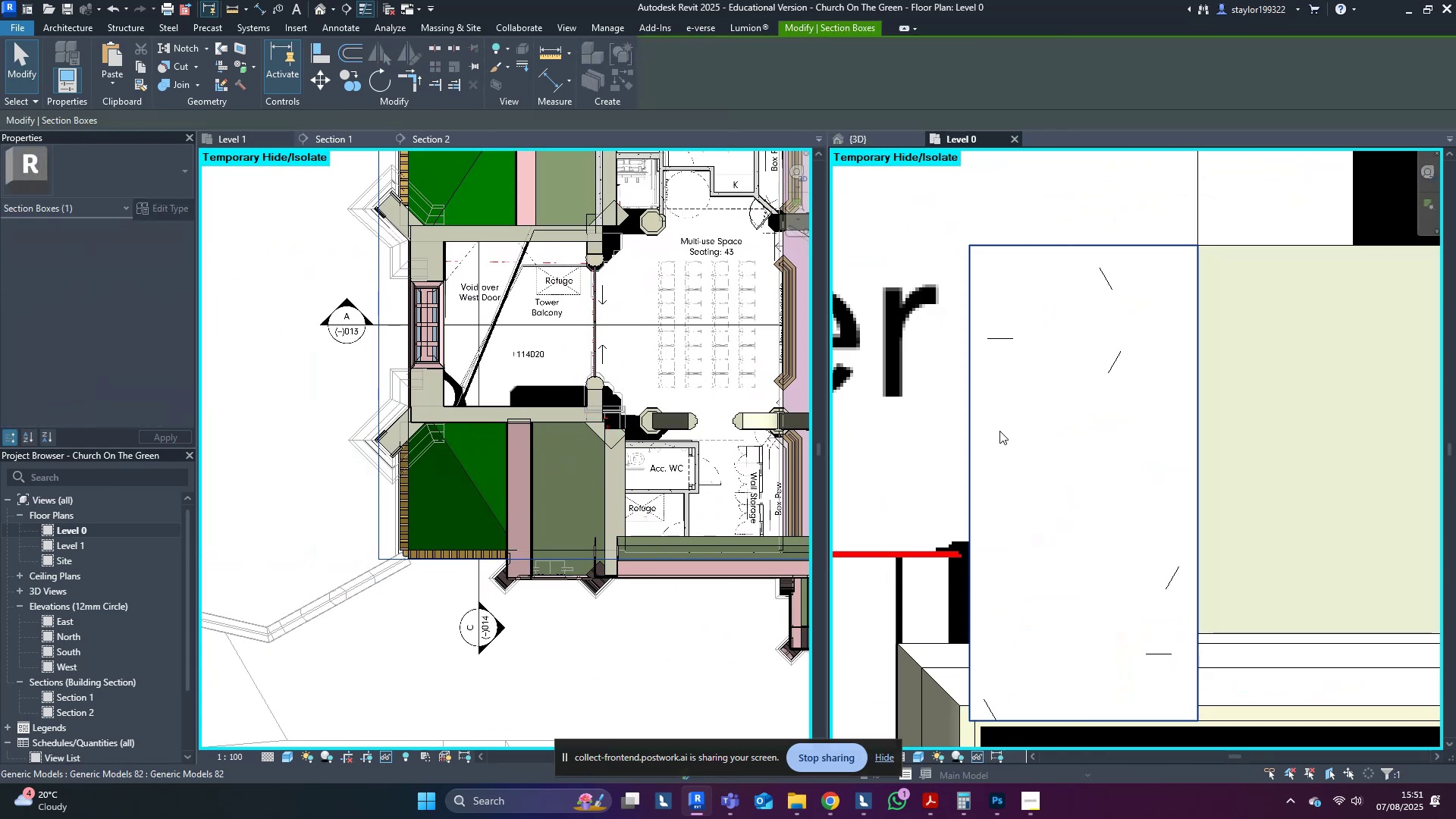 
scroll: coordinate [946, 449], scroll_direction: down, amount: 15.0
 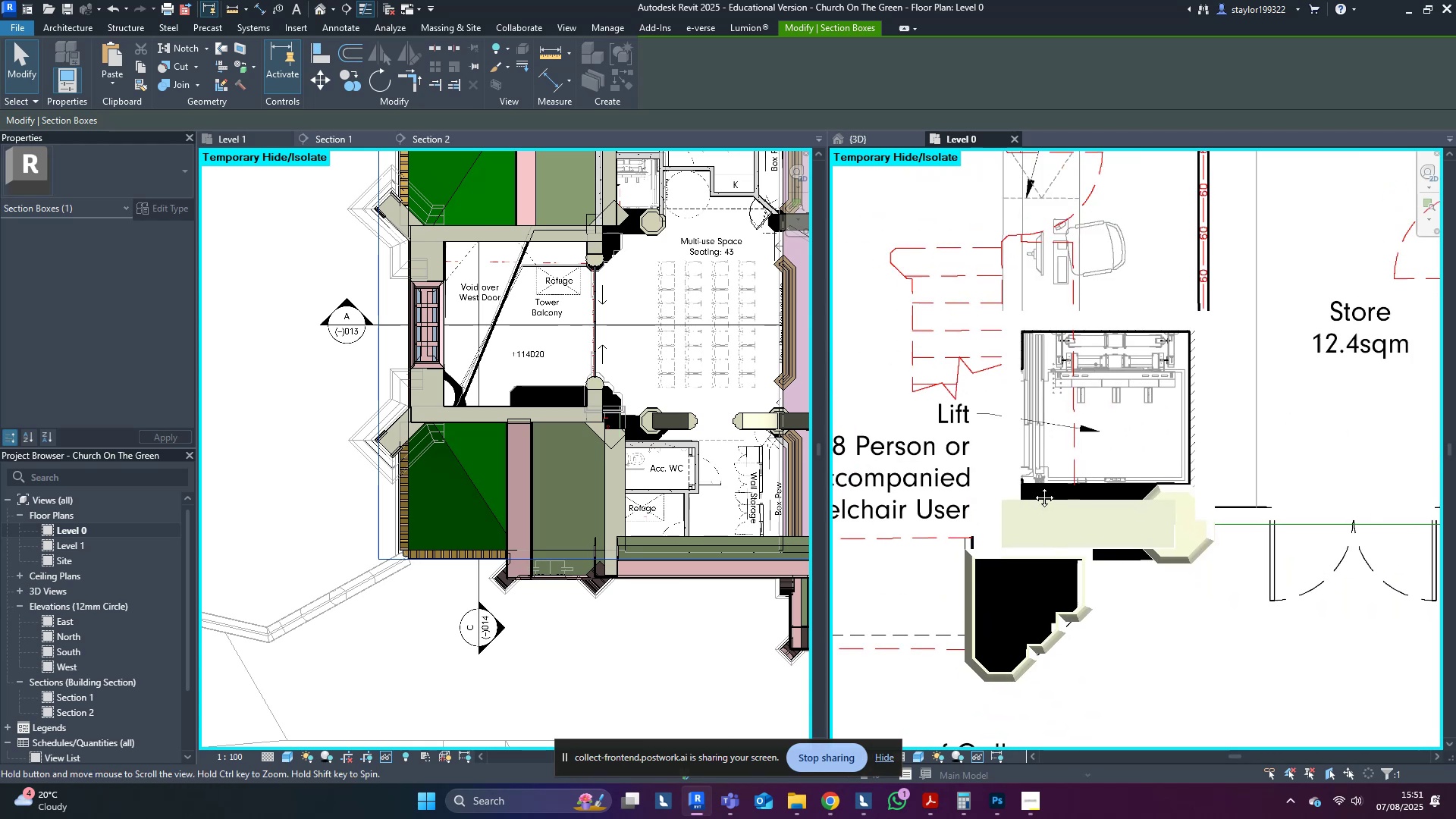 
type(sd)
 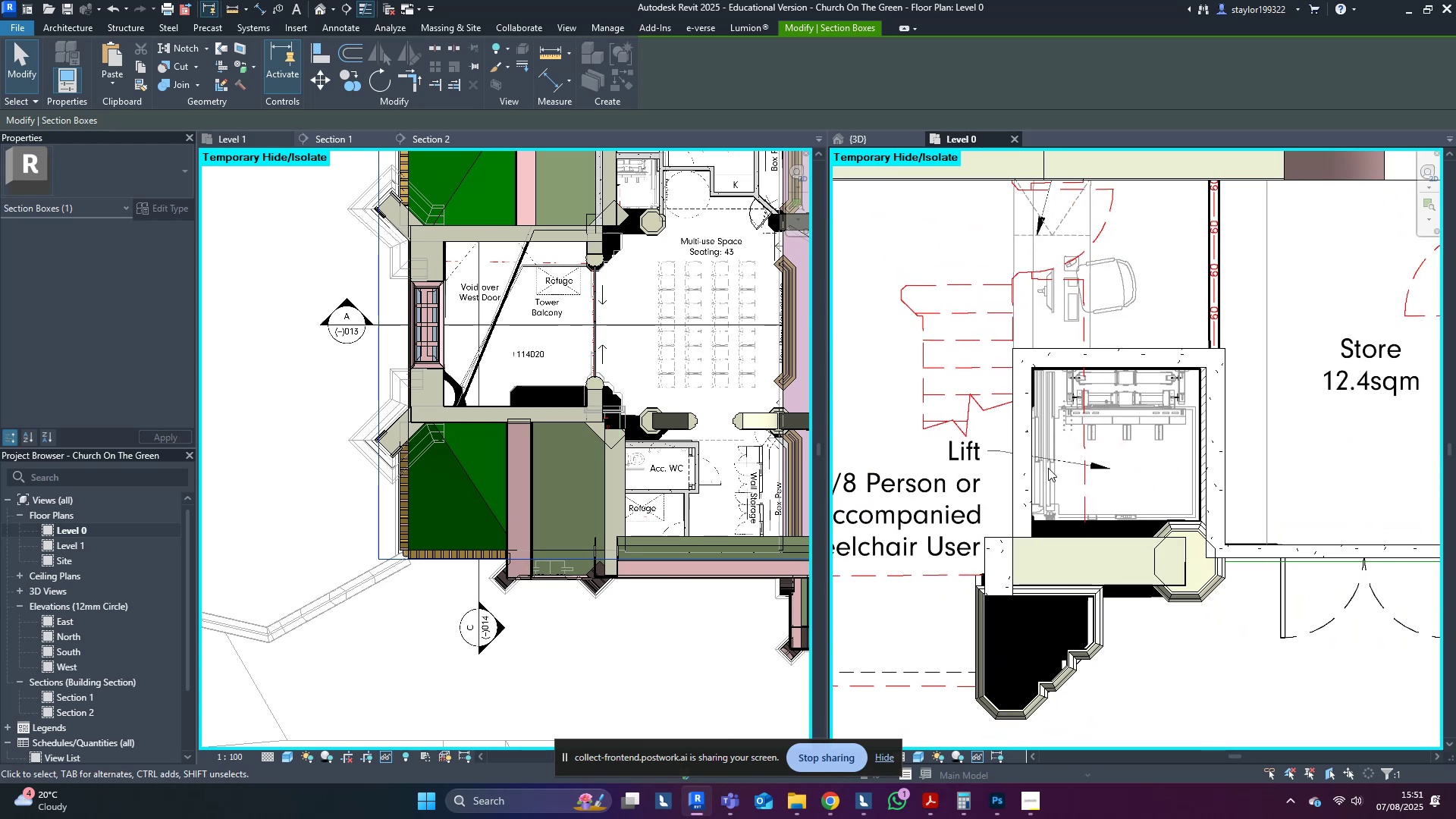 
scroll: coordinate [1069, 445], scroll_direction: down, amount: 5.0
 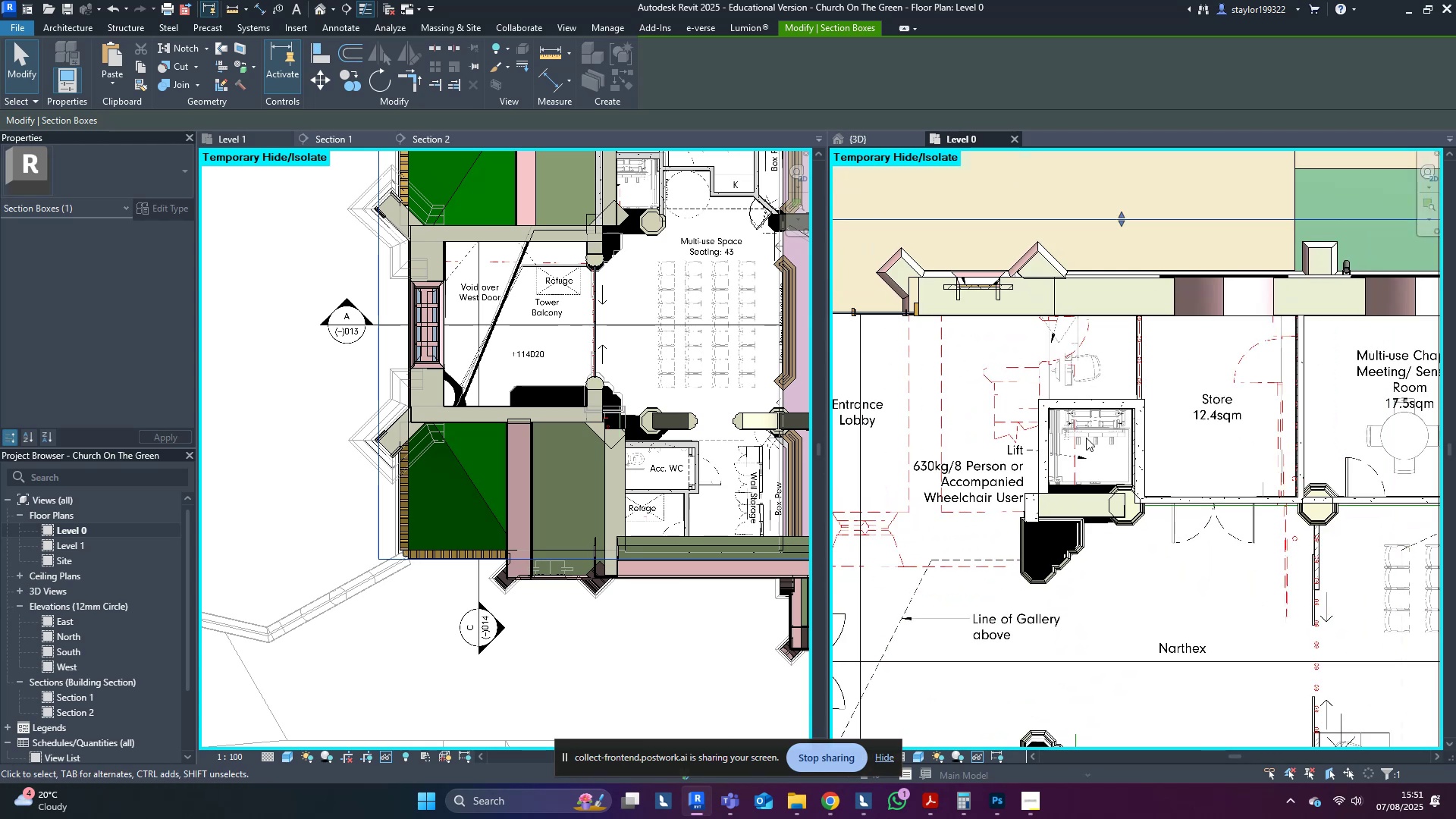 
scroll: coordinate [1046, 419], scroll_direction: up, amount: 8.0
 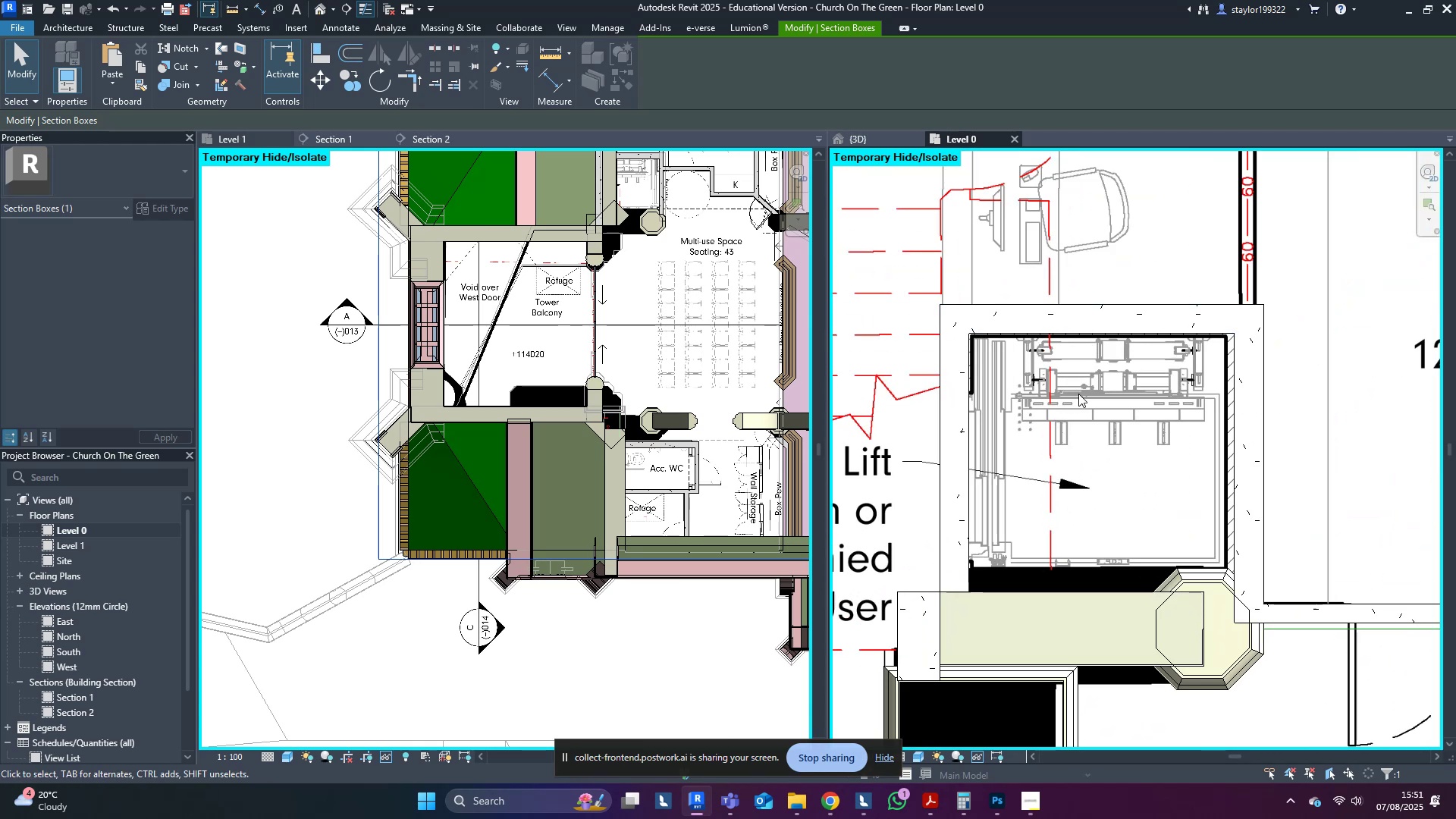 
left_click([1078, 402])
 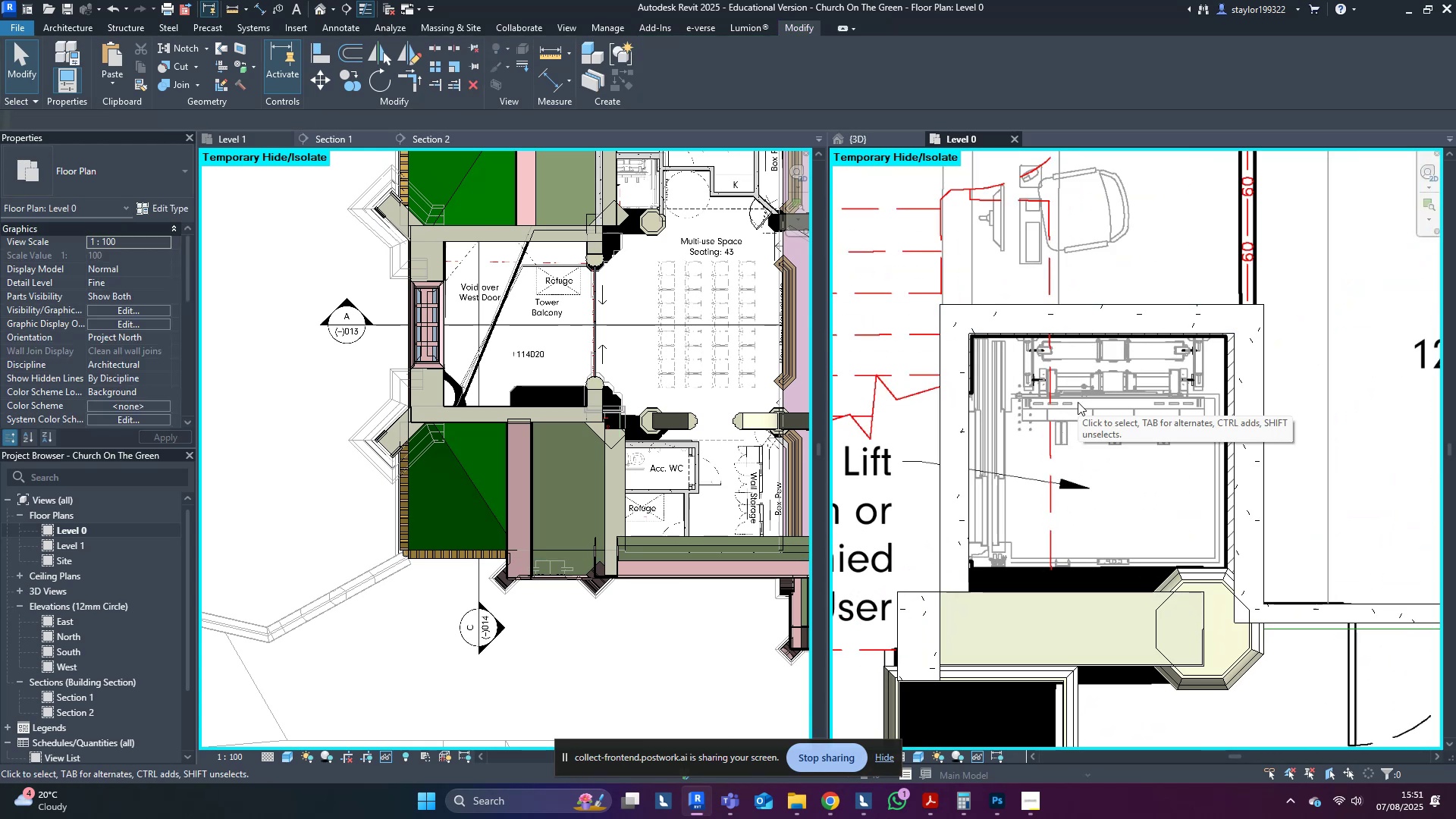 
type(hi)
 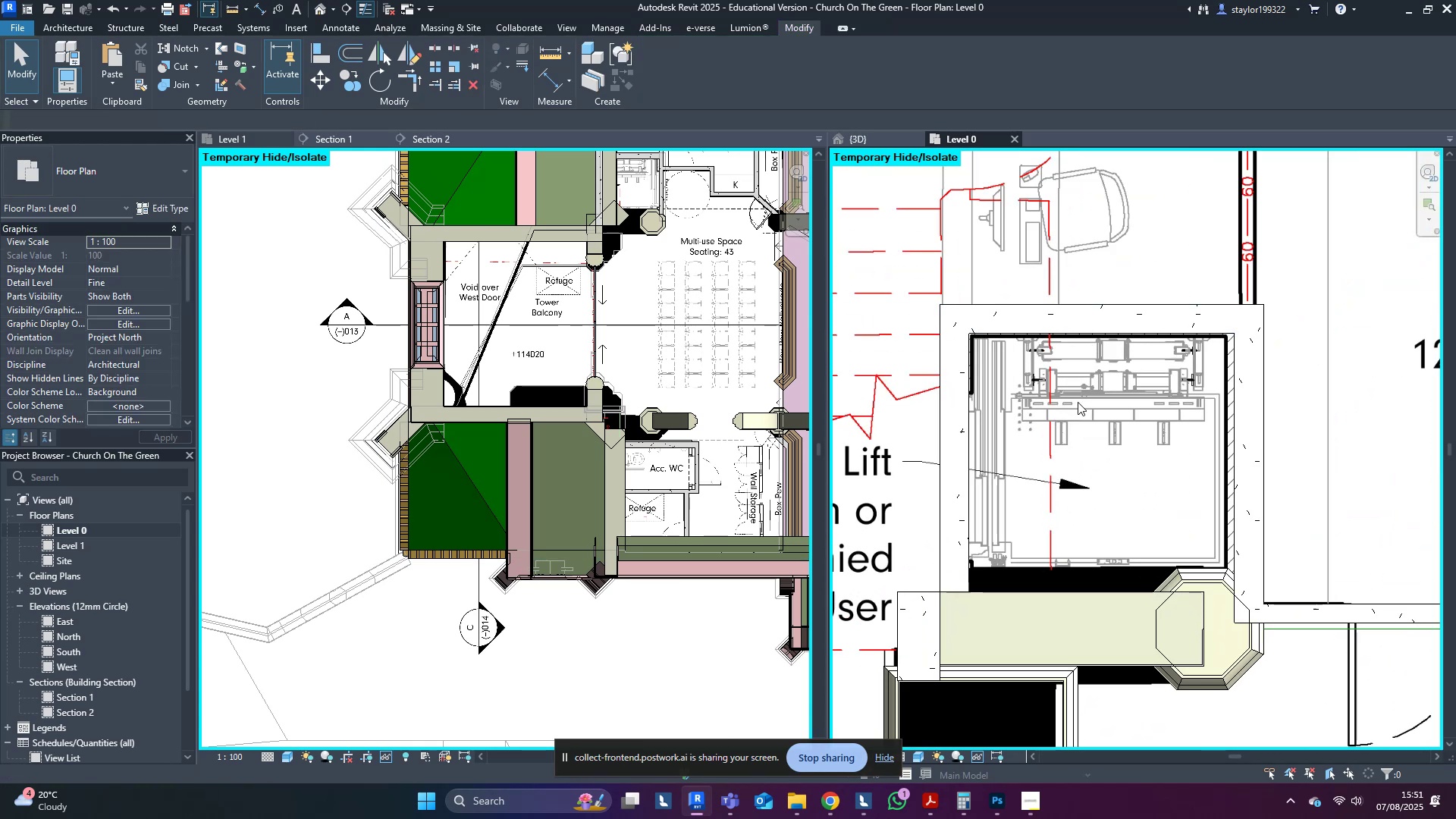 
left_click([1078, 400])
 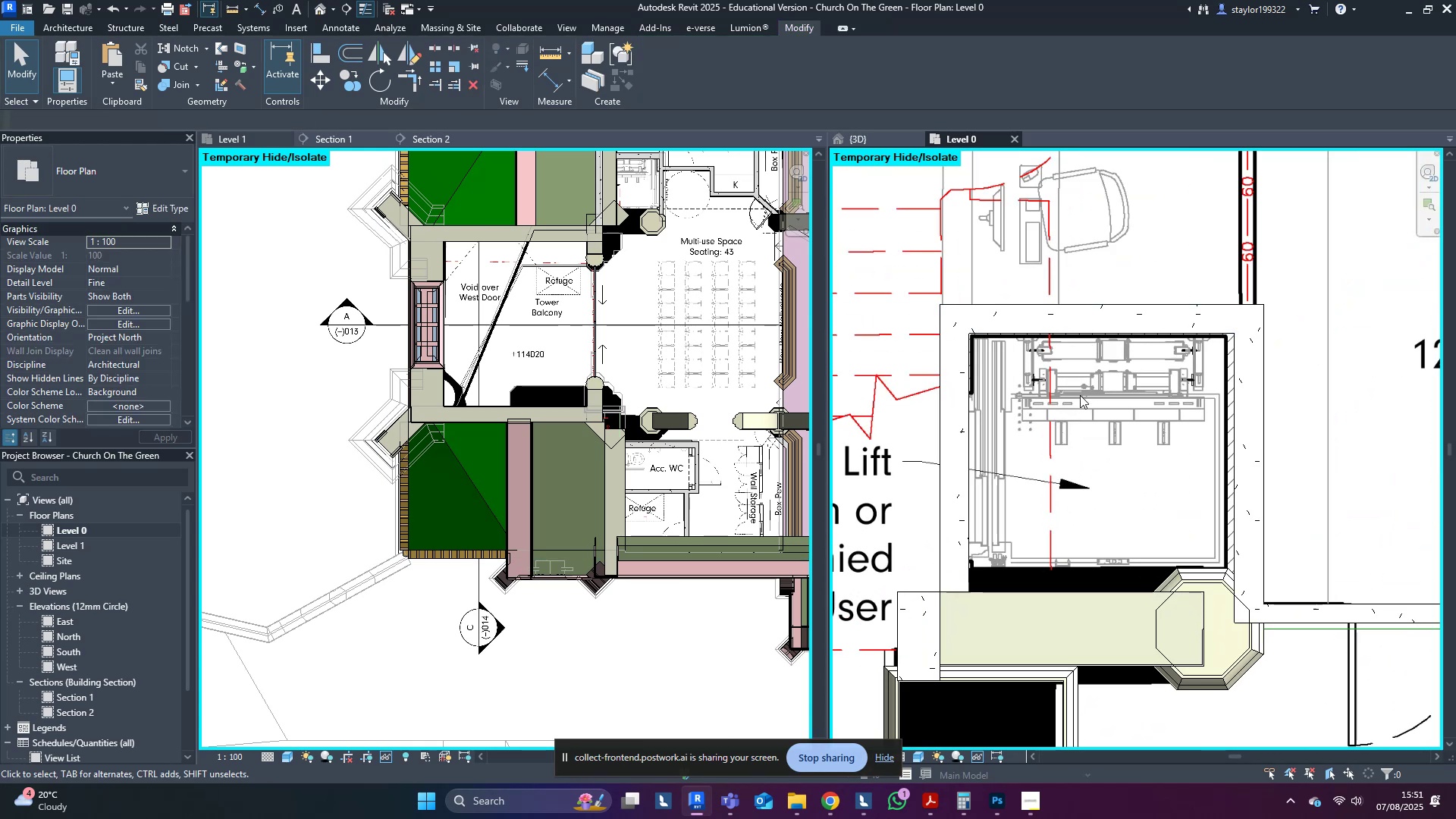 
left_click([1082, 392])
 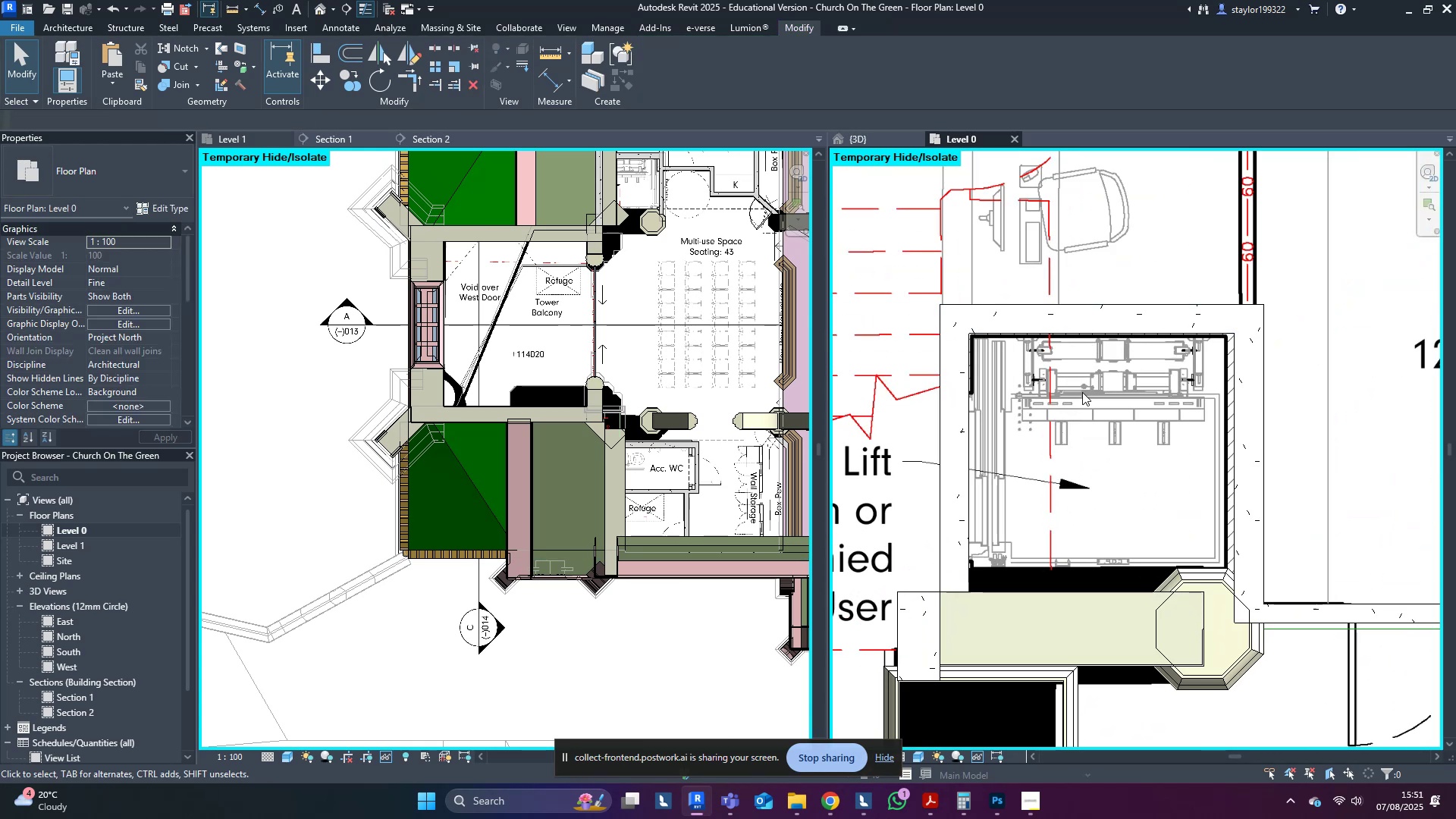 
type(hi)
key(Escape)
key(Escape)
key(Escape)
 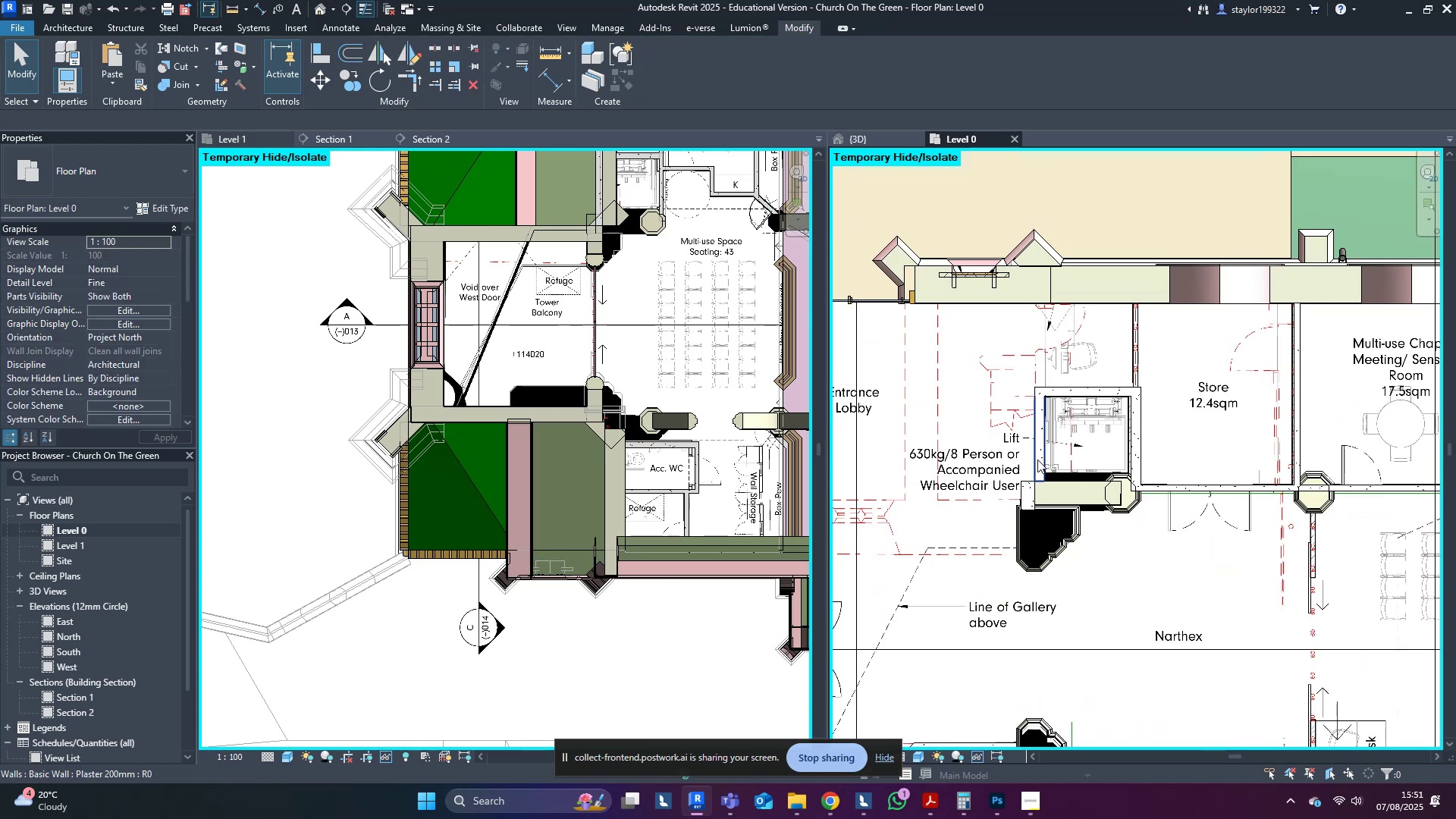 
scroll: coordinate [1078, 435], scroll_direction: down, amount: 8.0
 